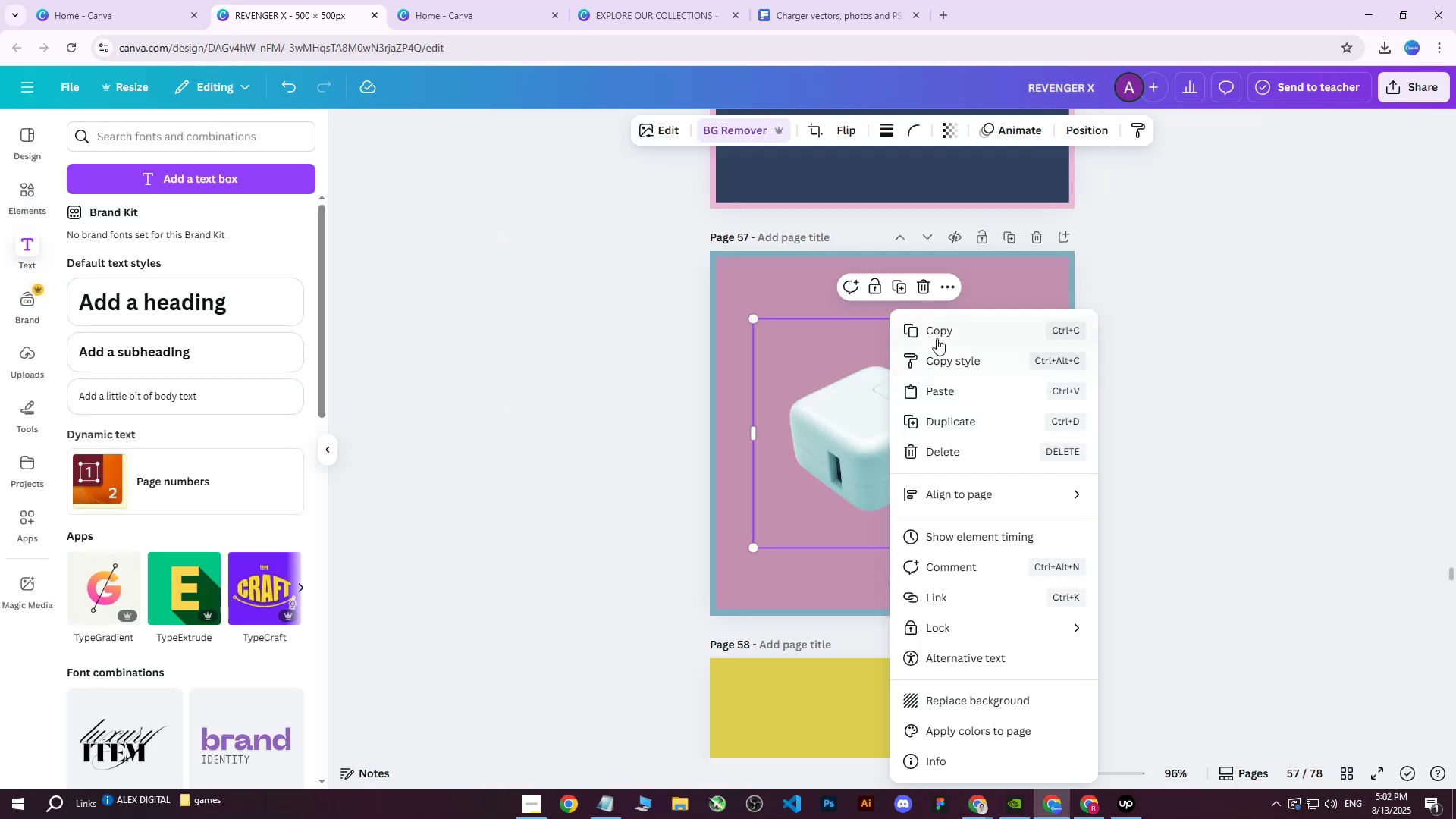 
left_click([937, 337])
 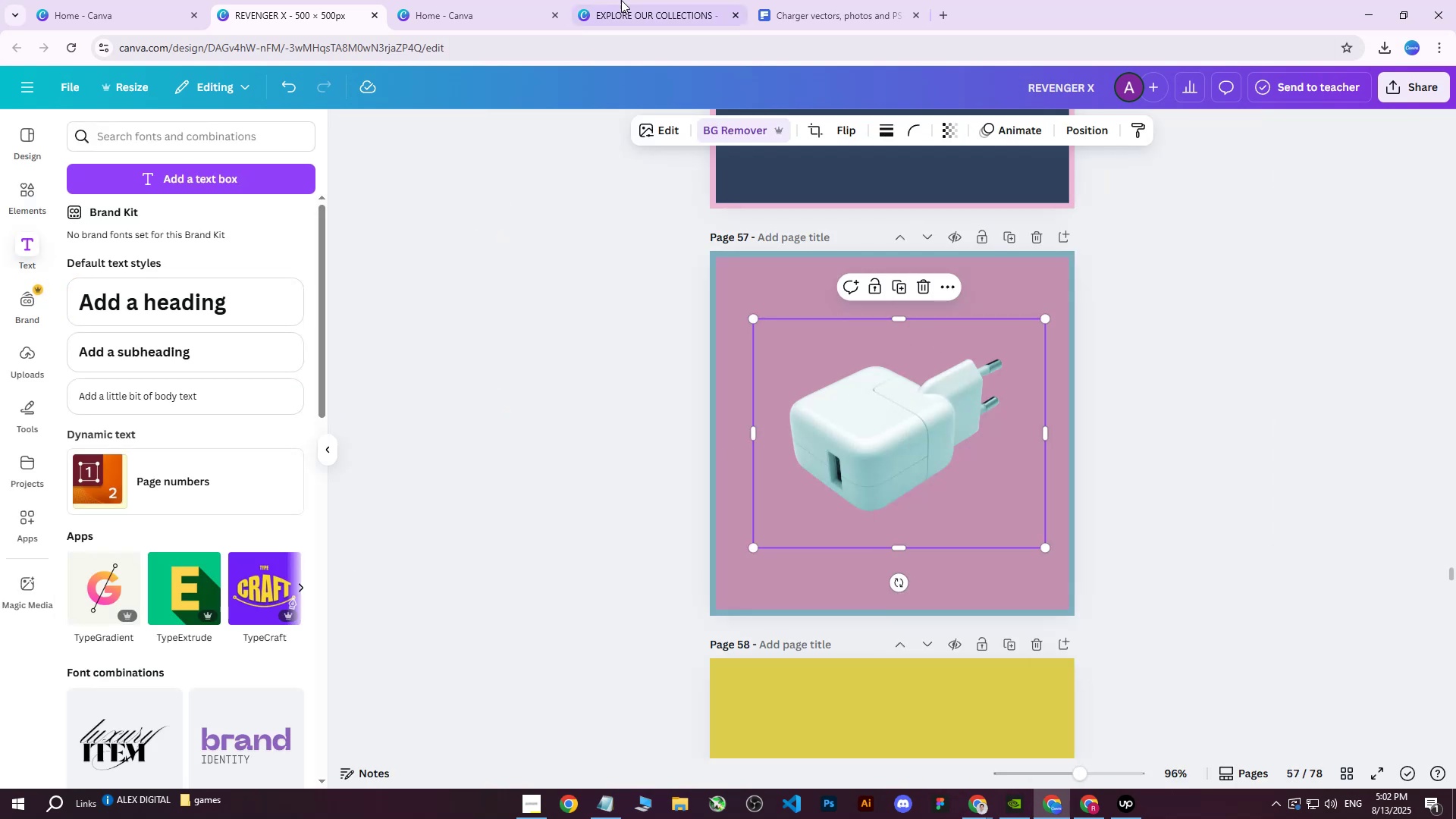 
left_click([624, 0])
 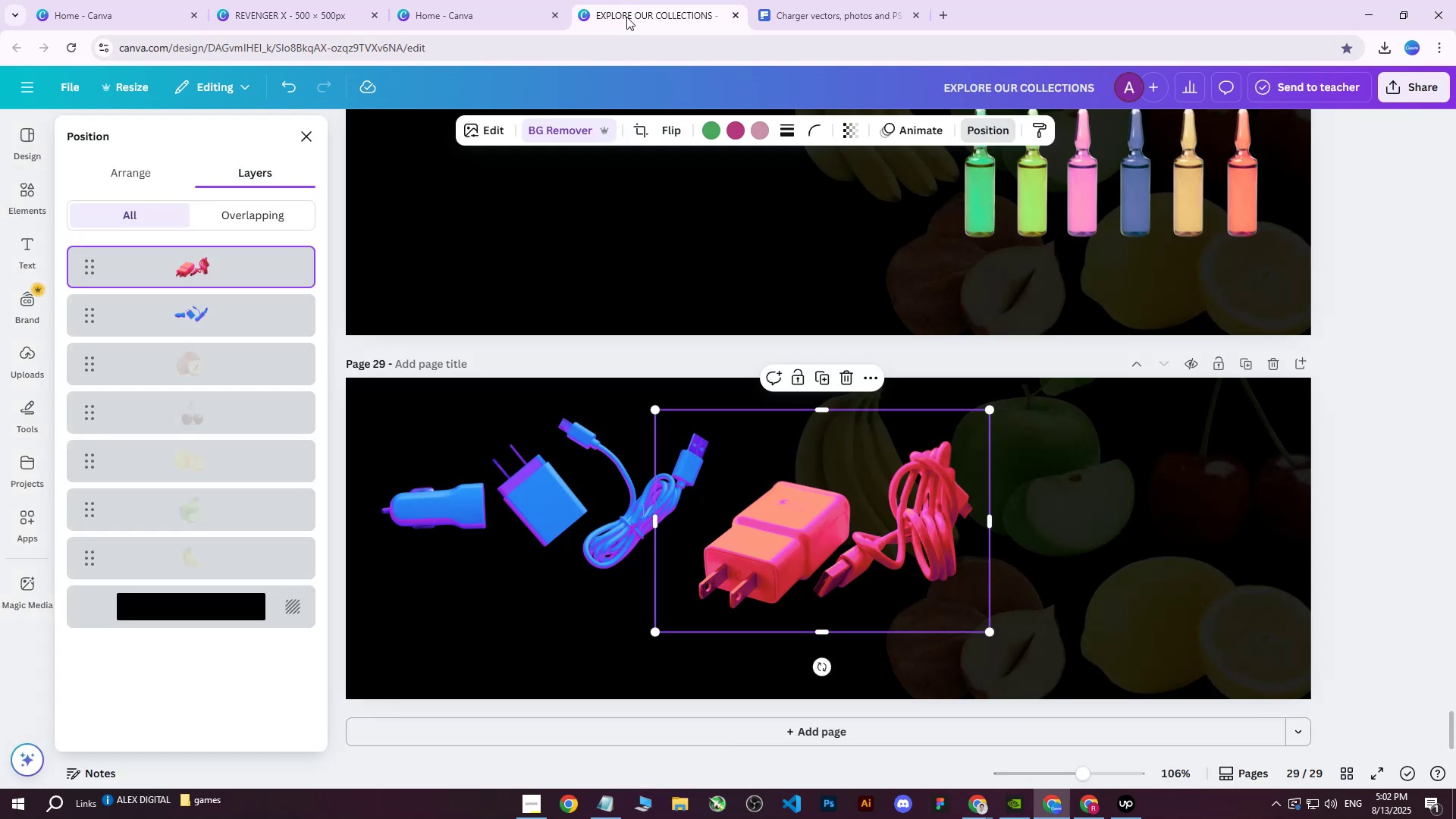 
key(Control+V)
 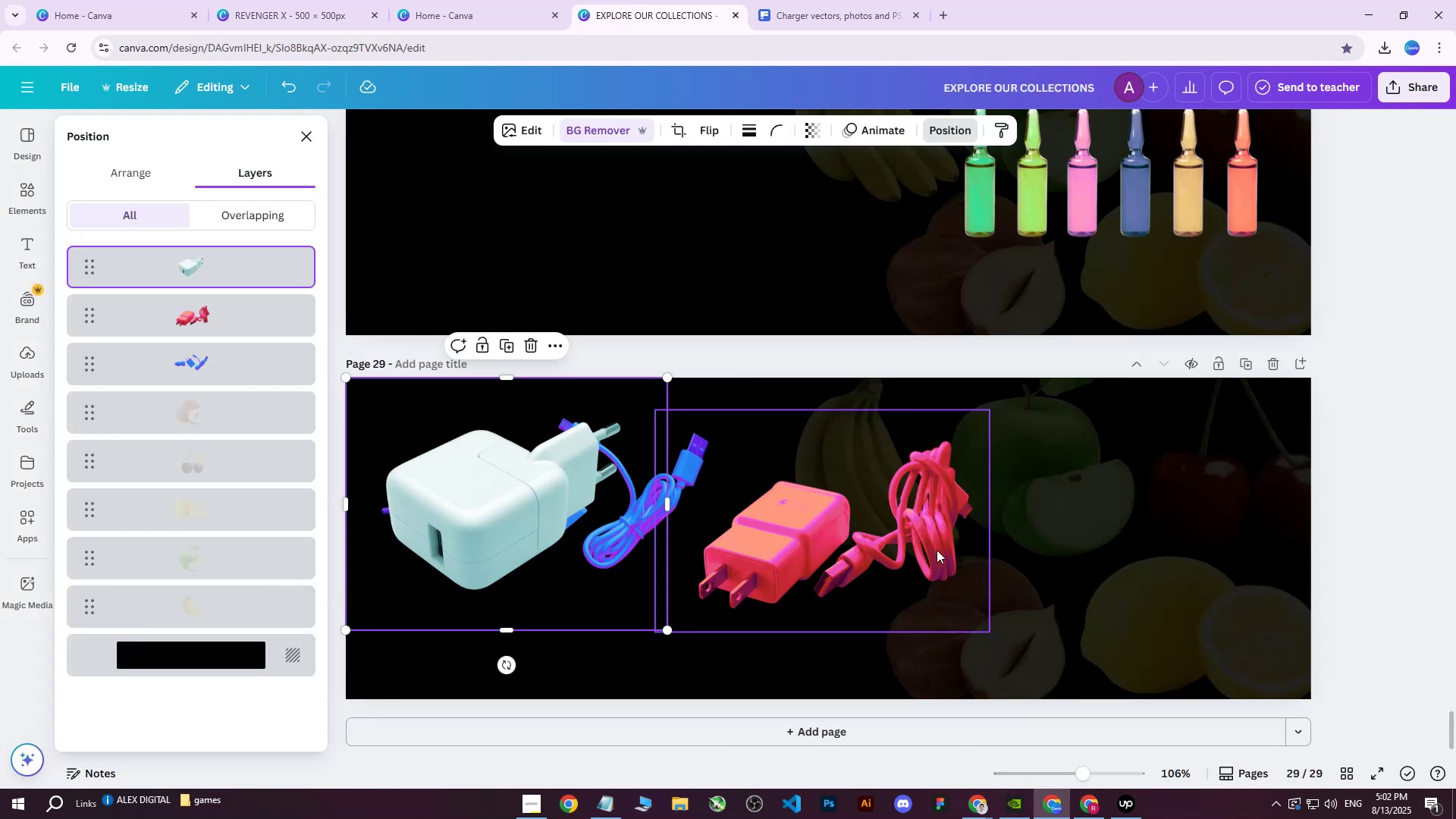 
left_click_drag(start_coordinate=[554, 510], to_coordinate=[1134, 566])
 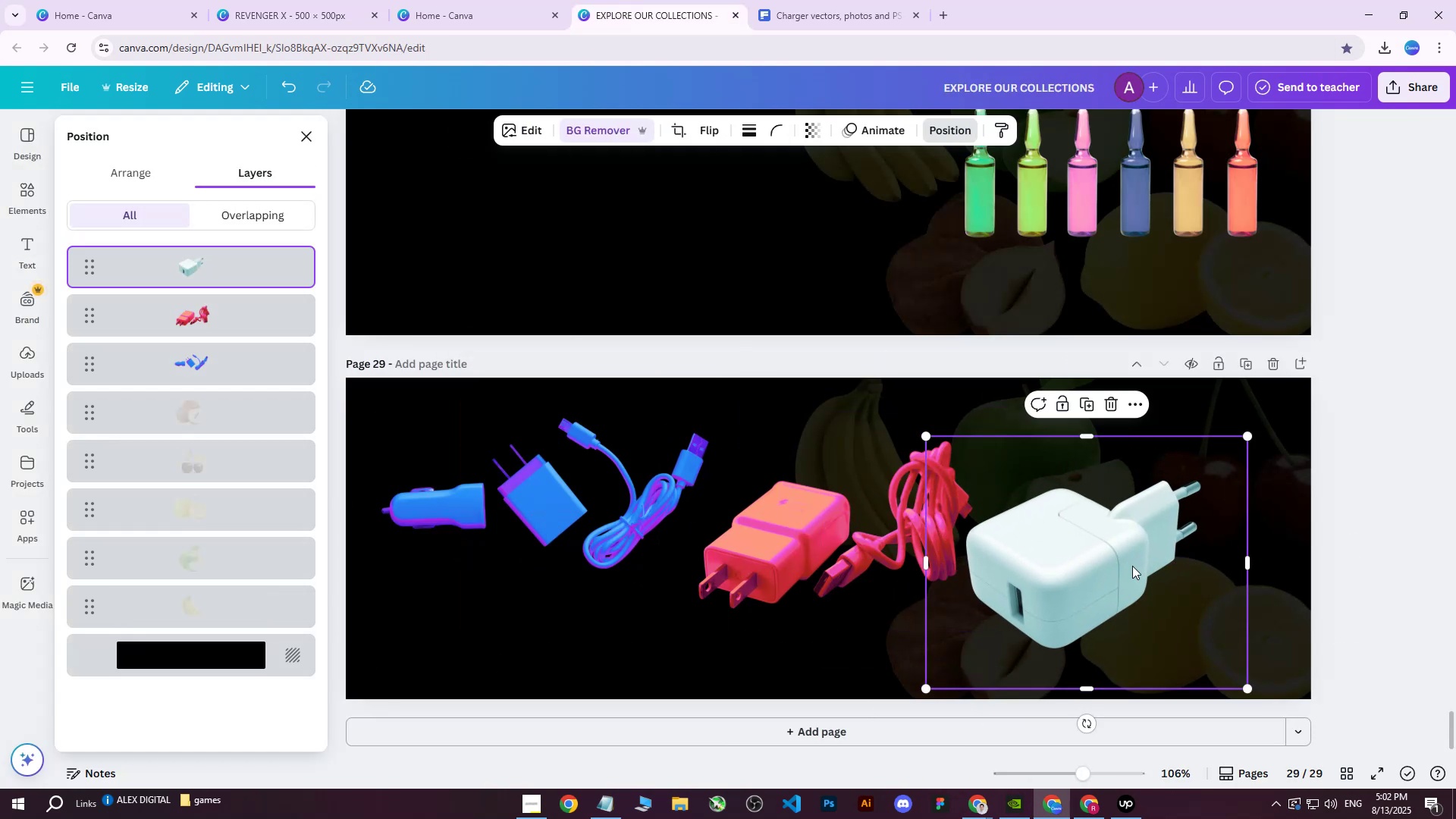 
hold_key(key=ControlLeft, duration=1.5)
scroll: coordinate [802, 583], scroll_direction: down, amount: 2.0
 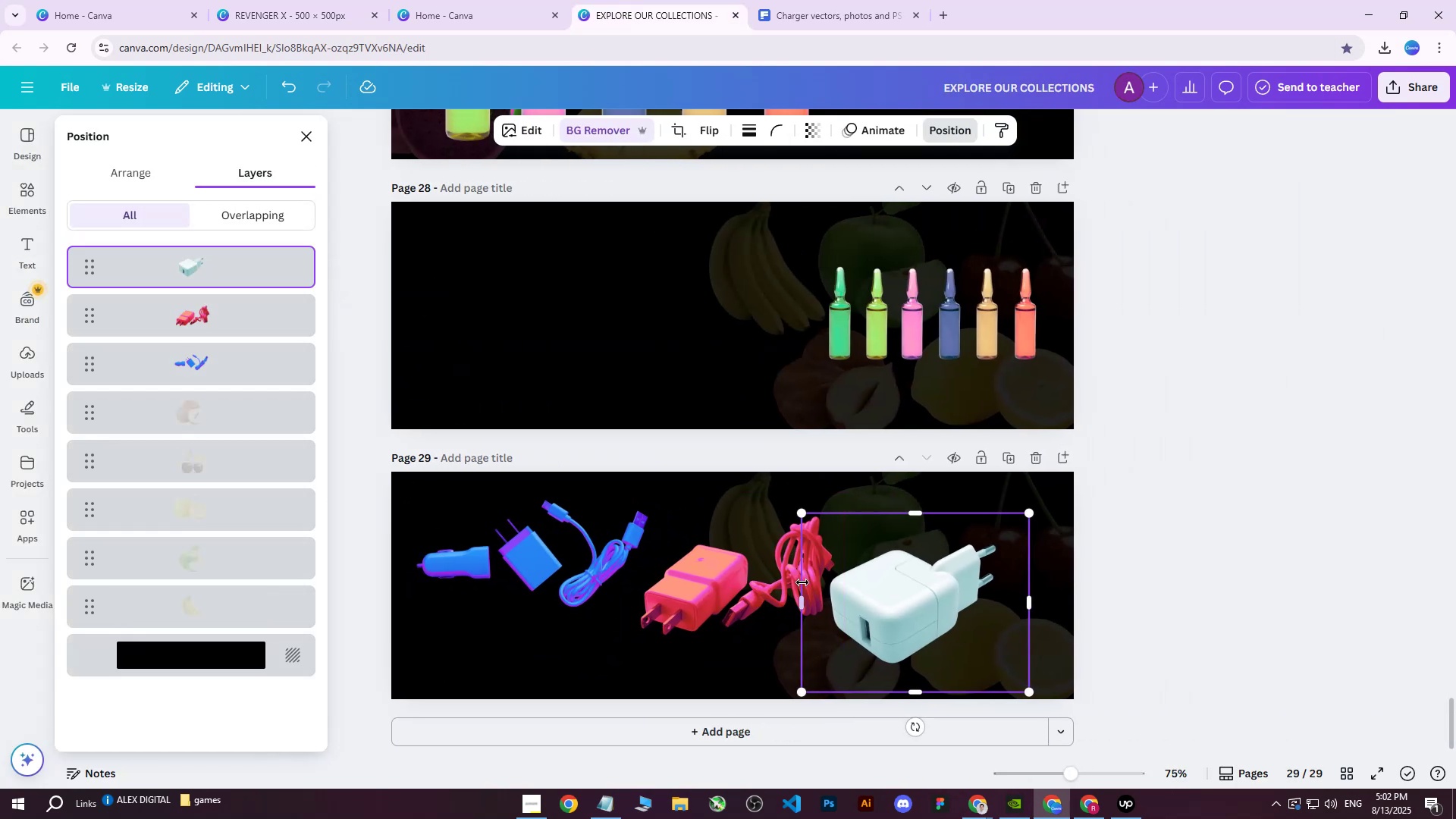 
hold_key(key=ControlLeft, duration=0.92)
scroll: coordinate [802, 582], scroll_direction: up, amount: 1.0
 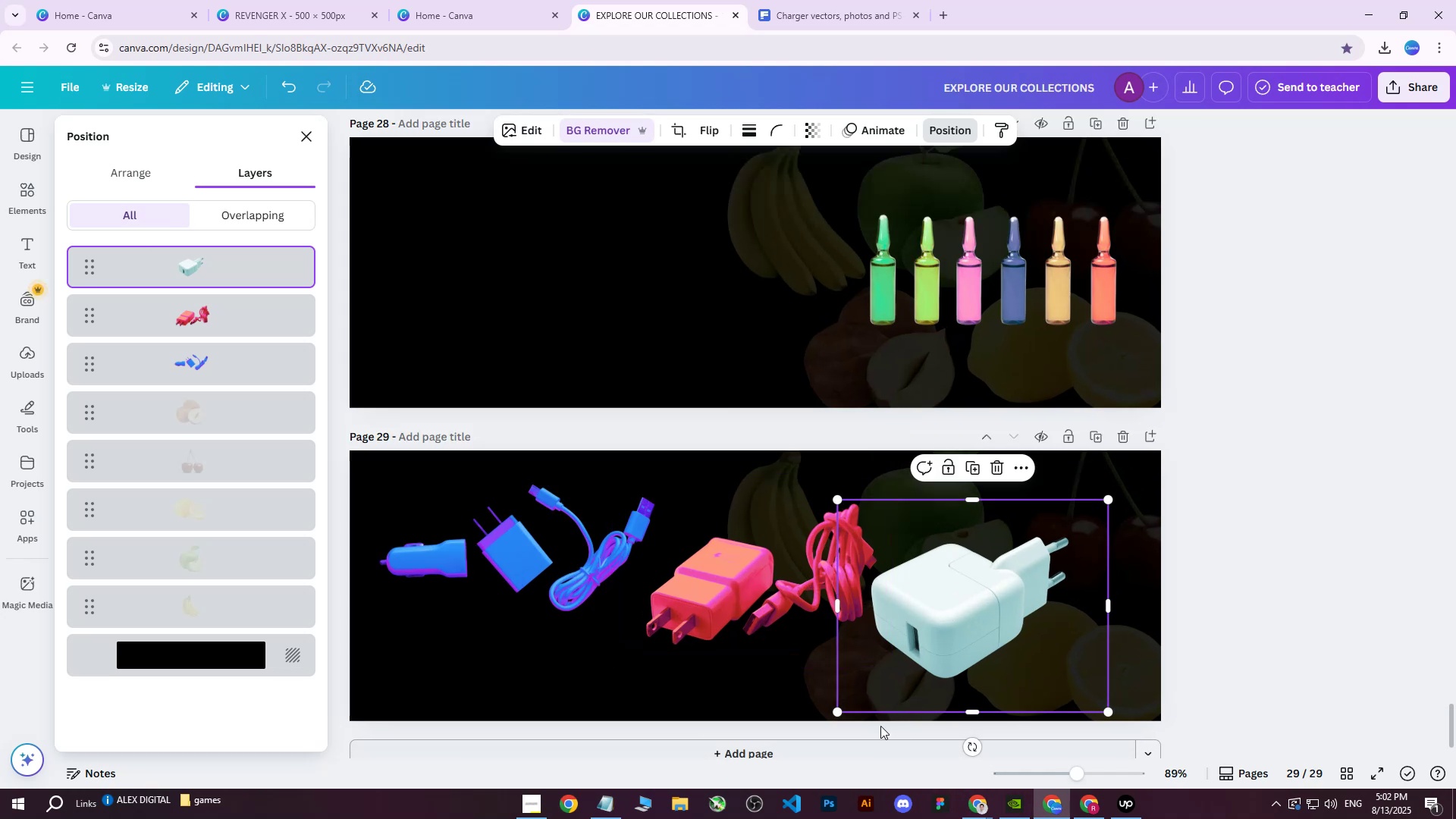 
left_click_drag(start_coordinate=[841, 716], to_coordinate=[1031, 609])
 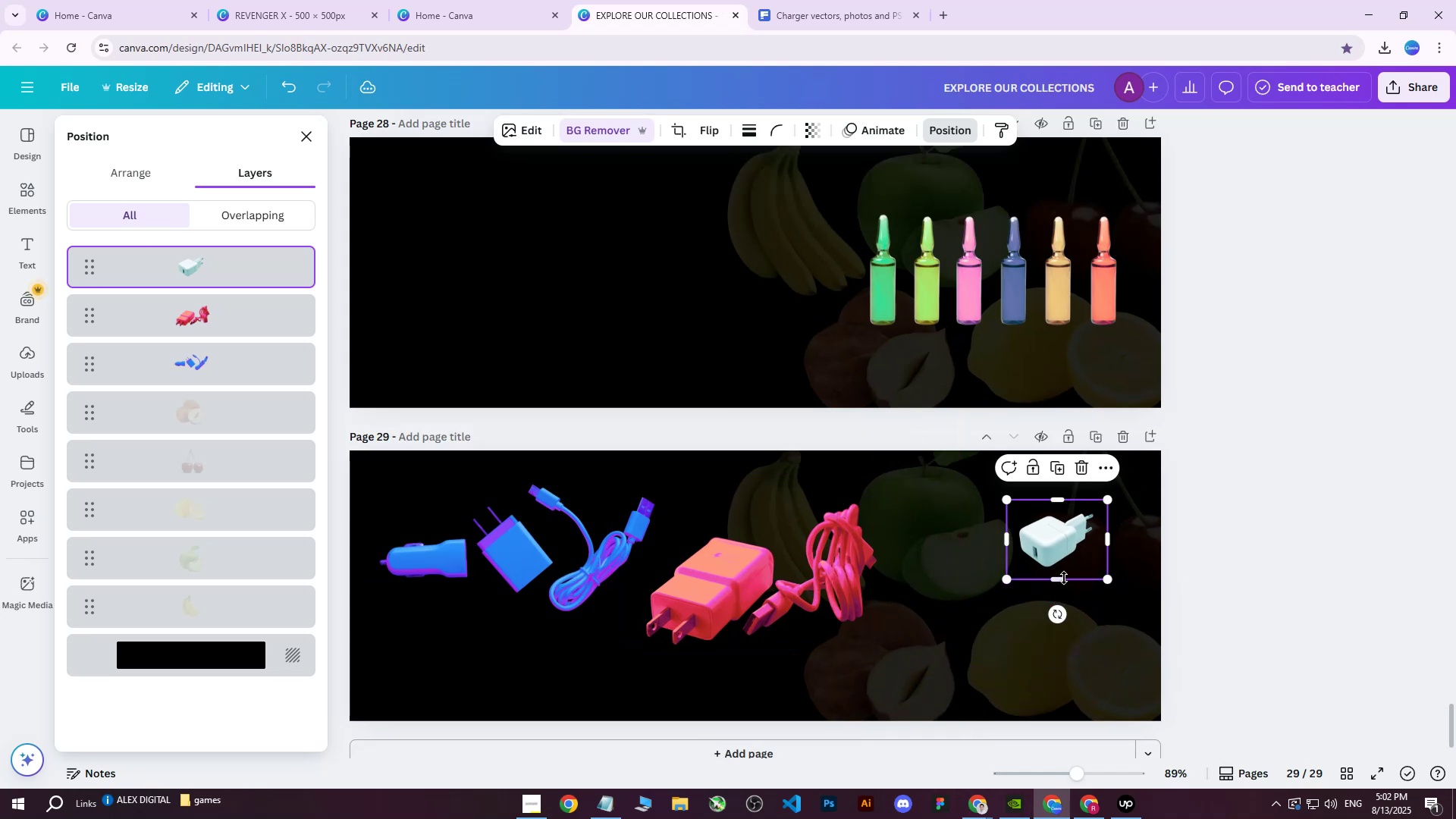 
left_click_drag(start_coordinate=[1067, 561], to_coordinate=[1119, 512])
 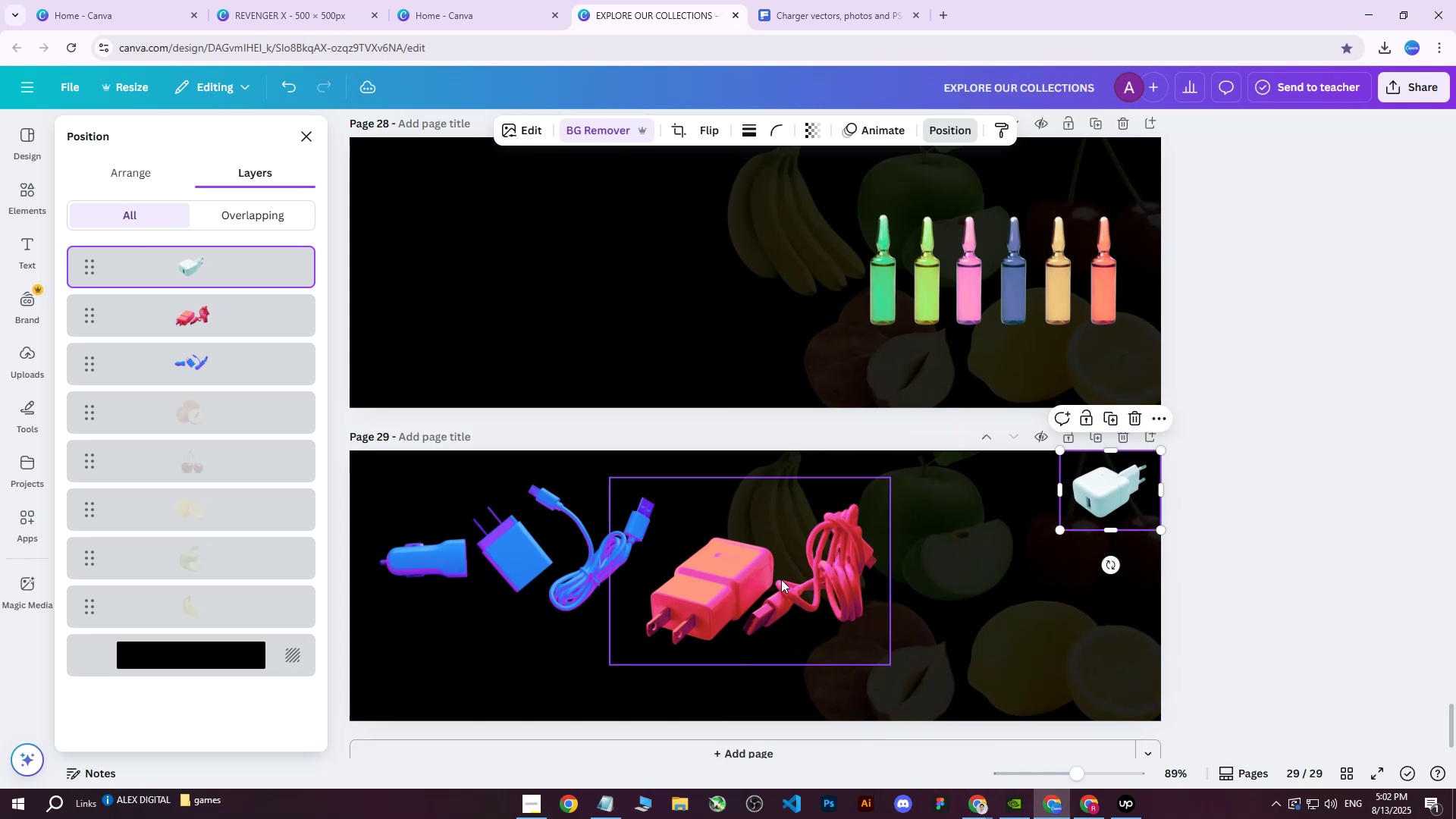 
left_click([765, 581])
 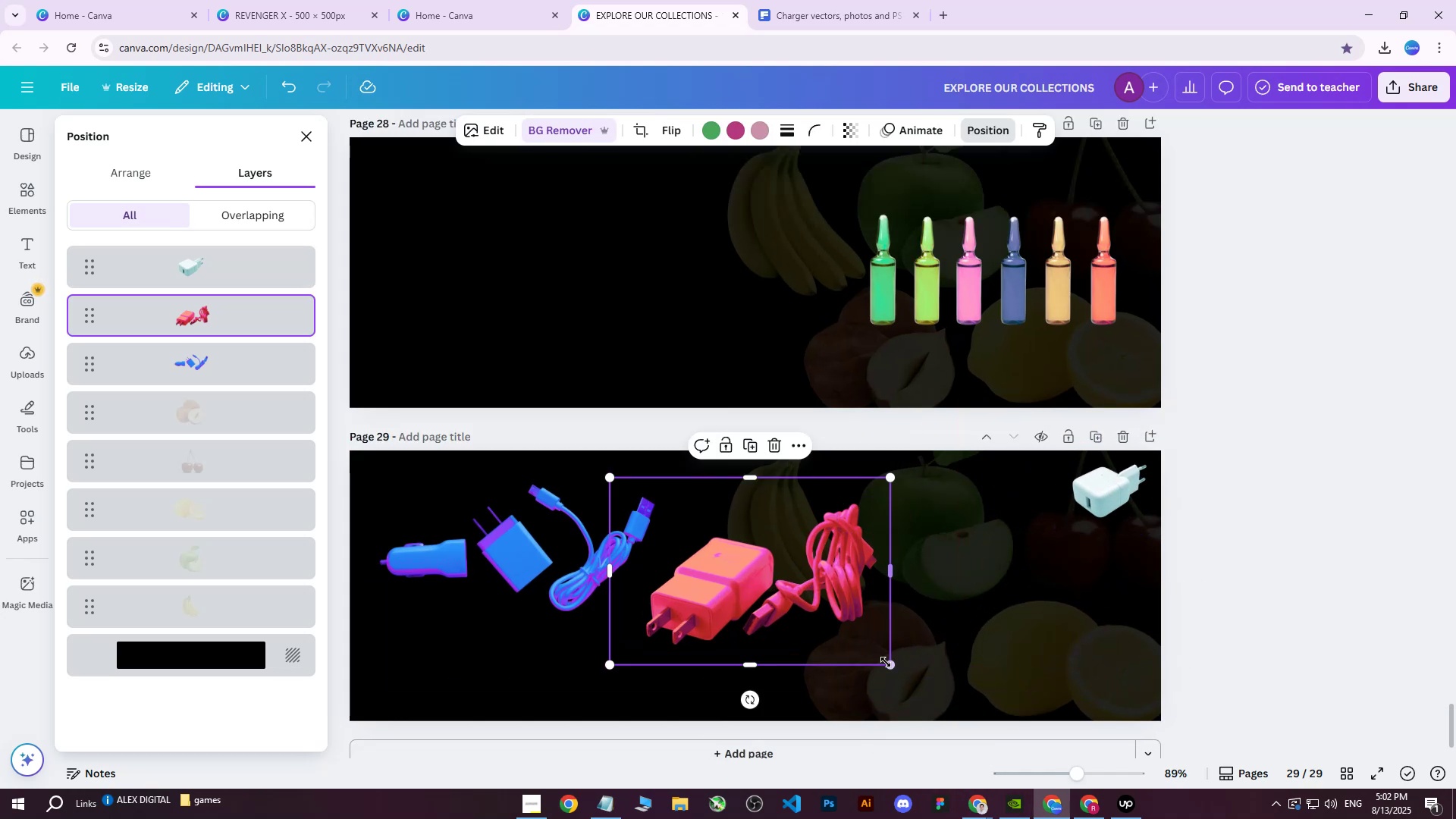 
left_click_drag(start_coordinate=[885, 668], to_coordinate=[749, 601])
 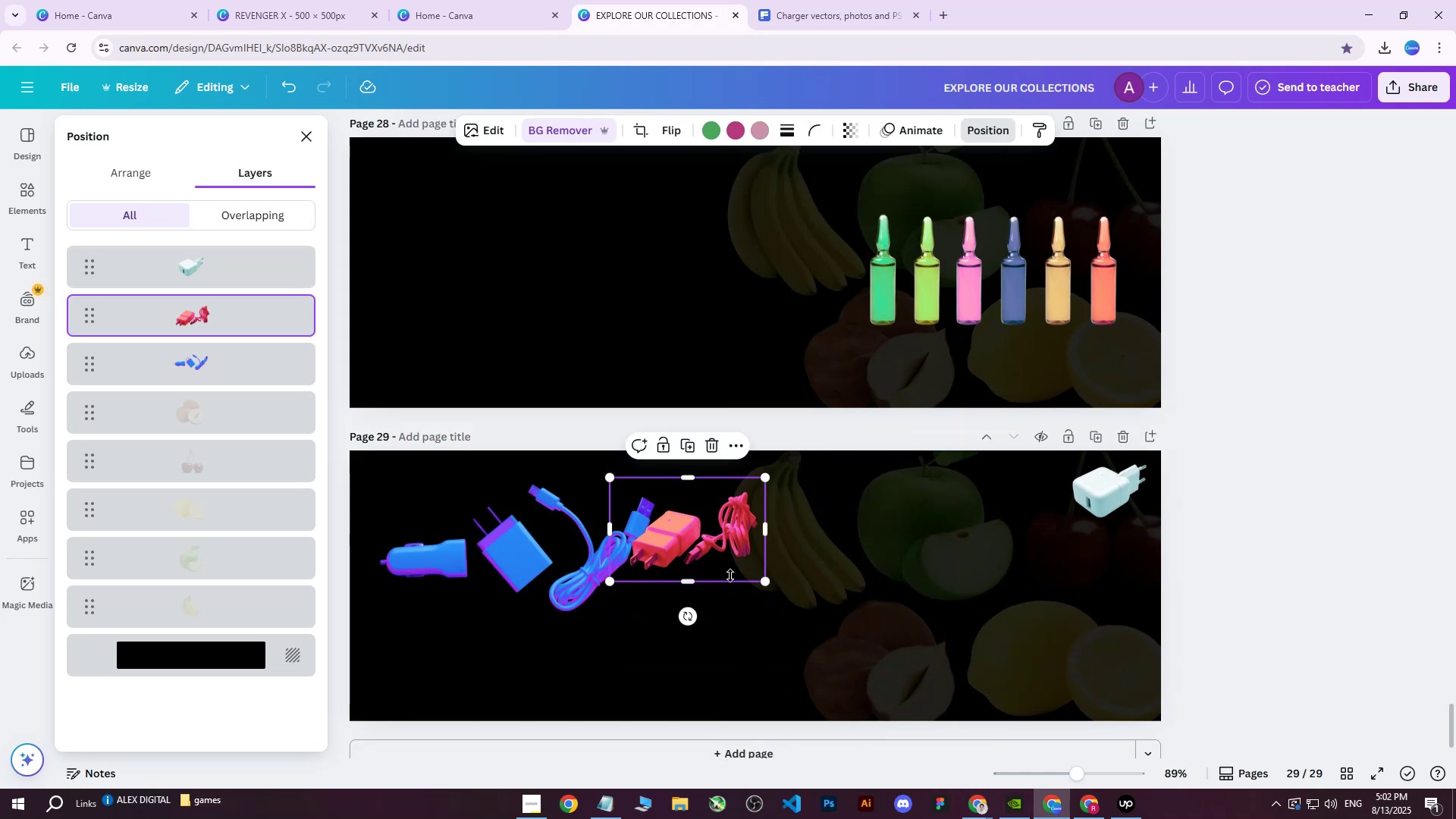 
left_click_drag(start_coordinate=[720, 556], to_coordinate=[1034, 656])
 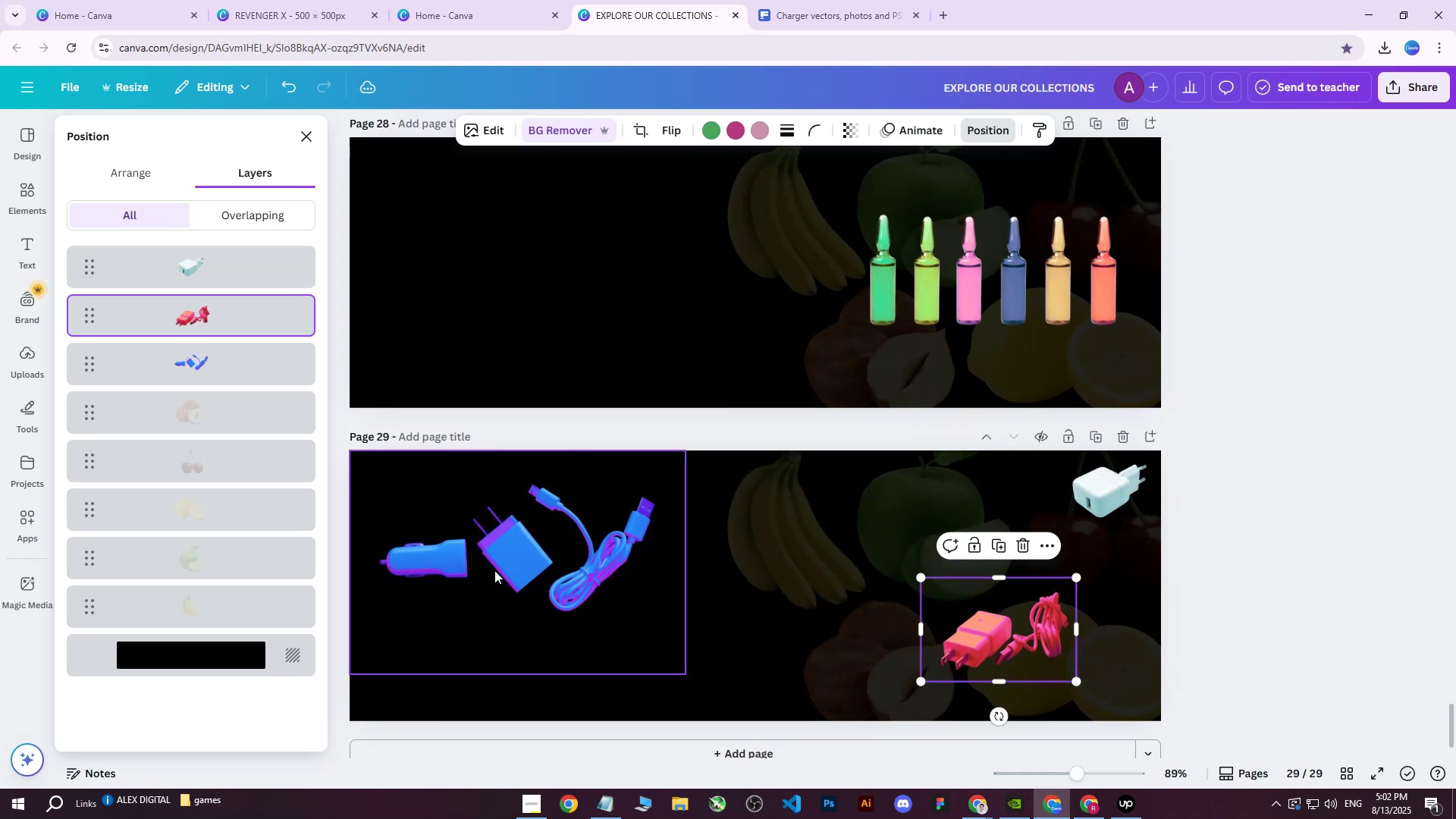 
left_click([488, 566])
 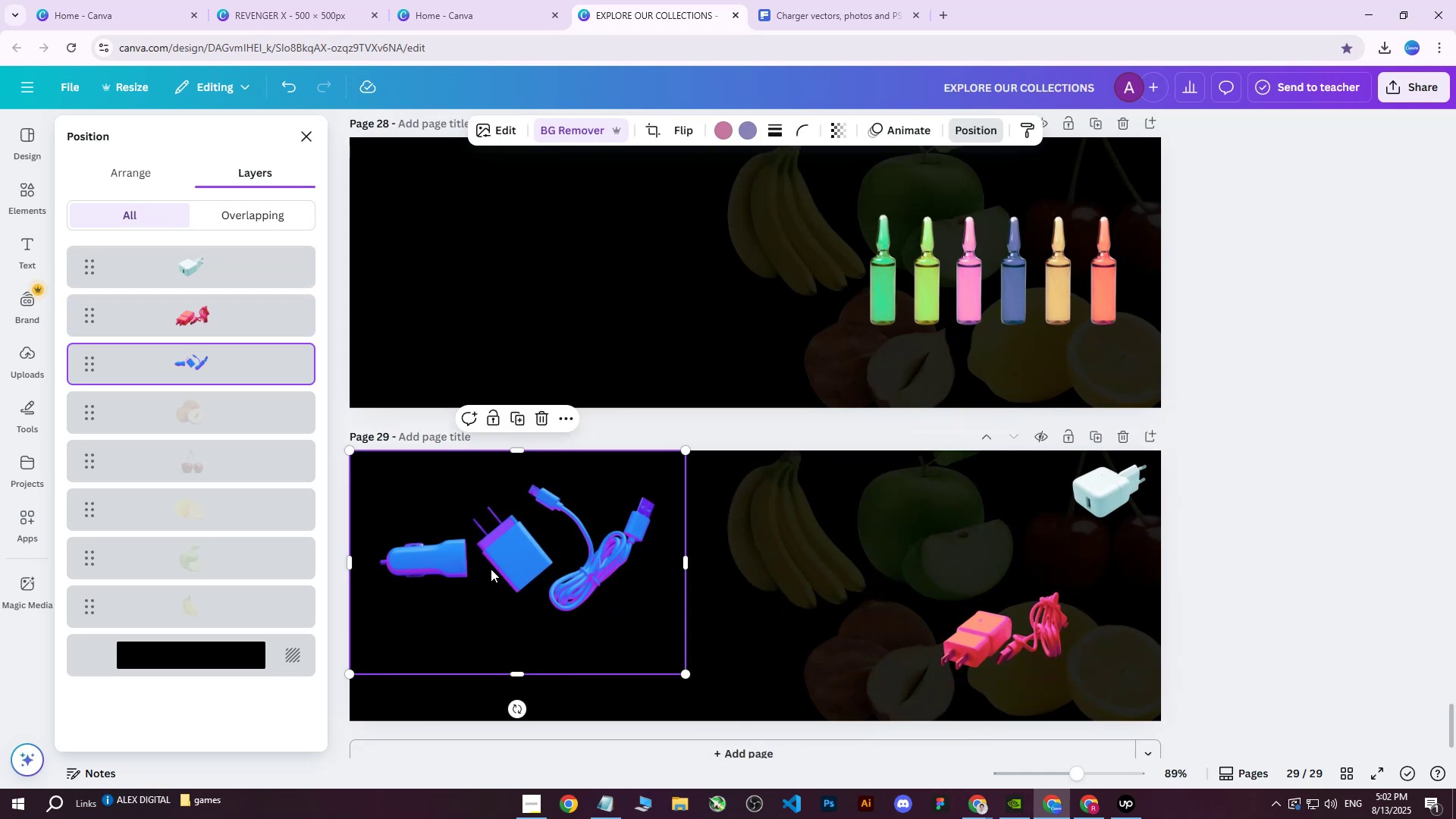 
left_click_drag(start_coordinate=[548, 575], to_coordinate=[961, 568])
 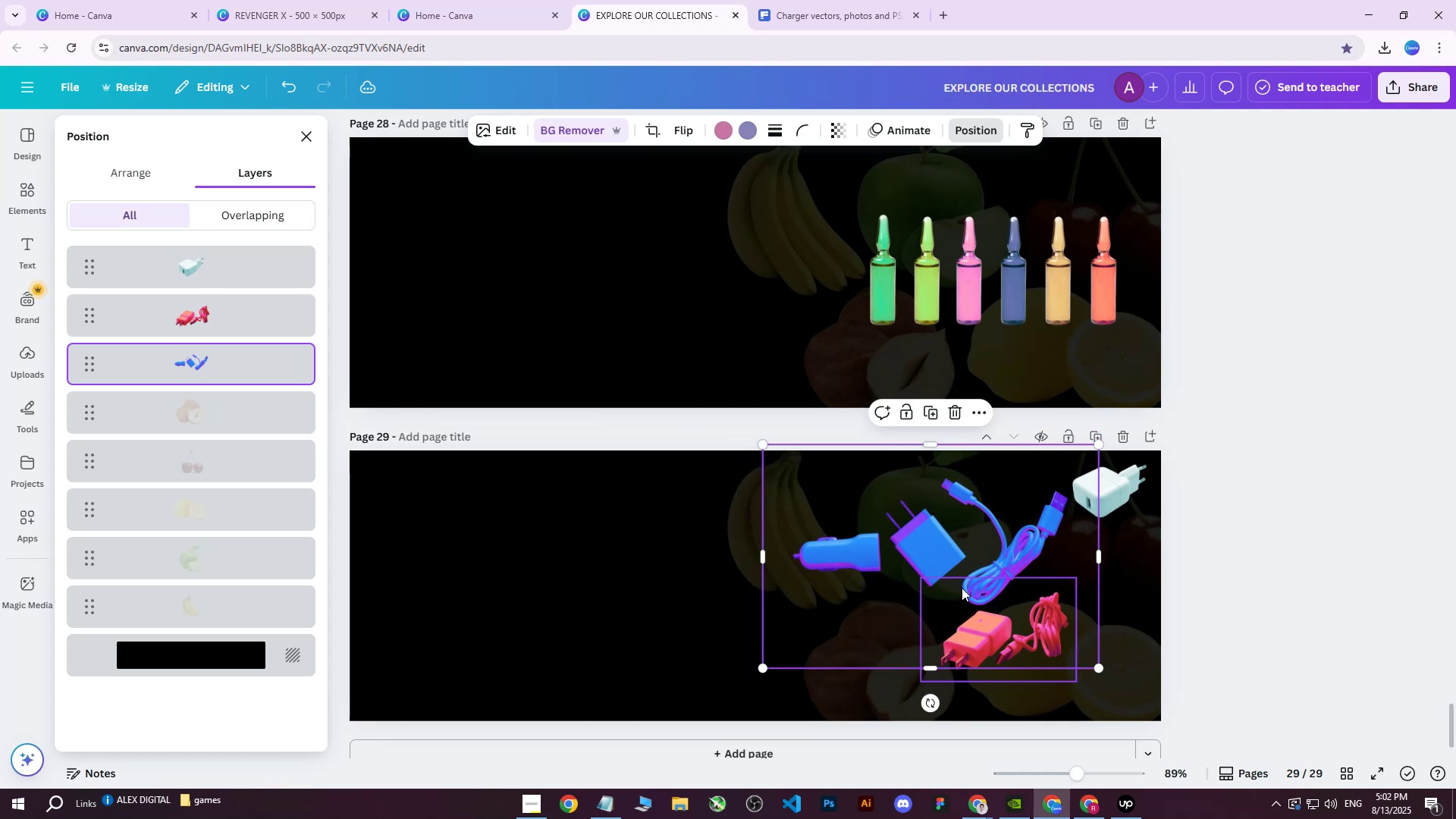 
hold_key(key=ControlLeft, duration=0.67)
scroll: coordinate [1003, 630], scroll_direction: none, amount: 0.0
 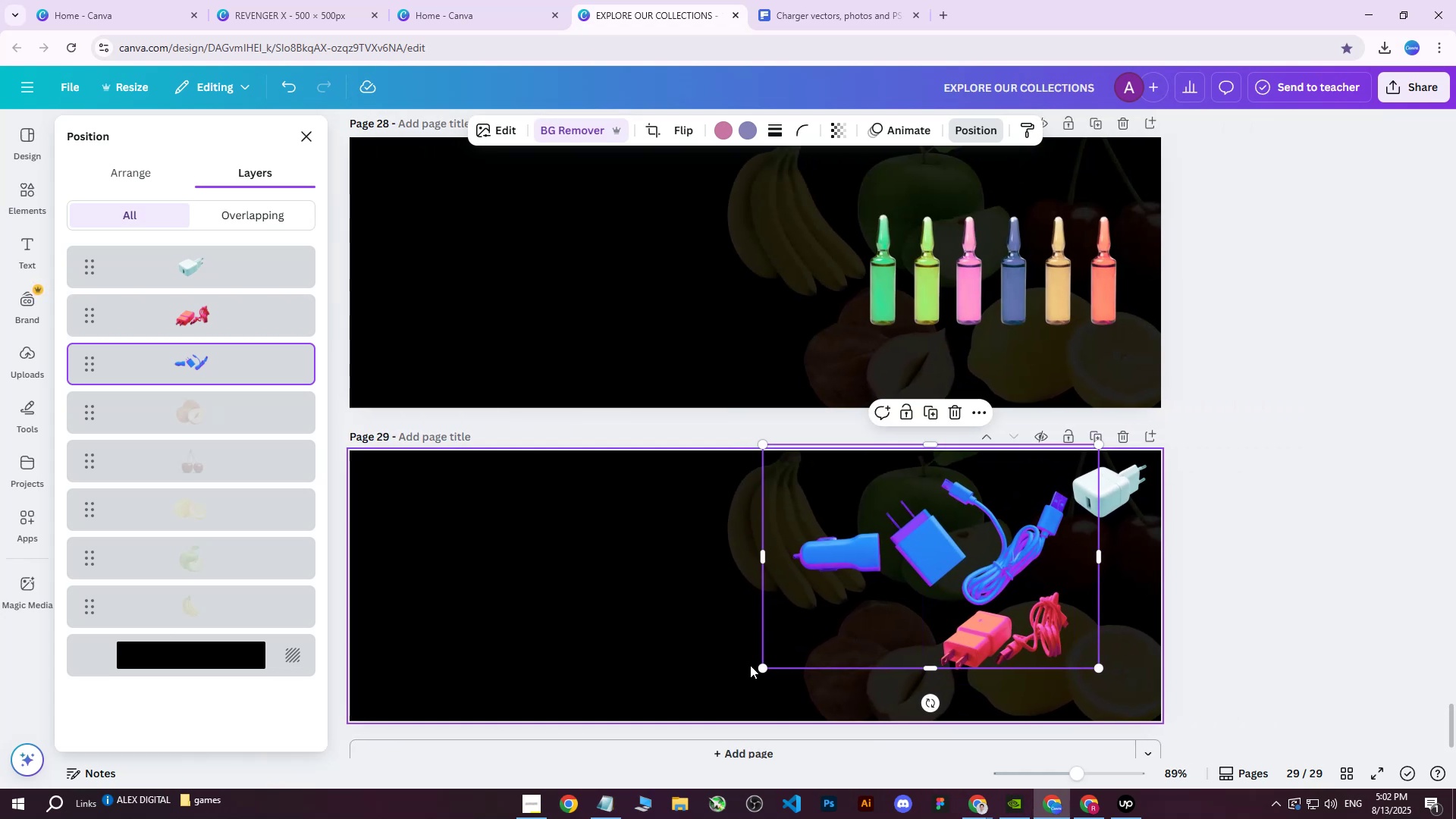 
left_click_drag(start_coordinate=[761, 667], to_coordinate=[897, 591])
 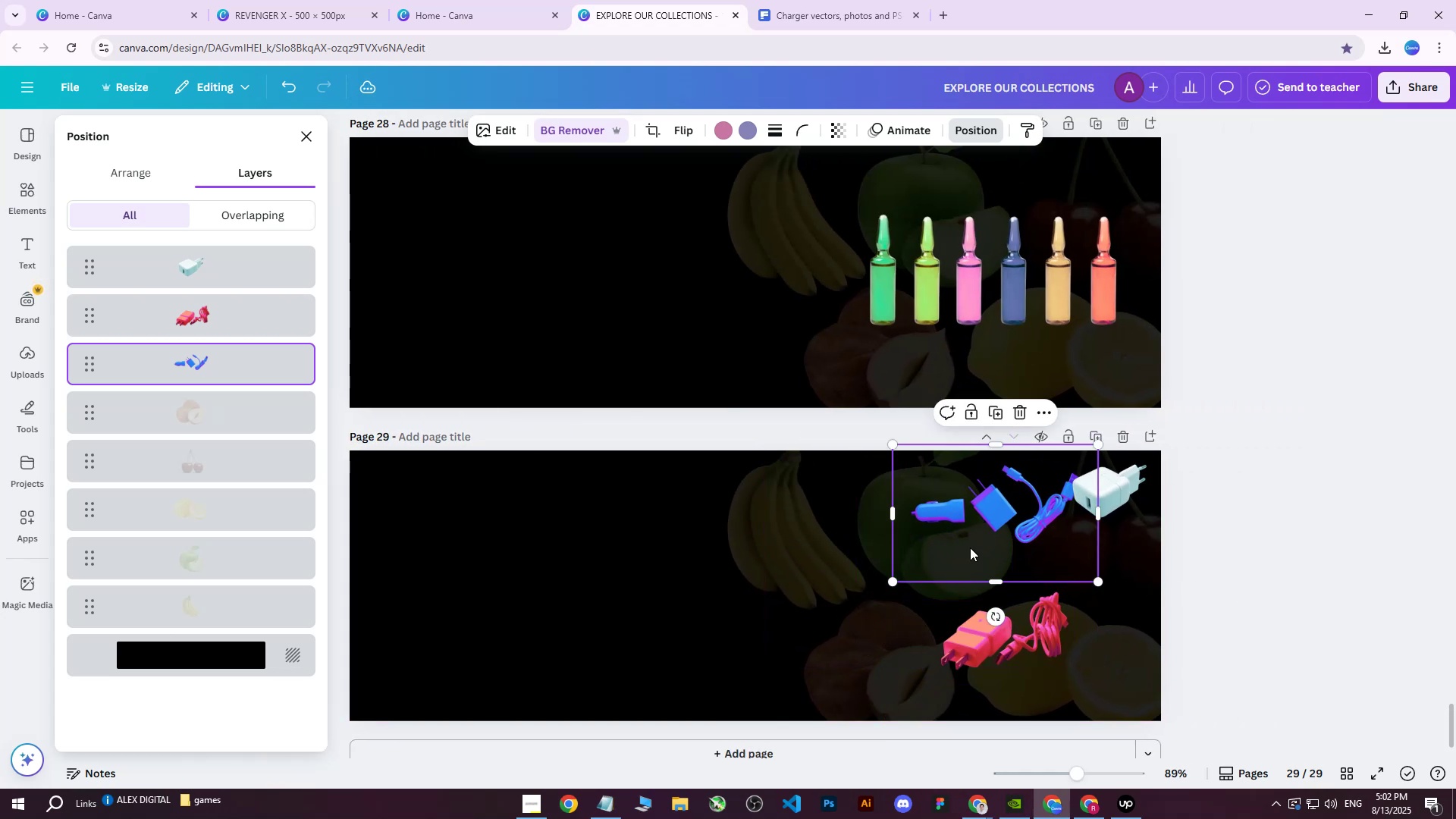 
left_click_drag(start_coordinate=[987, 532], to_coordinate=[1068, 679])
 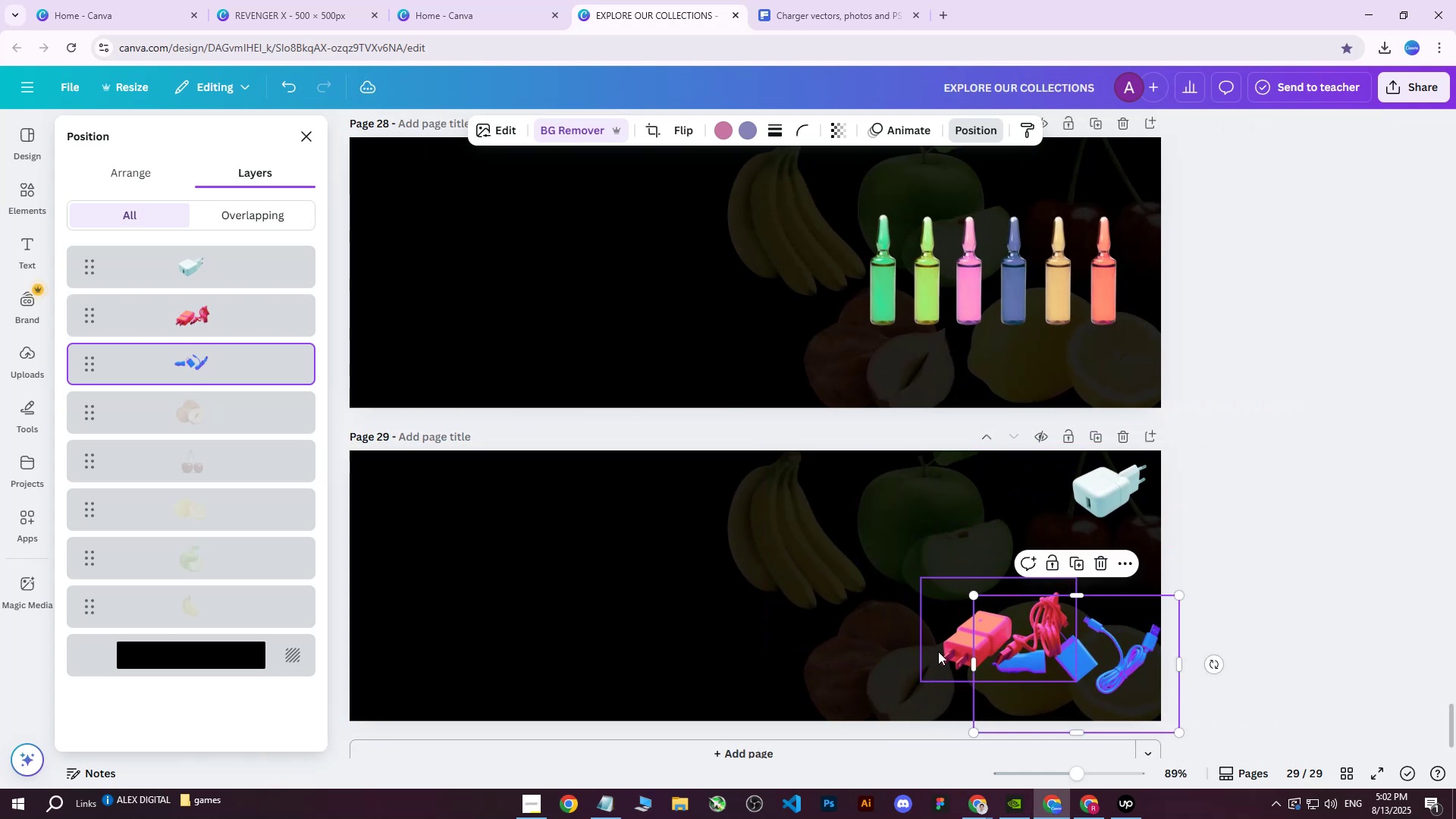 
left_click([940, 649])
 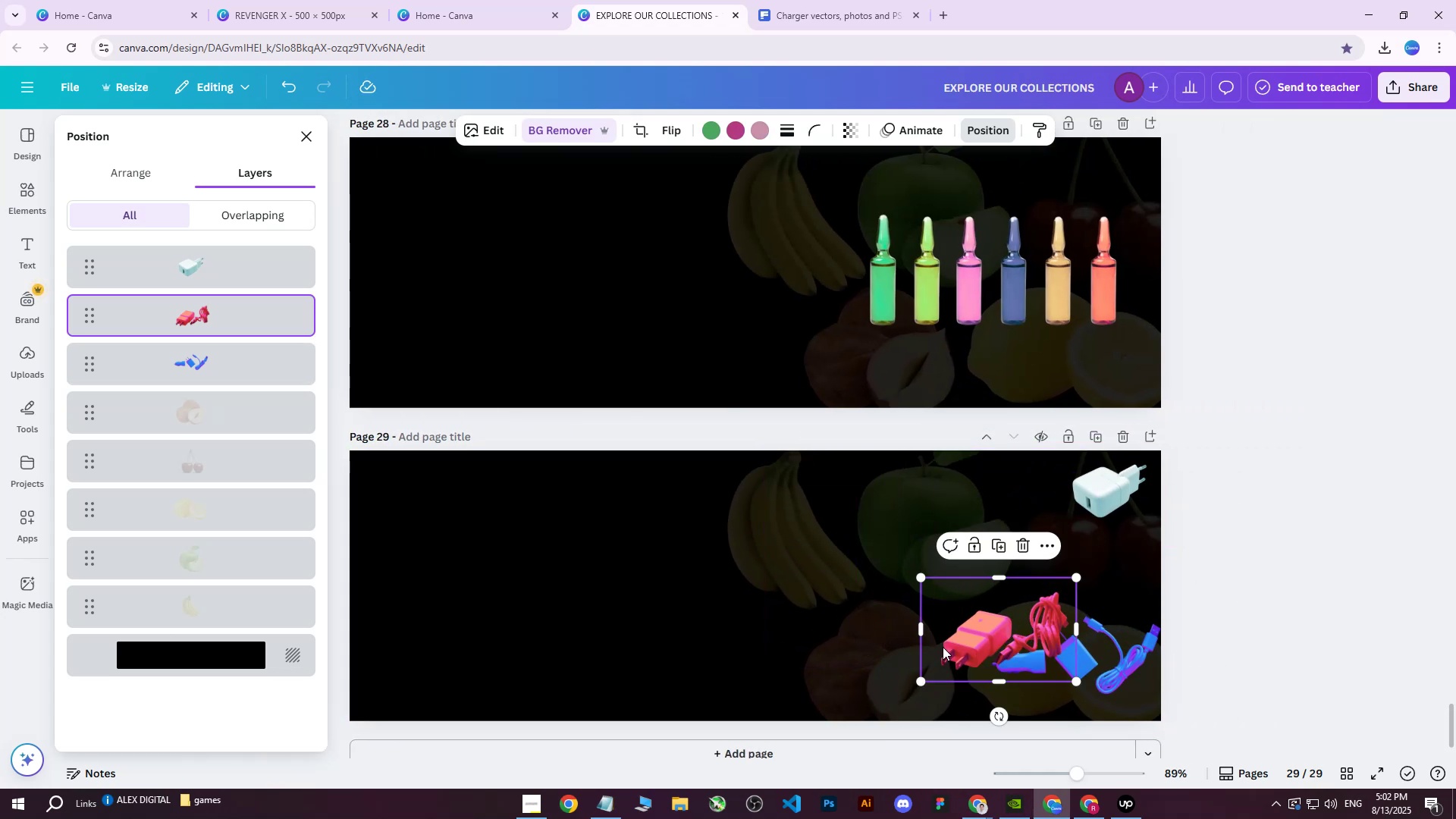 
left_click_drag(start_coordinate=[943, 645], to_coordinate=[851, 568])
 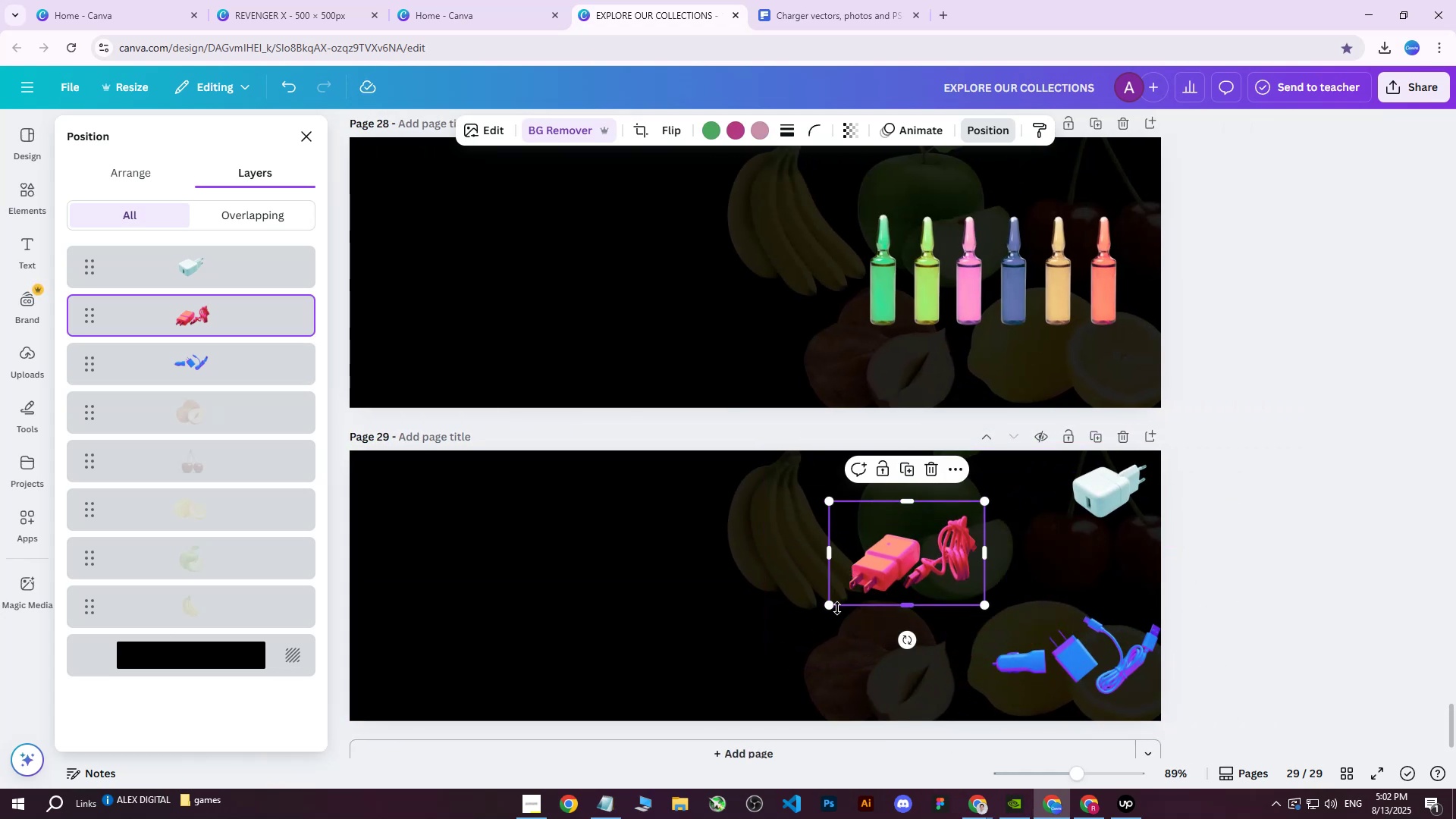 
left_click_drag(start_coordinate=[830, 609], to_coordinate=[783, 598])
 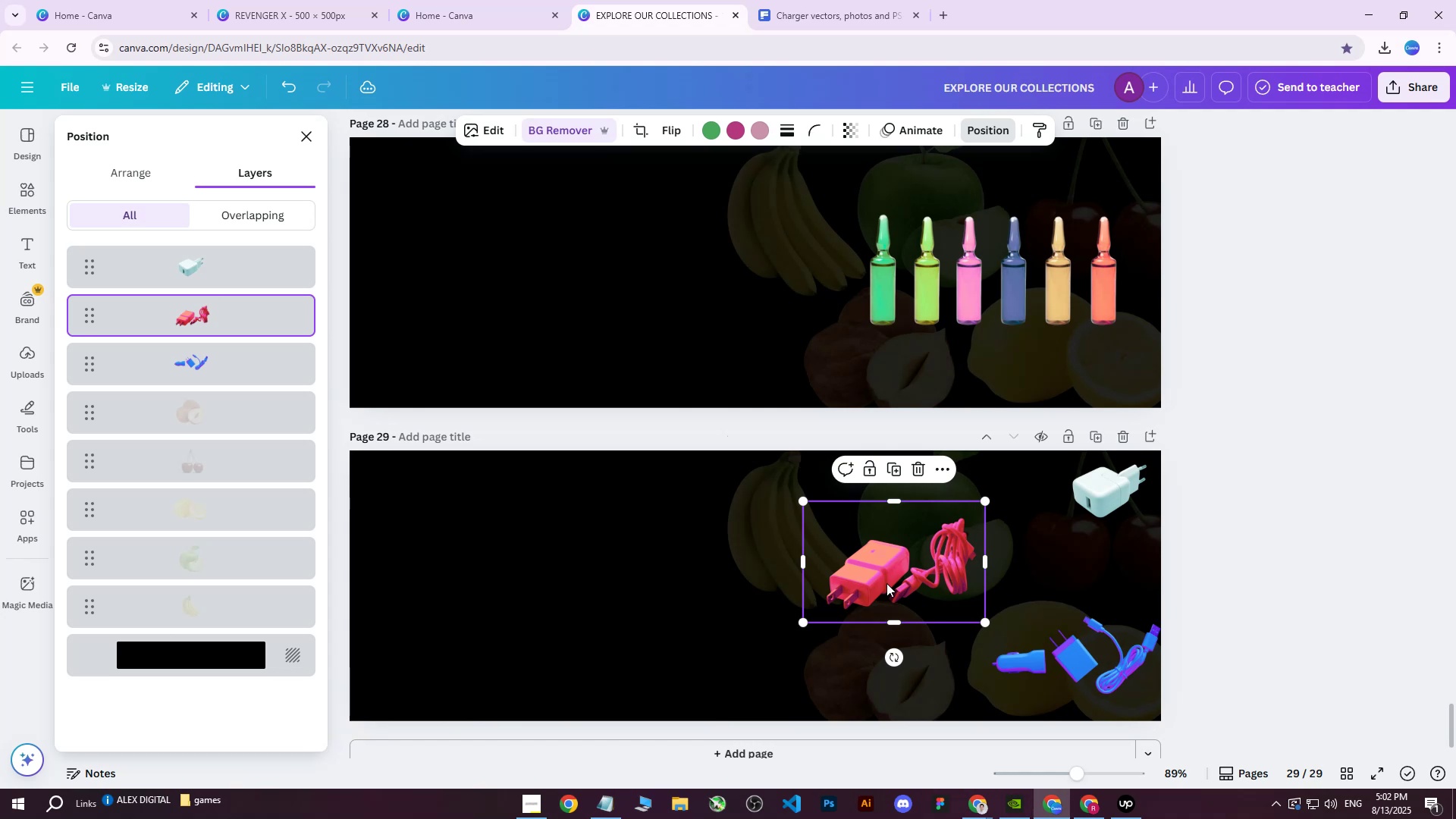 
left_click_drag(start_coordinate=[914, 562], to_coordinate=[992, 549])
 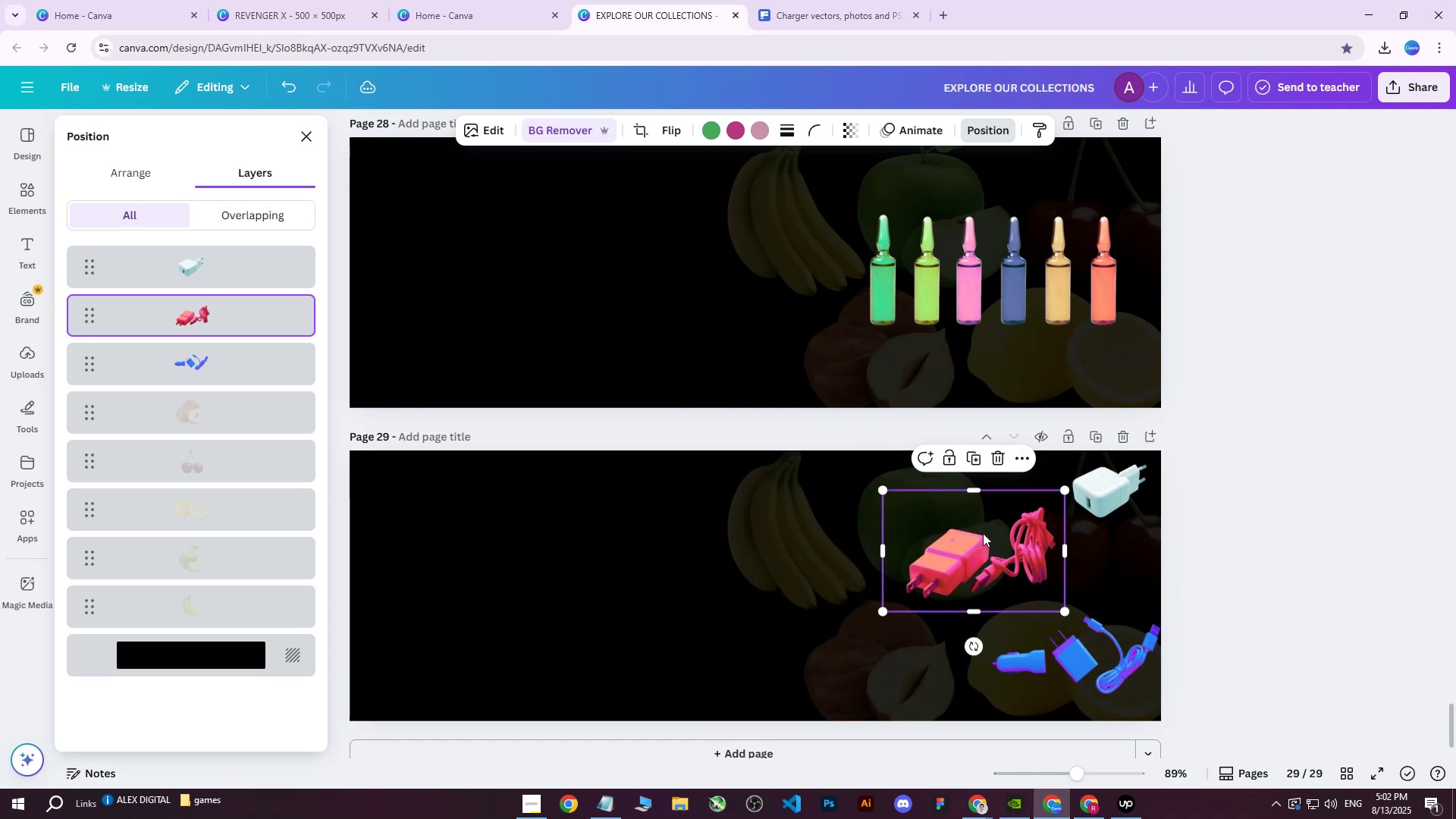 
scroll: coordinate [953, 524], scroll_direction: down, amount: 5.0
 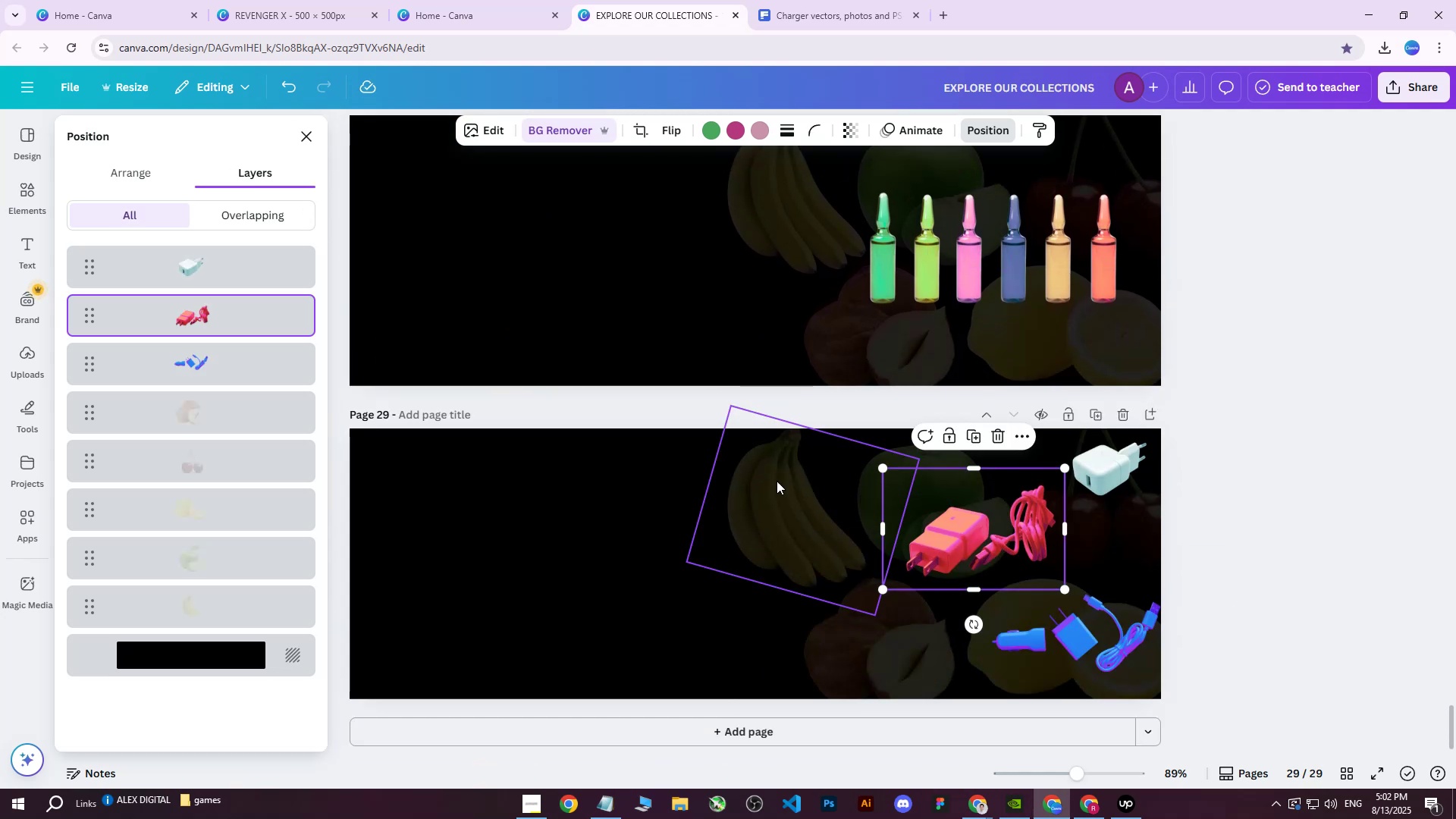 
left_click([774, 479])
 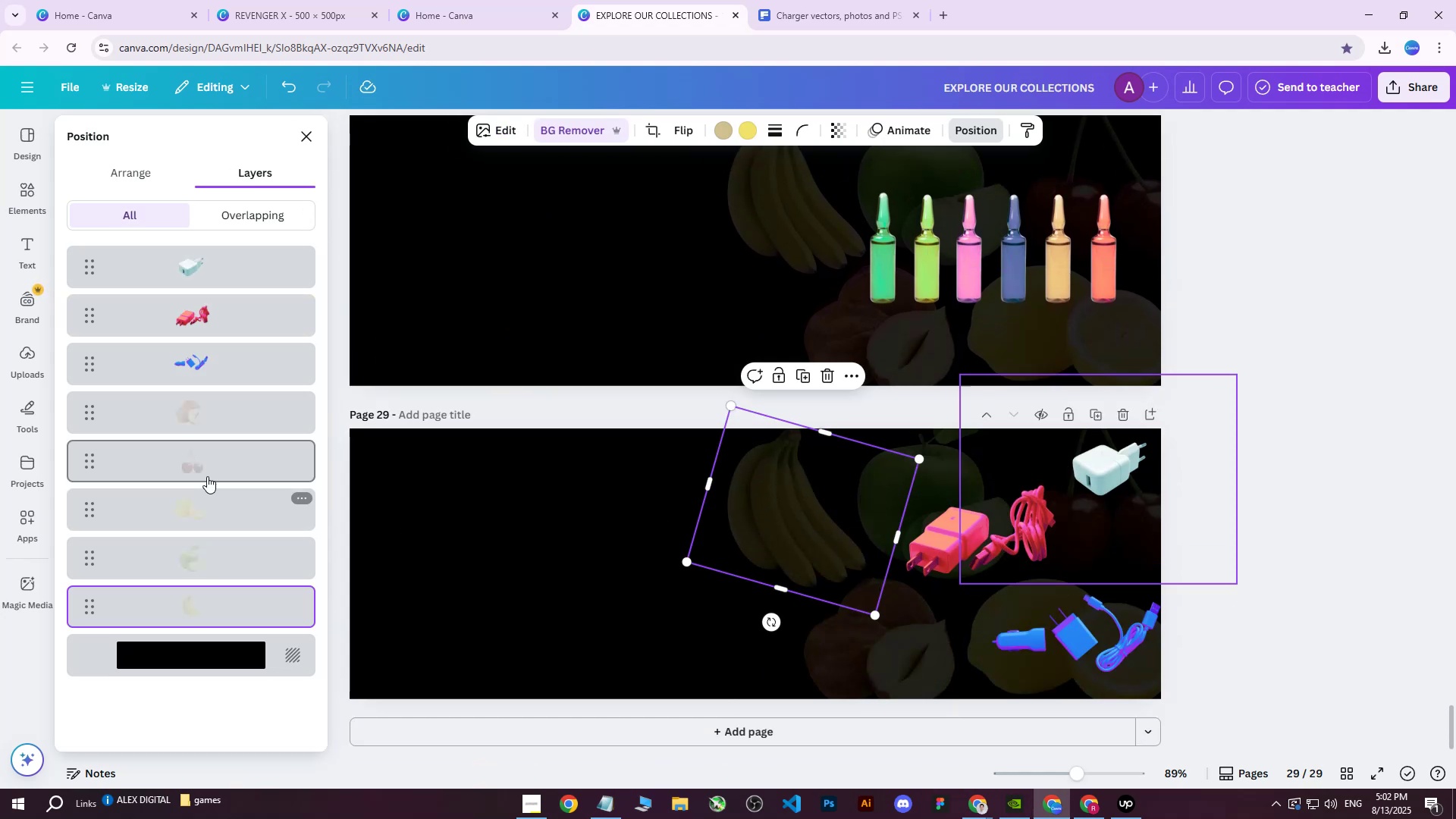 
left_click([206, 419])
 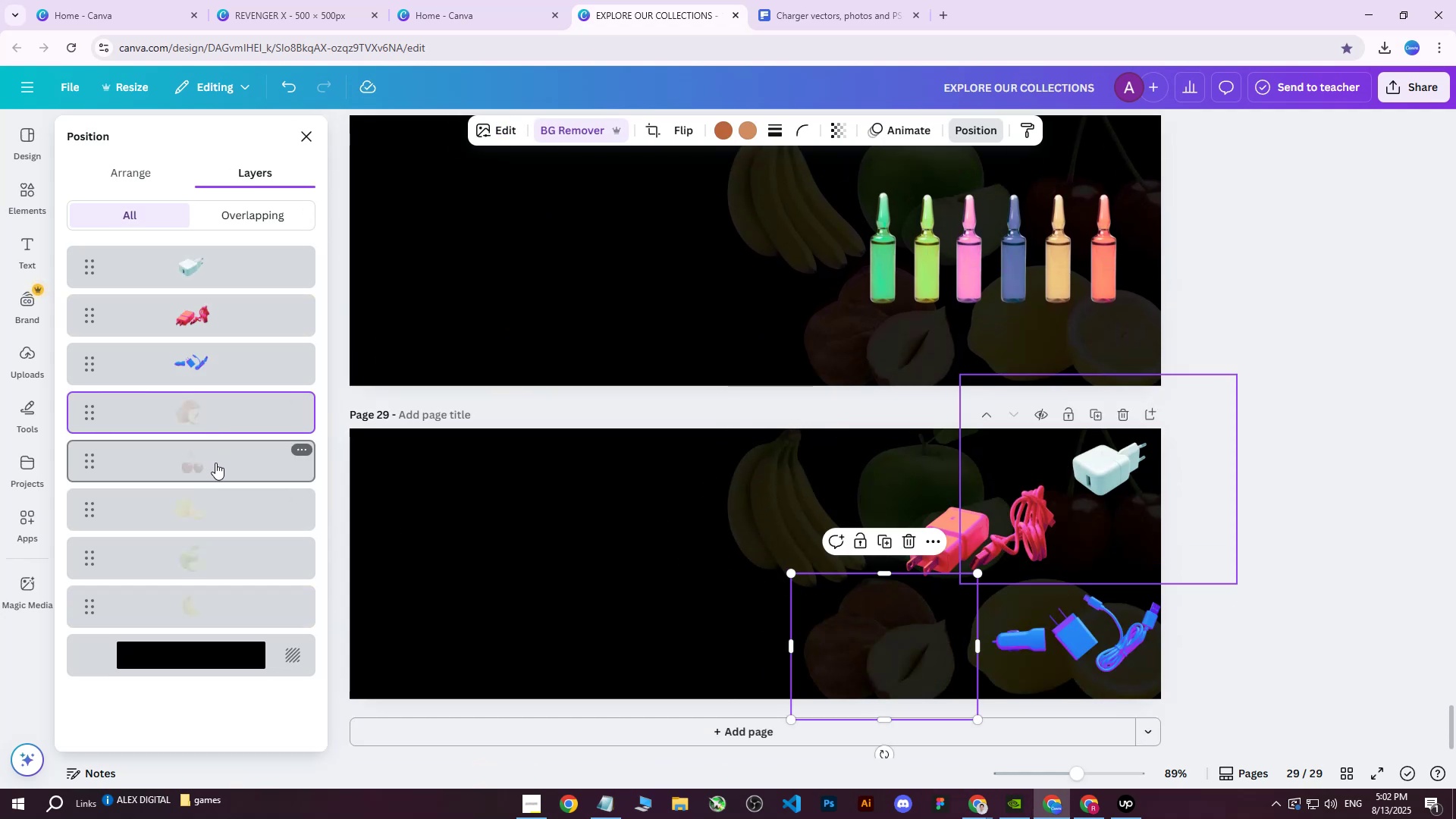 
hold_key(key=ShiftLeft, duration=0.67)
left_click([199, 607])
 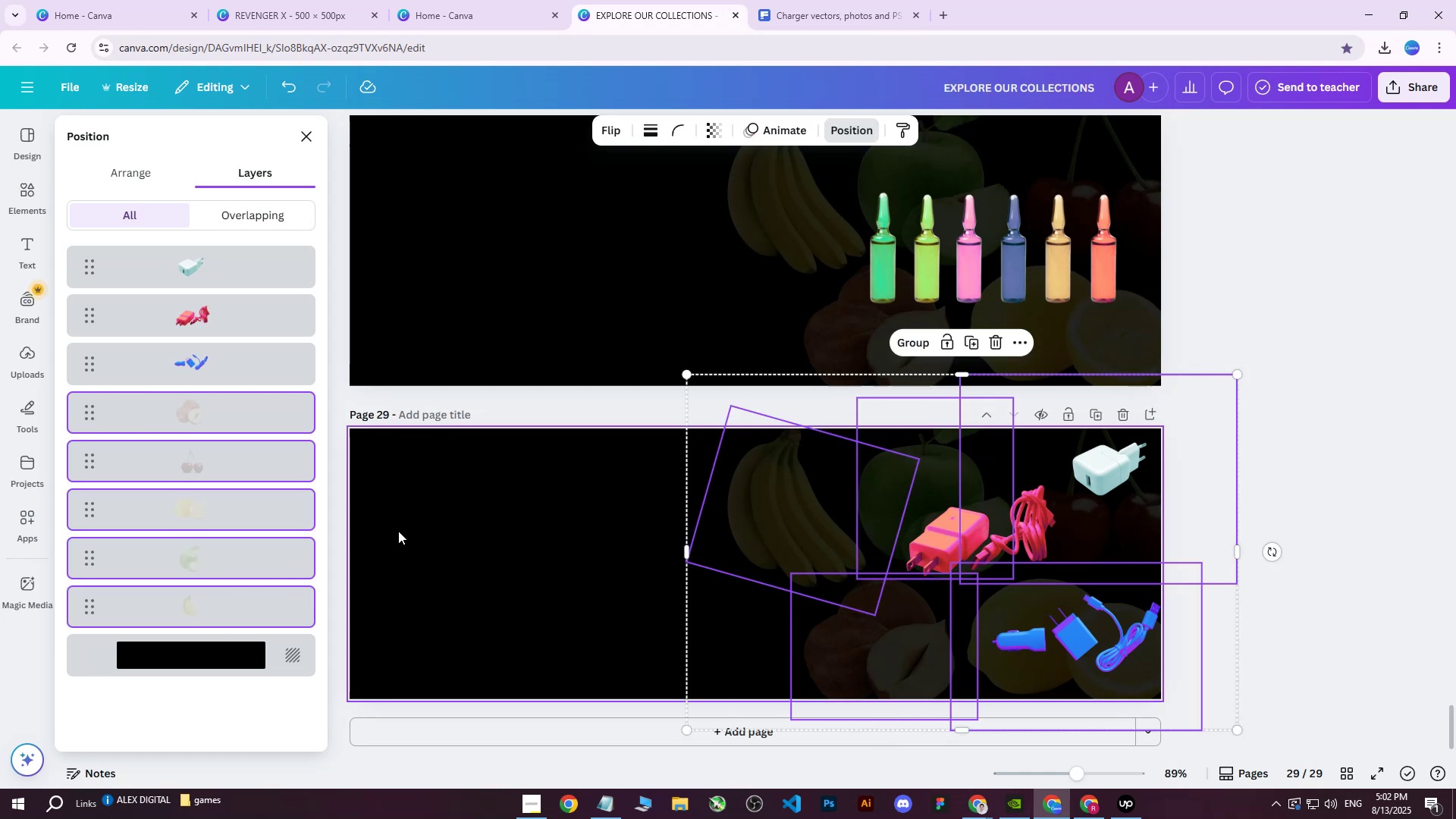 
key(Delete)
 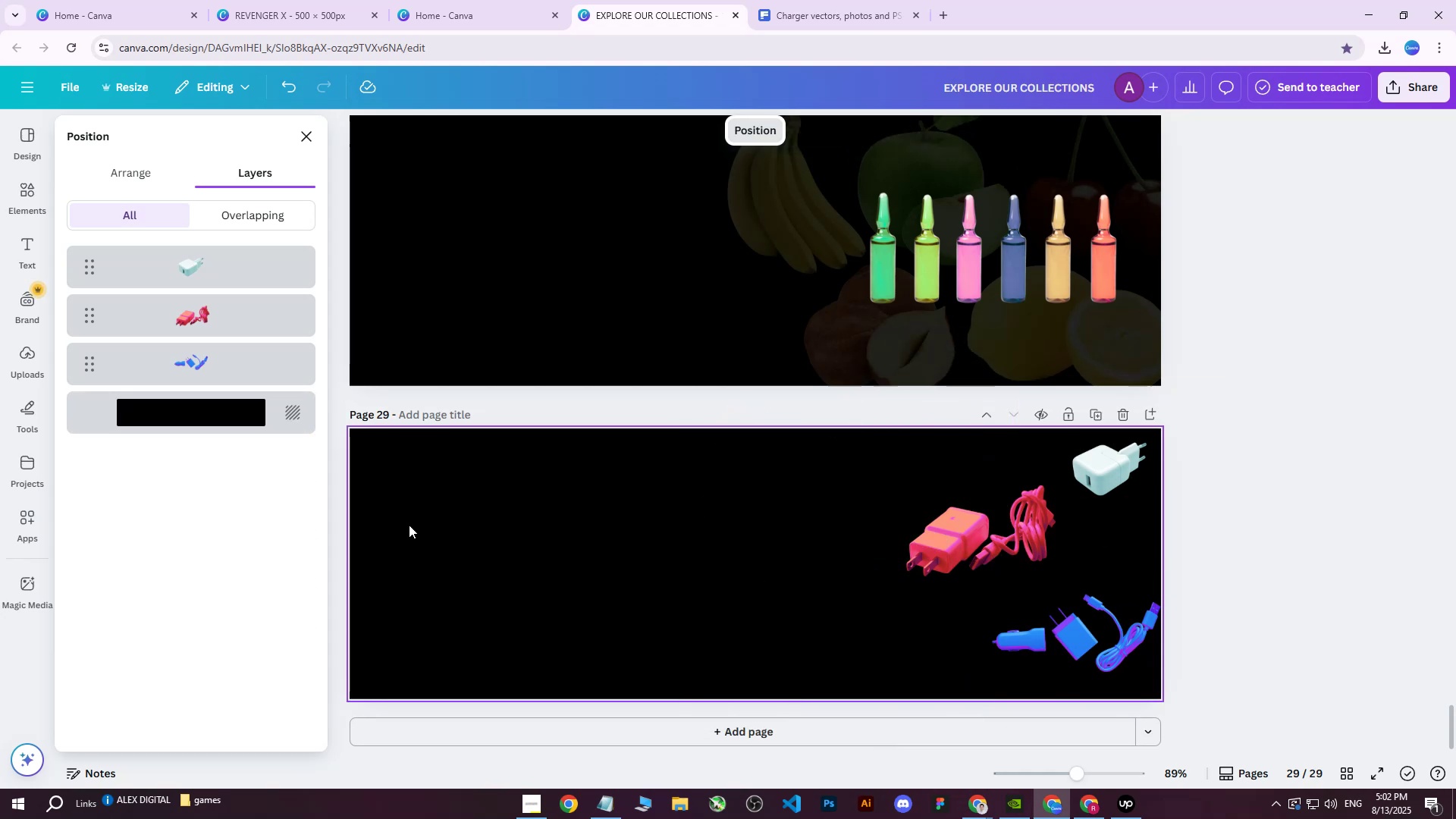 
scroll: coordinate [764, 603], scroll_direction: none, amount: 0.0
 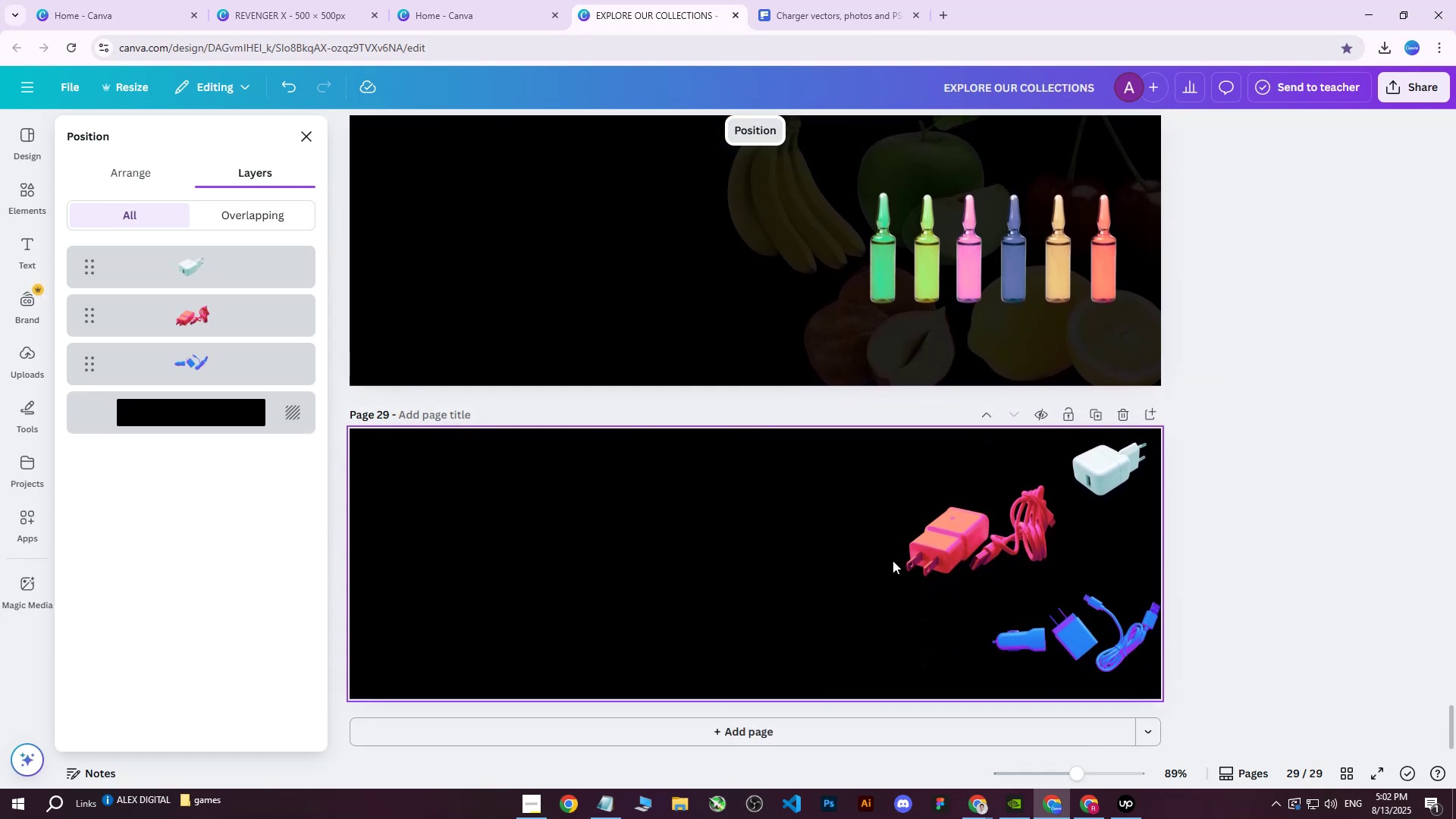 
left_click([958, 540])
 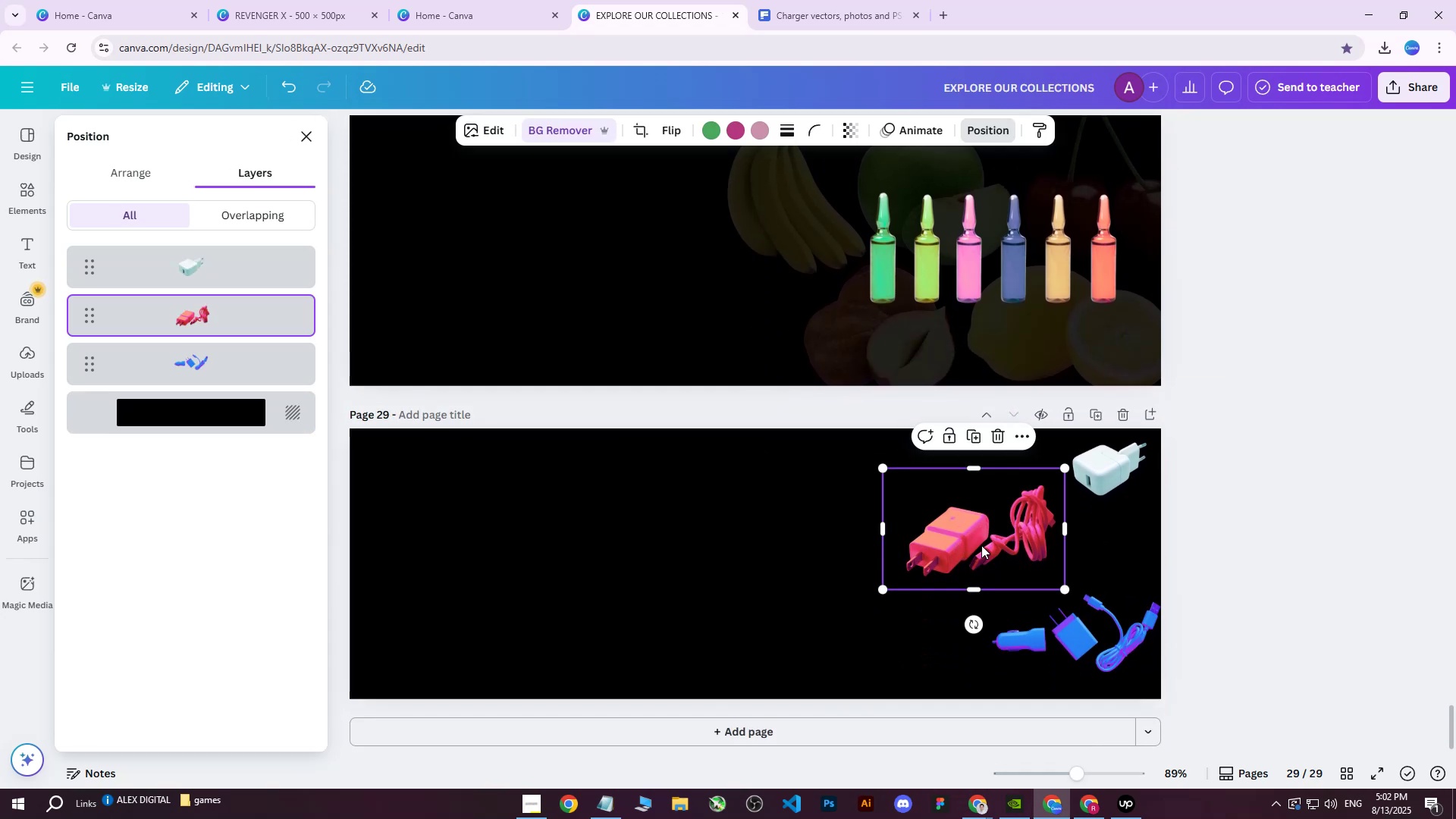 
left_click_drag(start_coordinate=[990, 545], to_coordinate=[901, 563])
 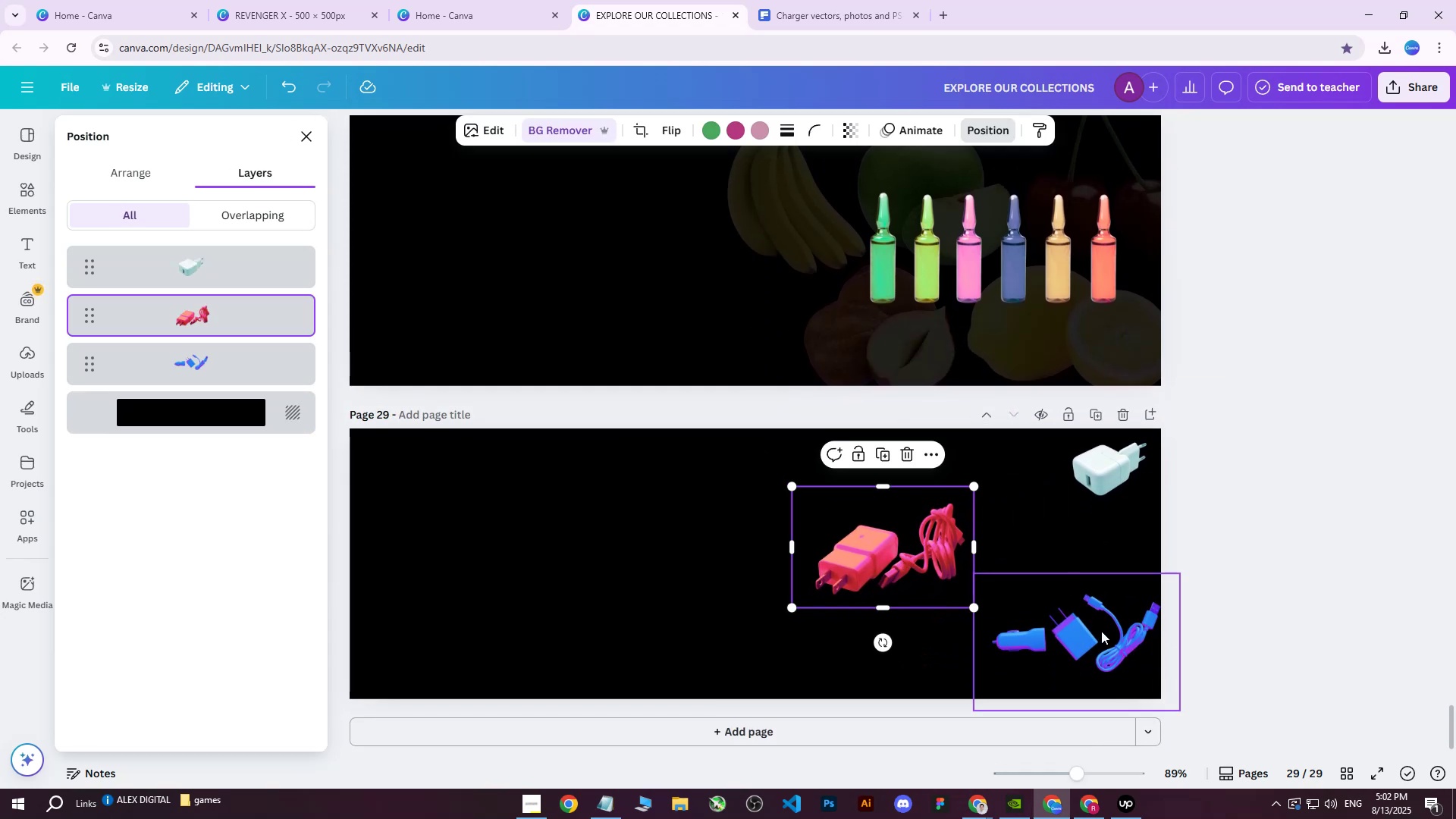 
left_click([1101, 631])
 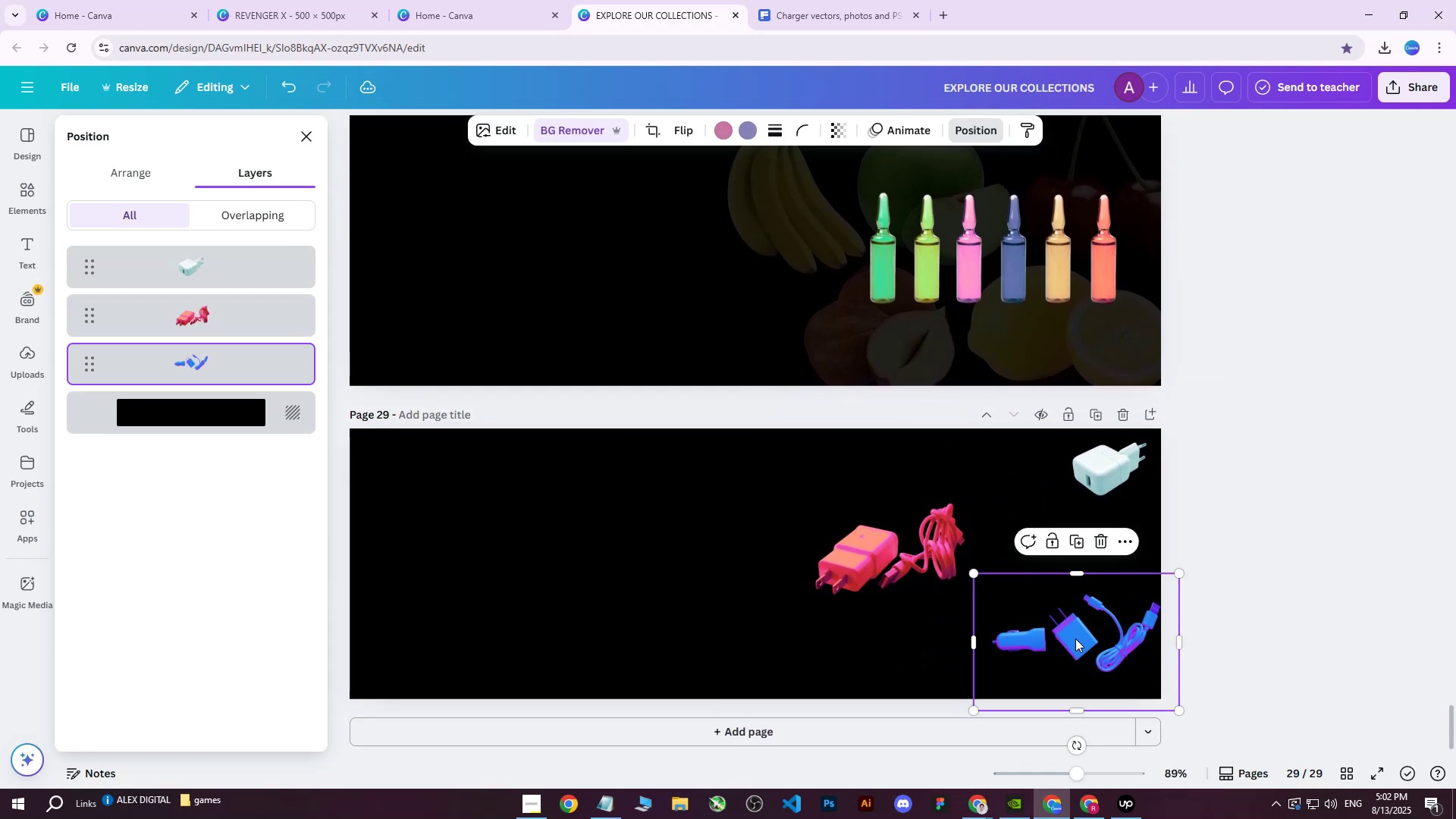 
left_click_drag(start_coordinate=[1050, 641], to_coordinate=[964, 633])
 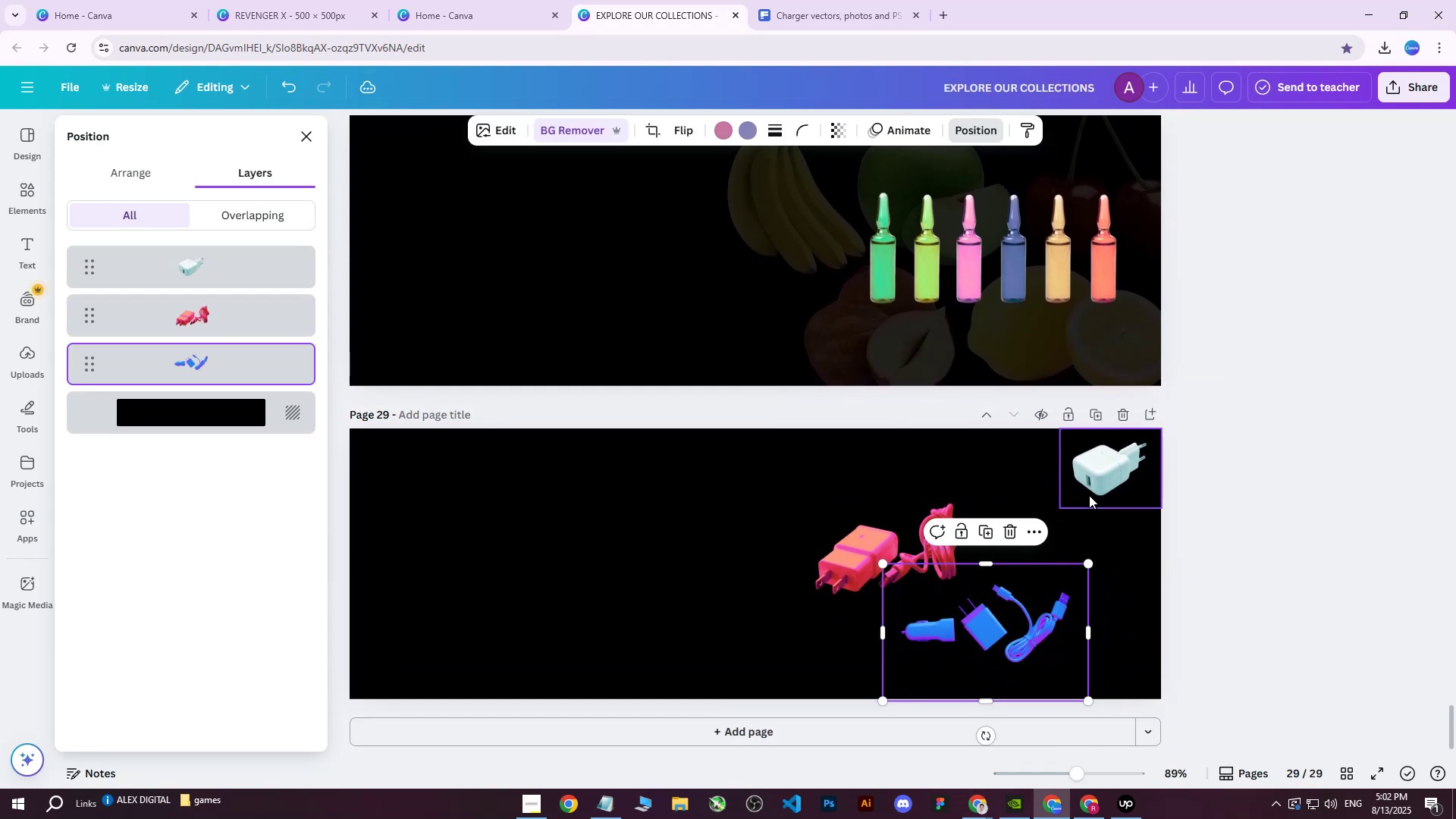 
left_click([1093, 491])
 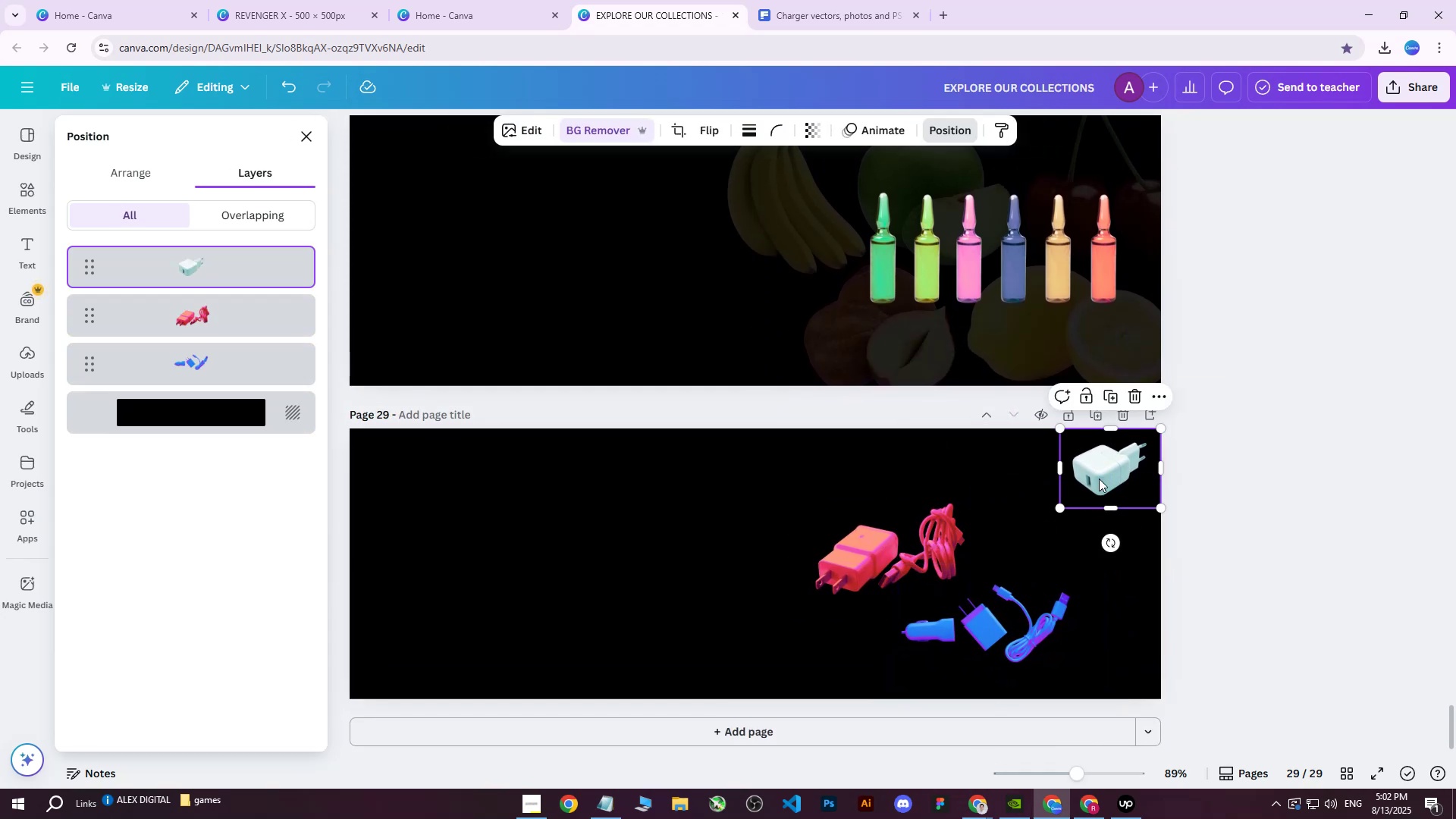 
left_click_drag(start_coordinate=[1100, 472], to_coordinate=[1012, 545])
 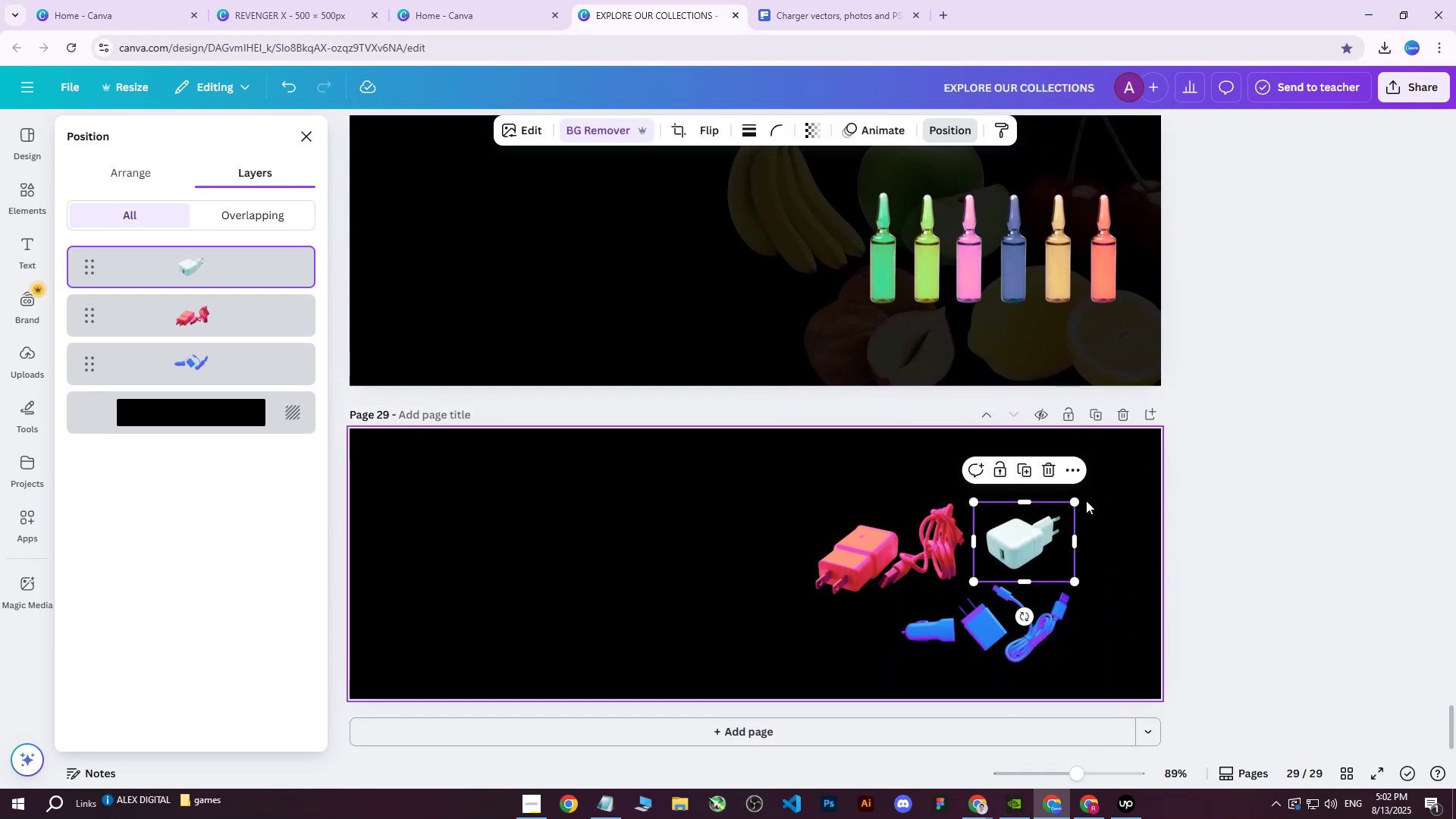 
left_click_drag(start_coordinate=[1074, 499], to_coordinate=[1180, 407])
 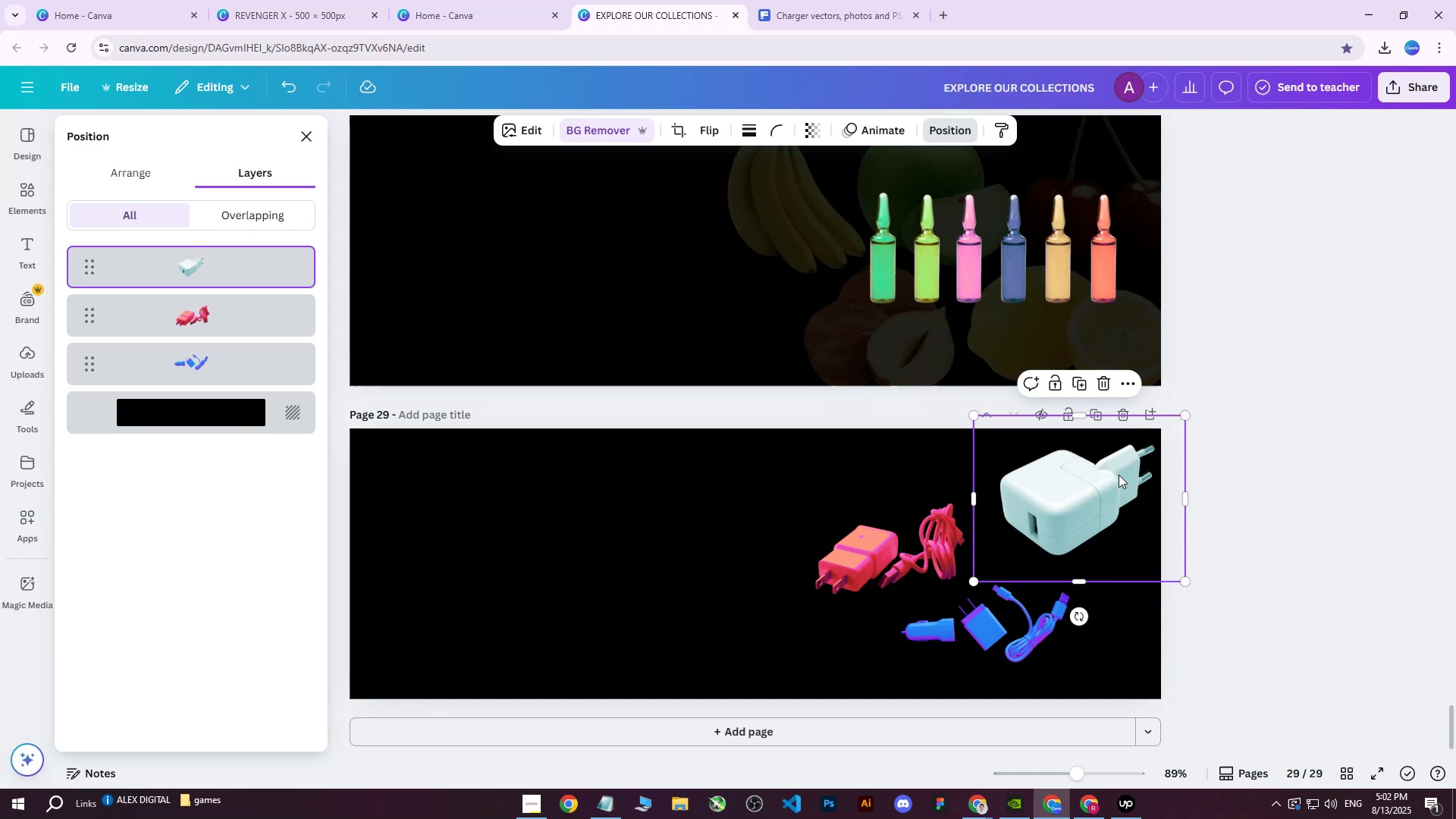 
left_click_drag(start_coordinate=[1094, 496], to_coordinate=[1065, 527])
 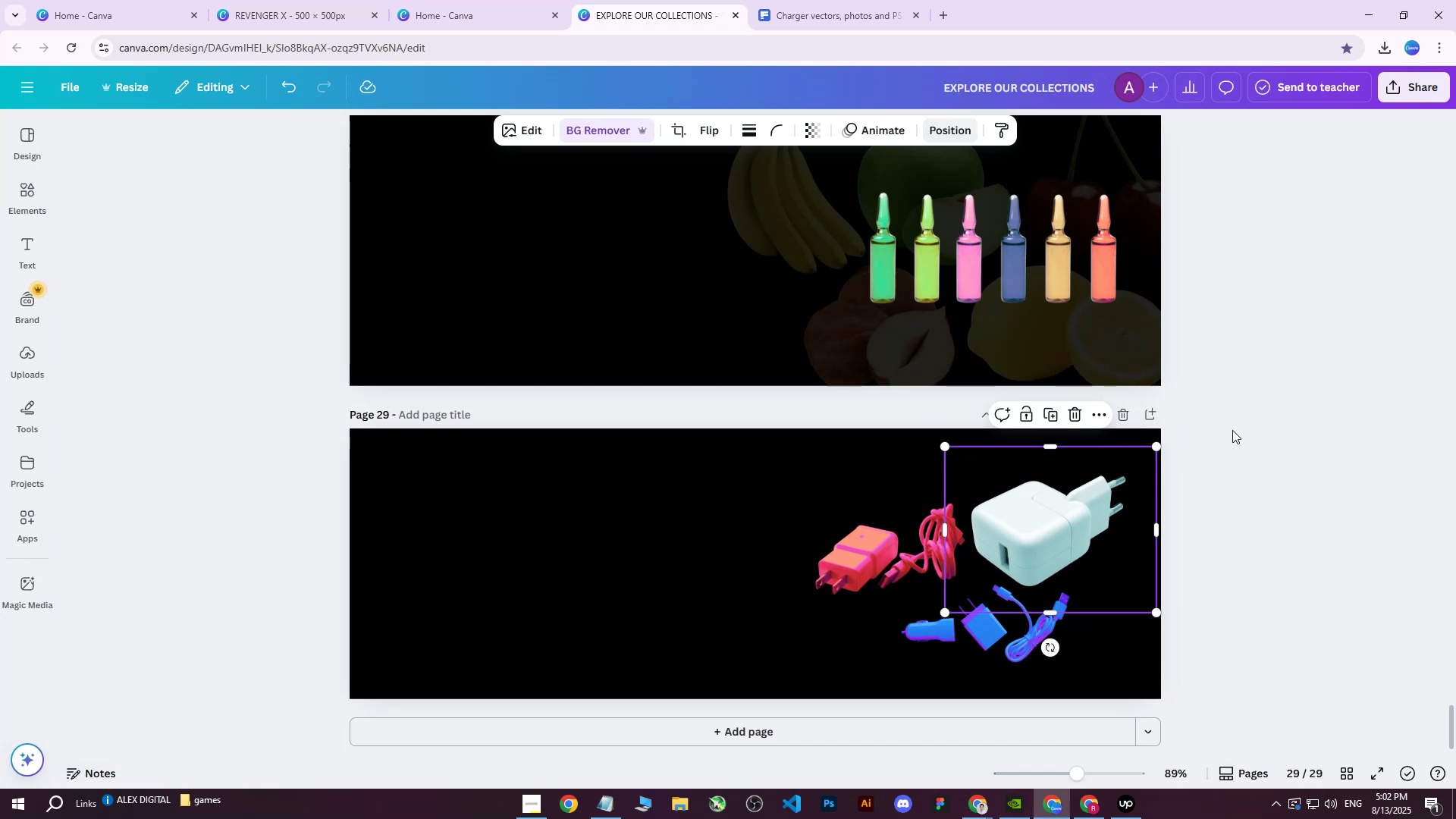 
double_click([1232, 430])
 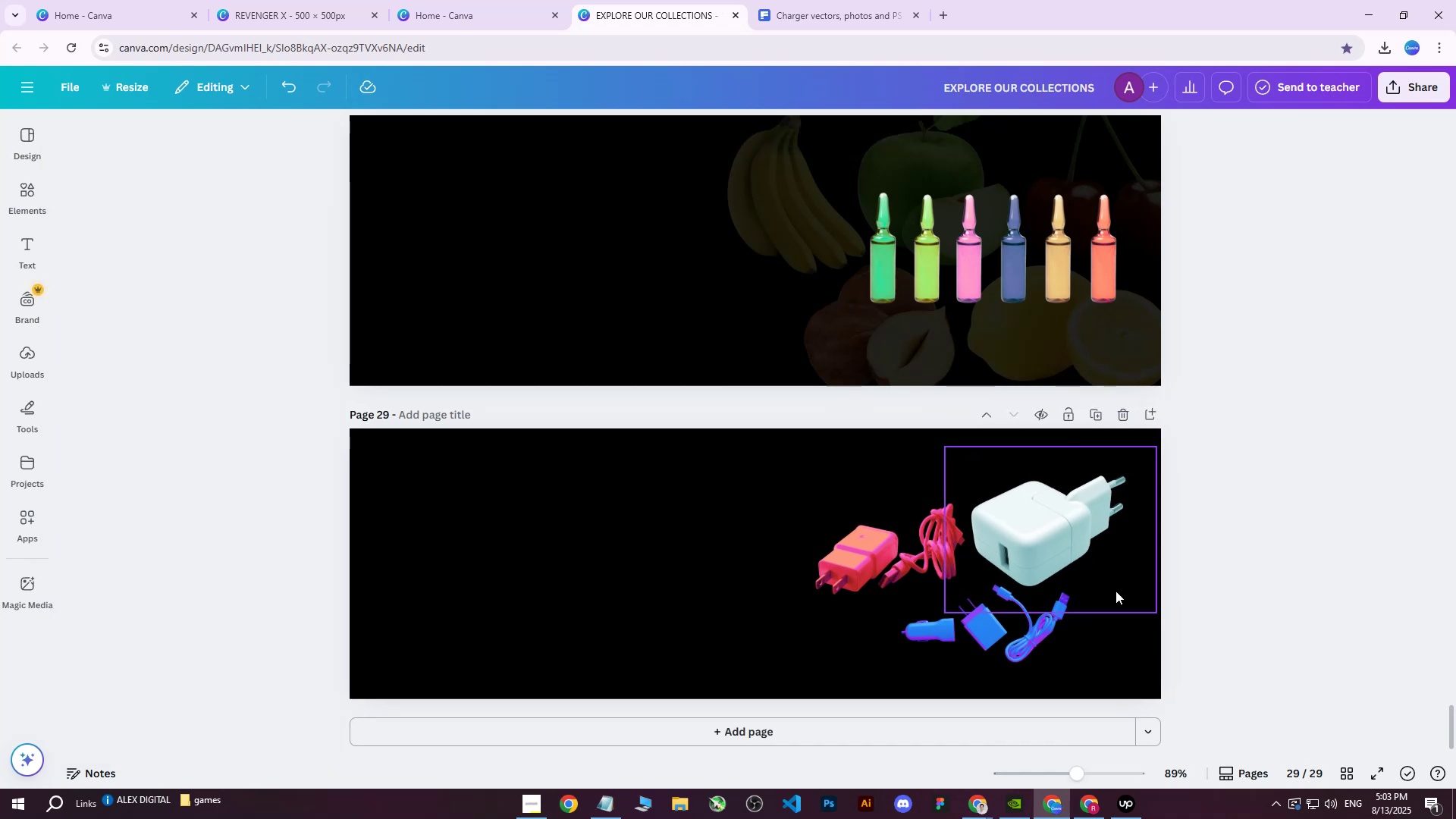 
left_click([1015, 635])
 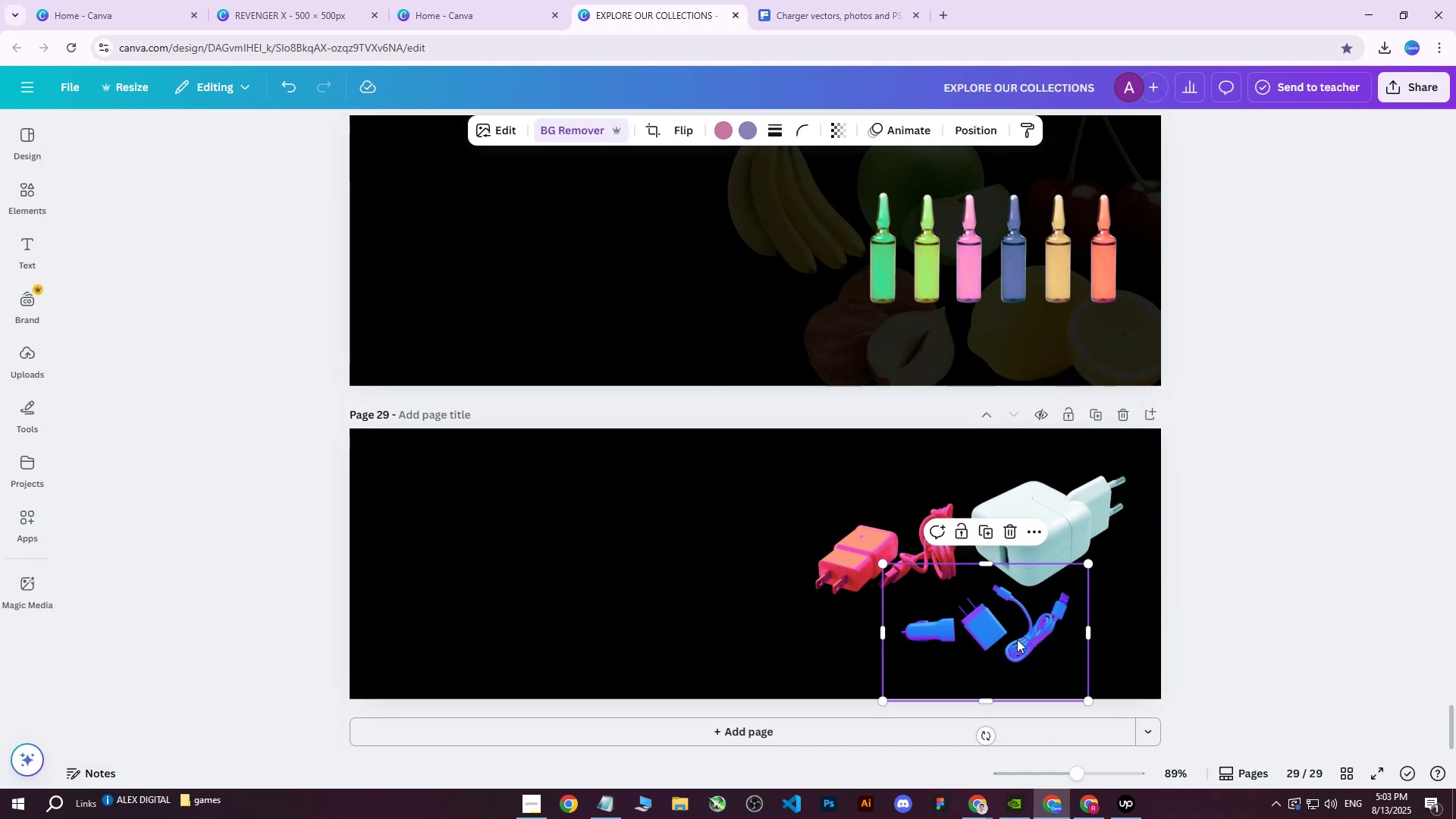 
left_click_drag(start_coordinate=[1024, 643], to_coordinate=[1015, 650])
 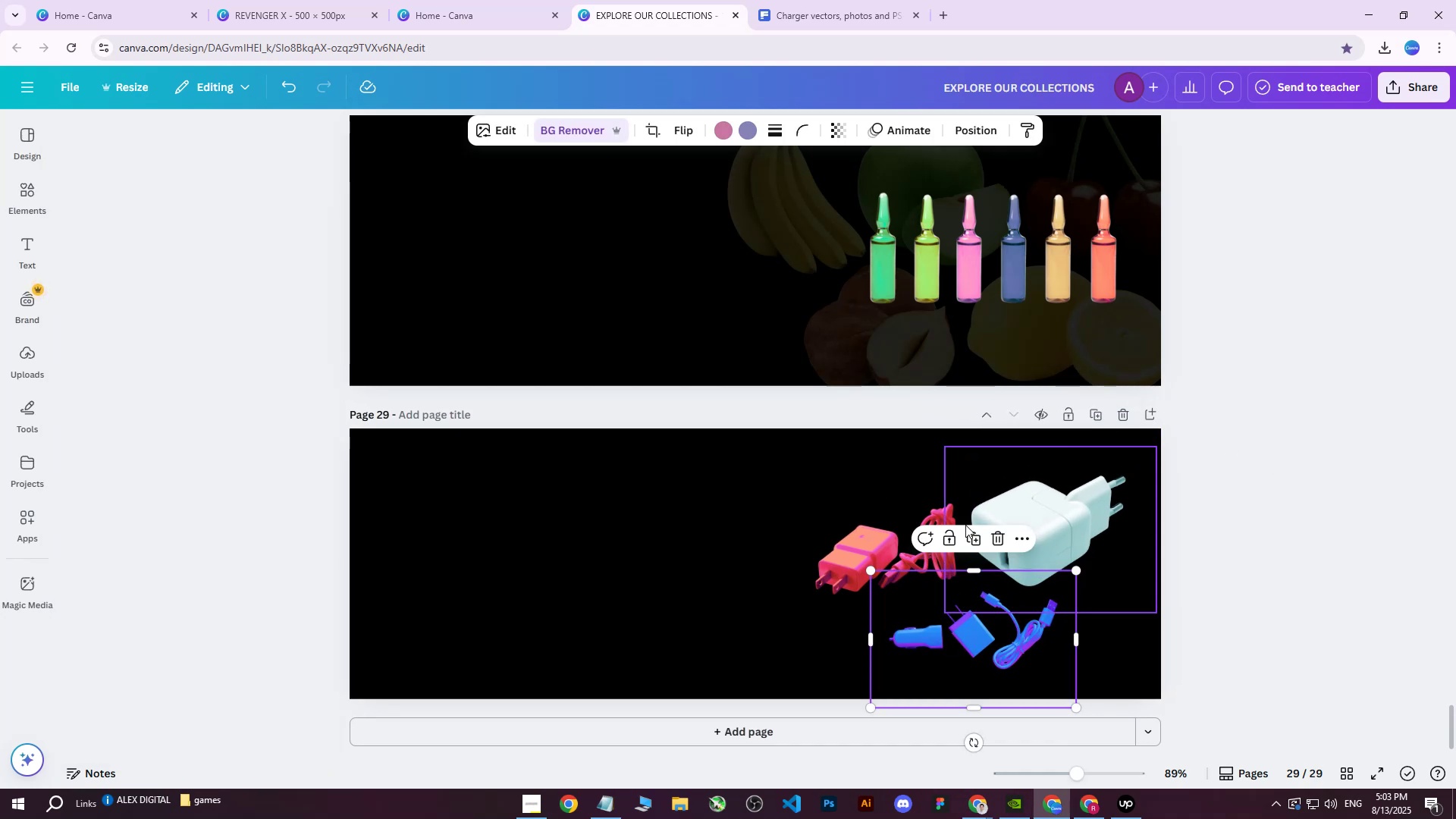 
left_click([889, 541])
 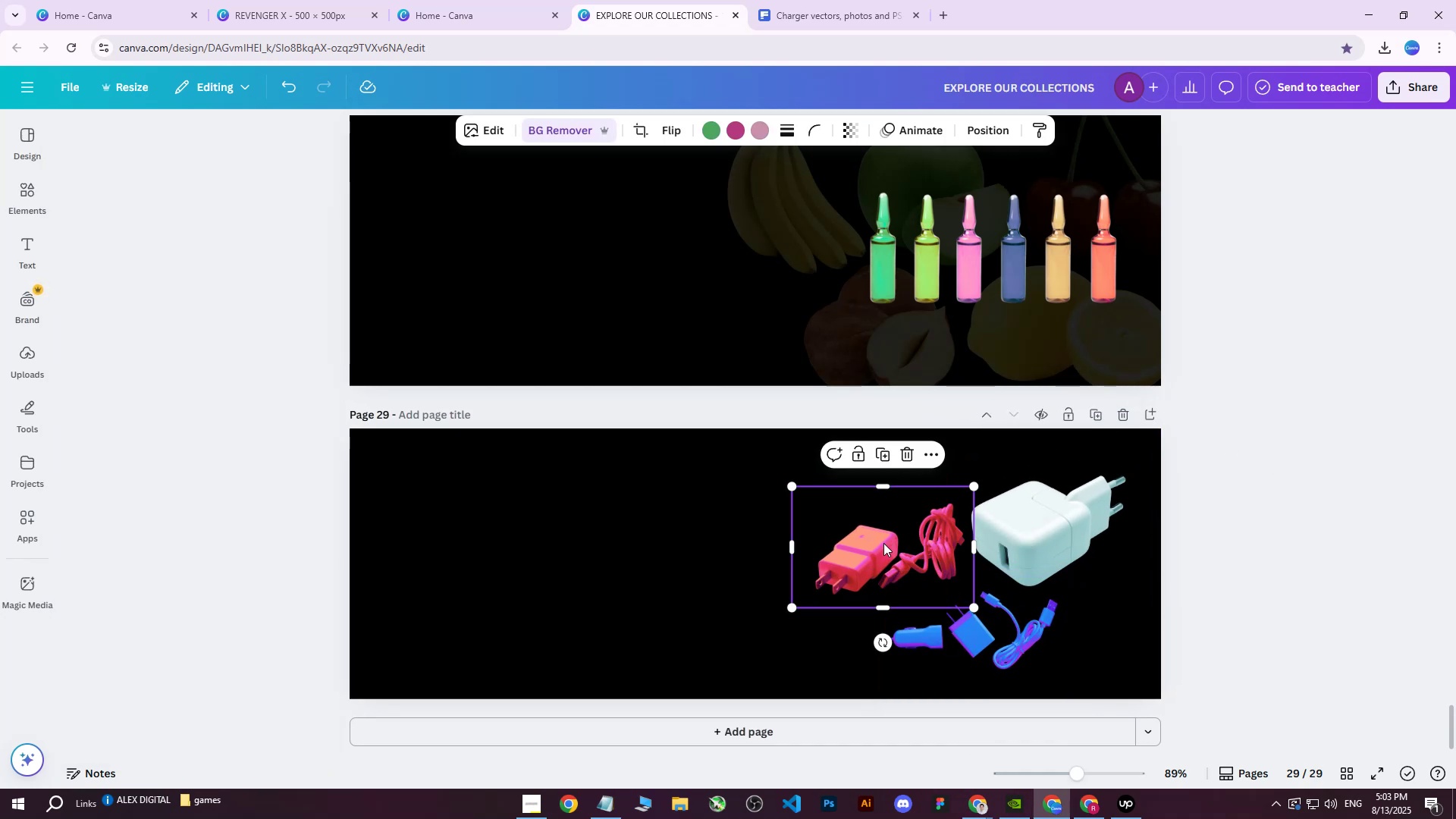 
left_click_drag(start_coordinate=[873, 541], to_coordinate=[849, 519])
 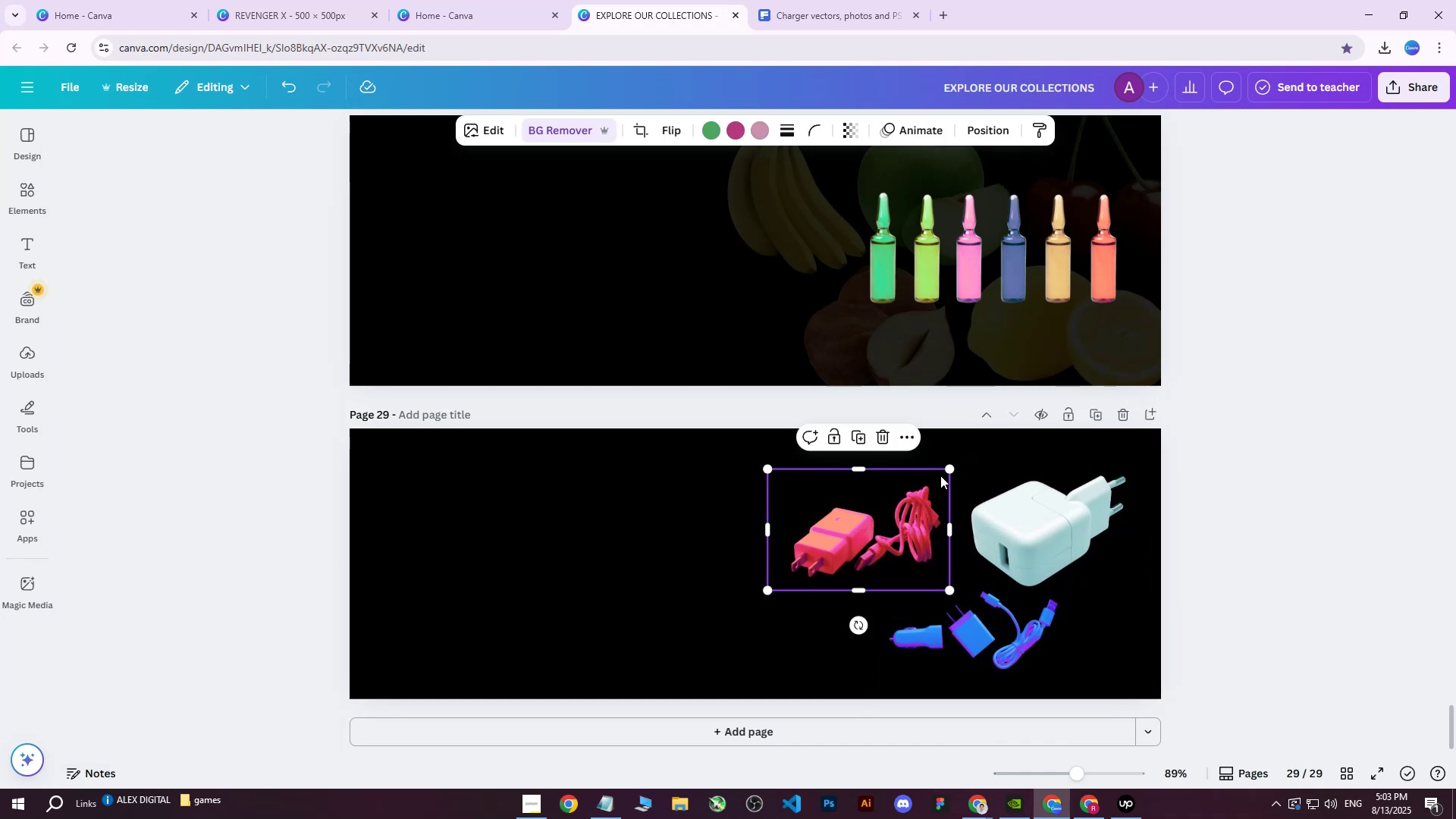 
left_click_drag(start_coordinate=[949, 469], to_coordinate=[1071, 424])
 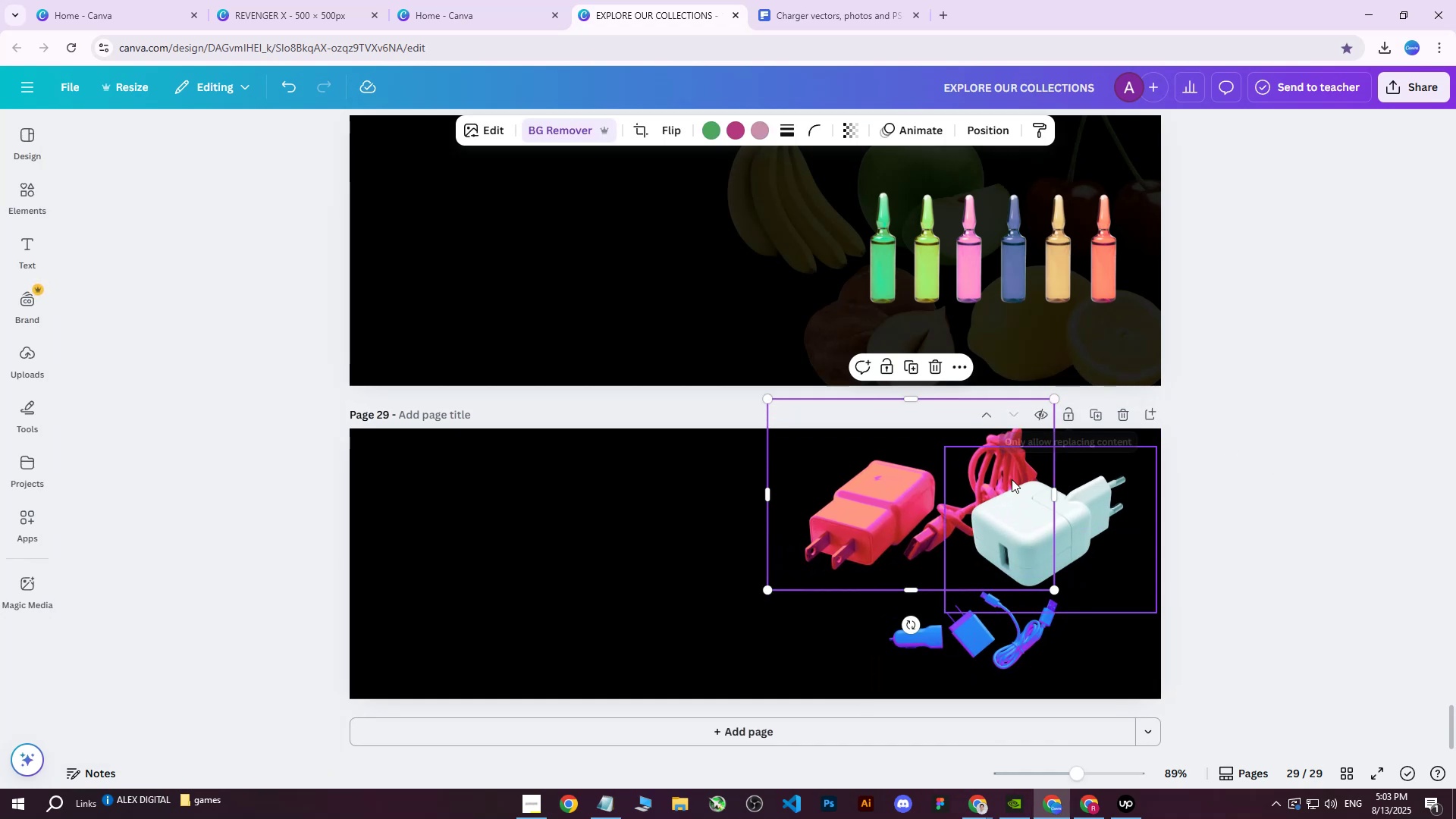 
left_click_drag(start_coordinate=[997, 485], to_coordinate=[946, 525])
 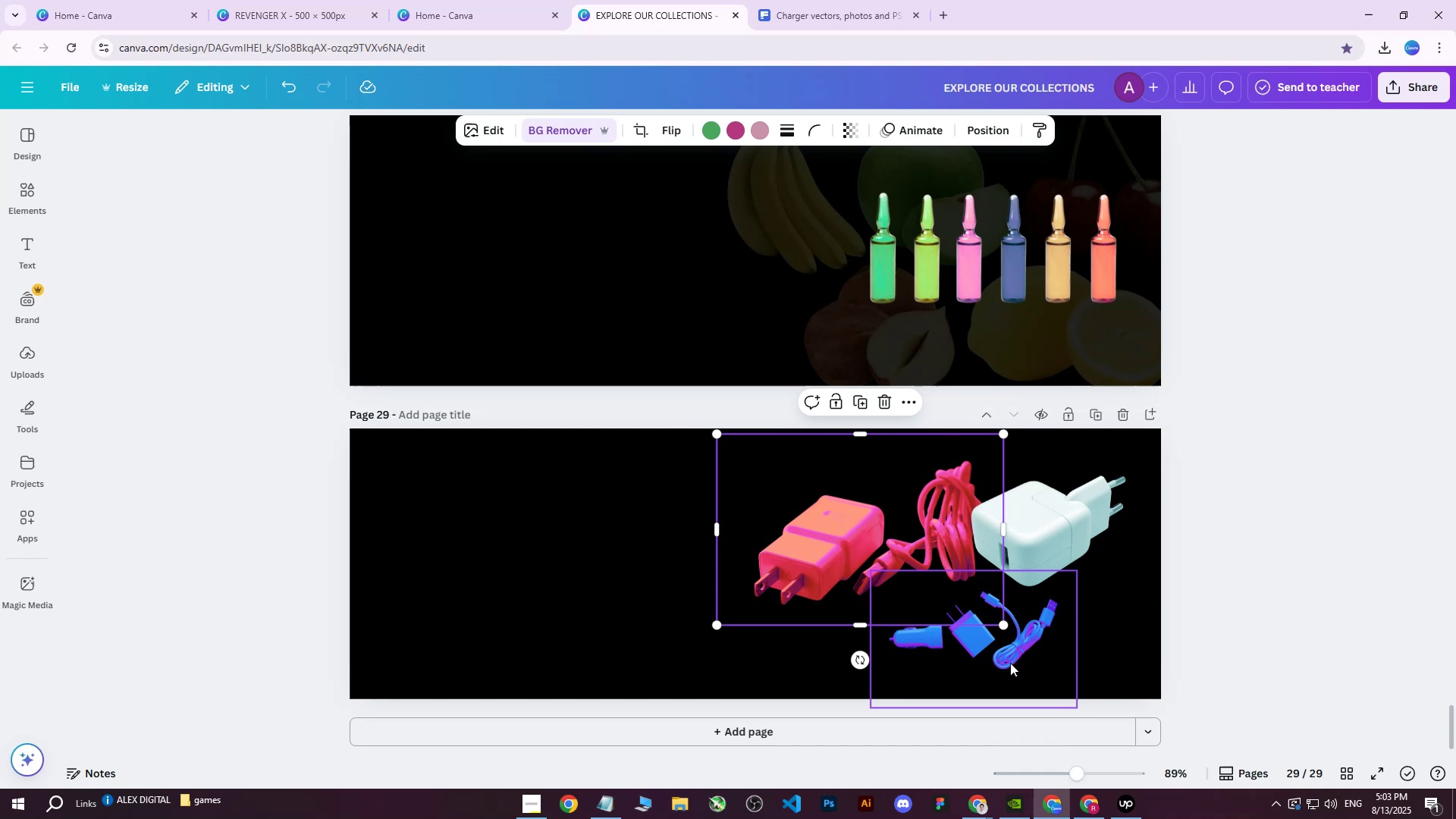 
left_click([1010, 660])
 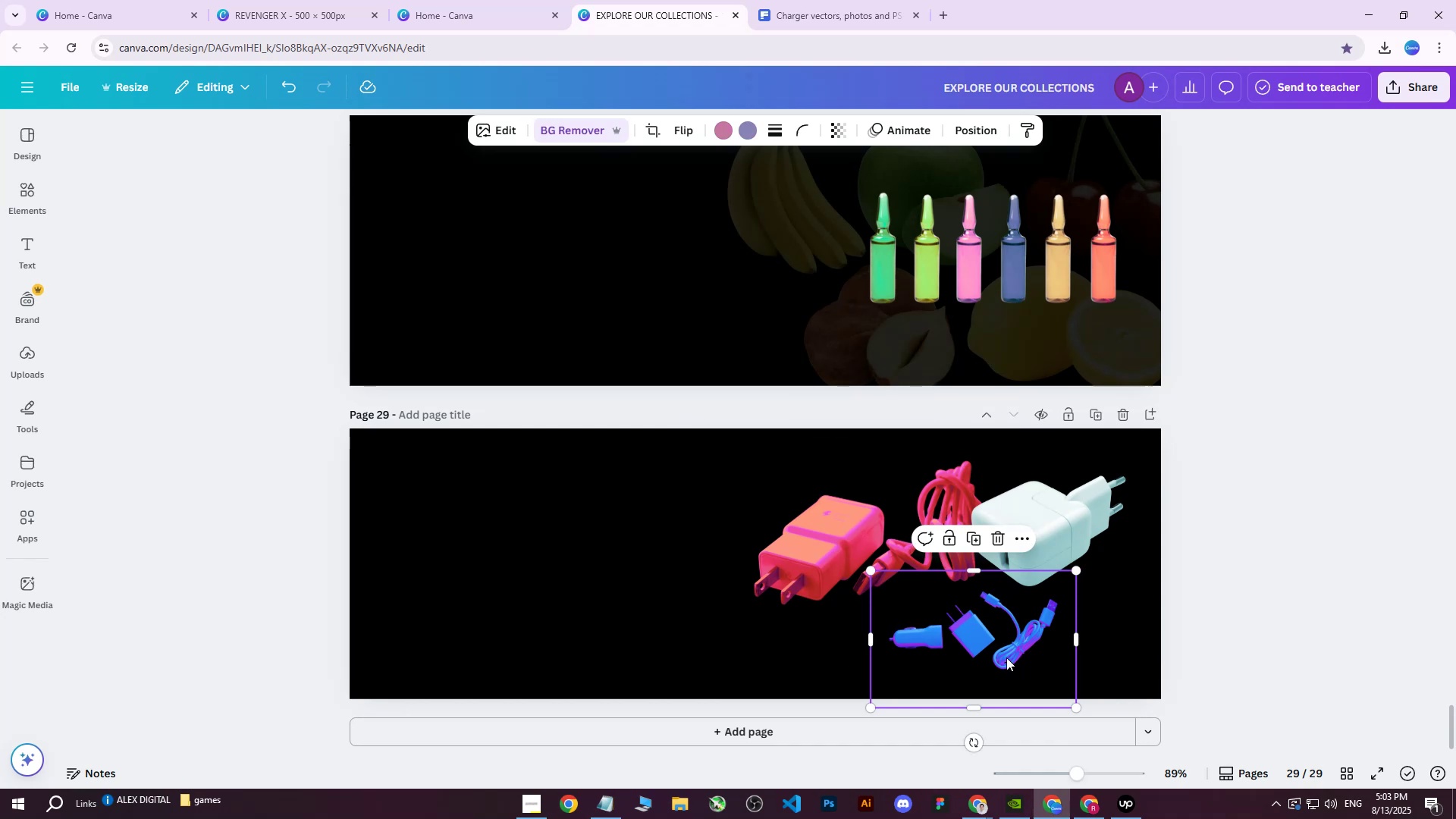 
left_click_drag(start_coordinate=[998, 654], to_coordinate=[968, 659])
 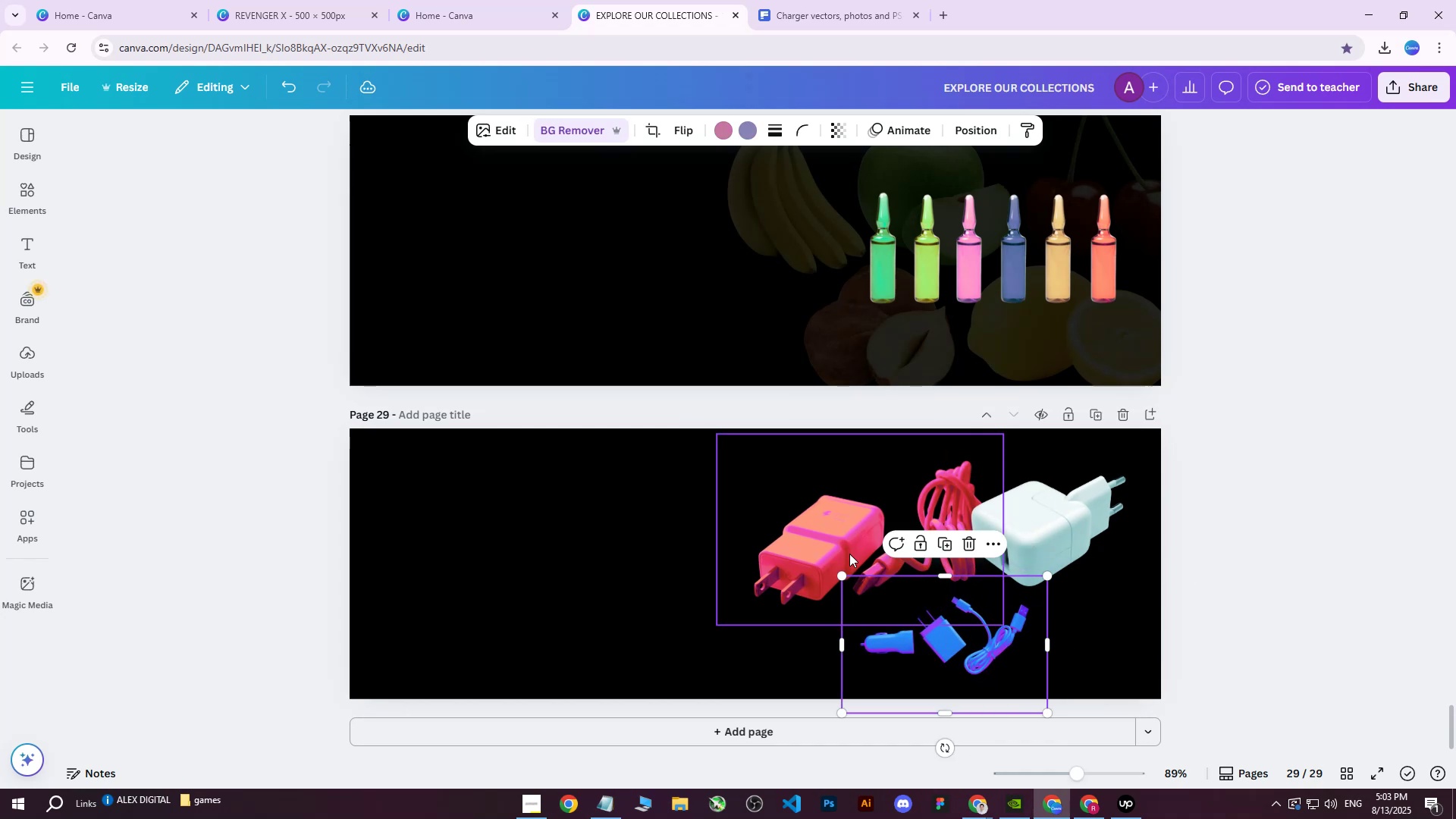 
left_click([791, 551])
 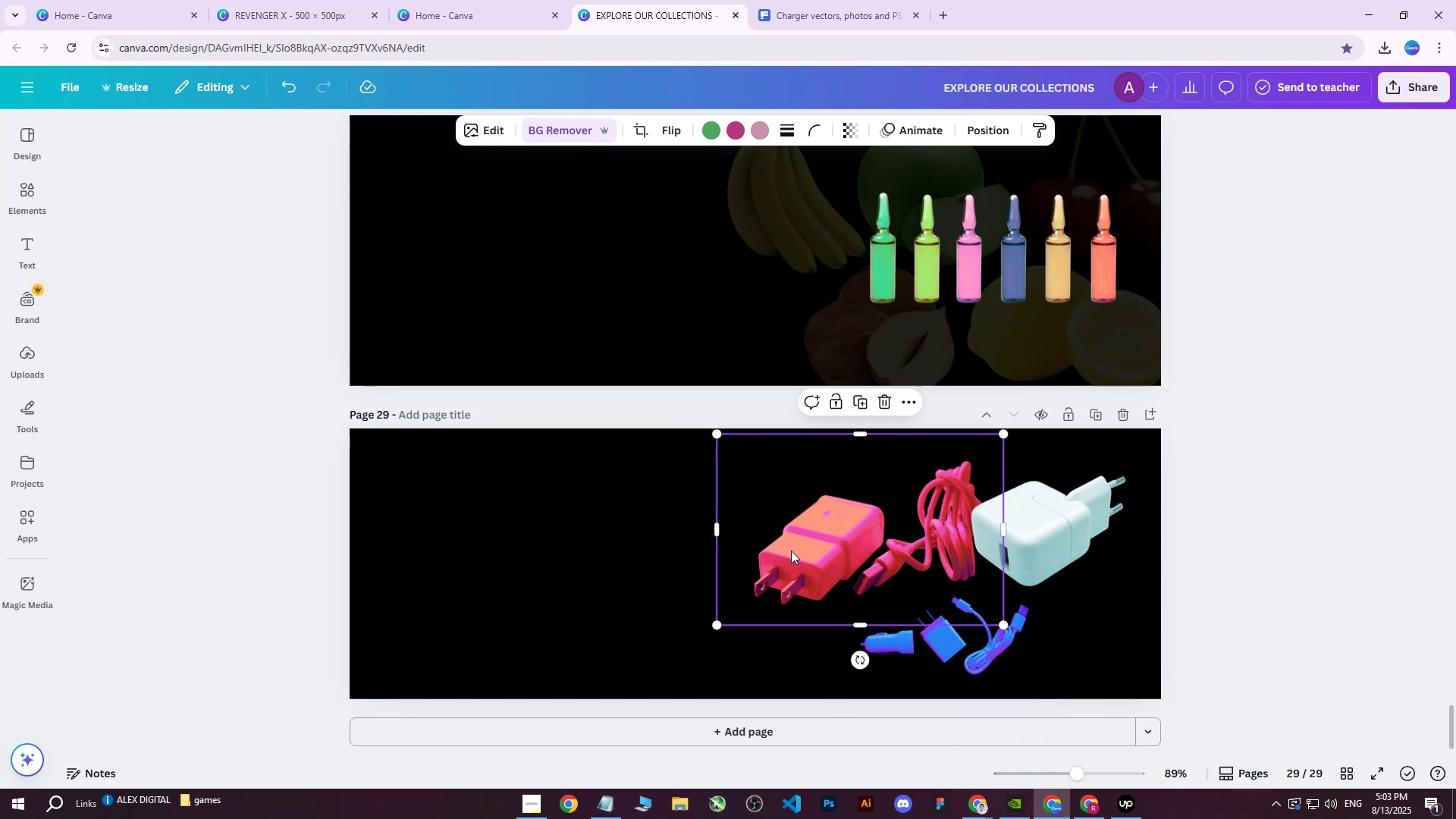 
left_click_drag(start_coordinate=[831, 544], to_coordinate=[852, 536])
 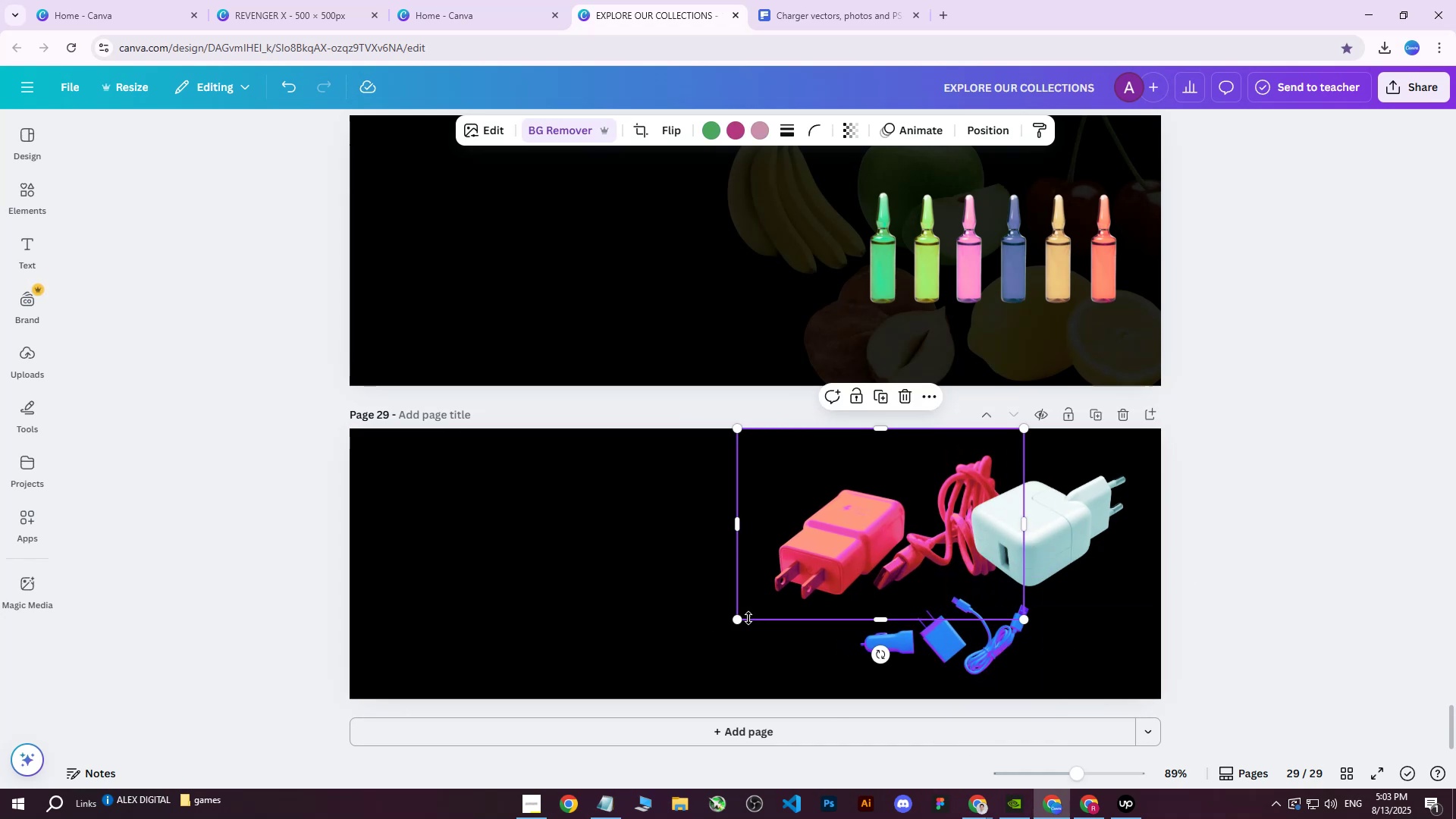 
left_click_drag(start_coordinate=[740, 621], to_coordinate=[880, 554])
 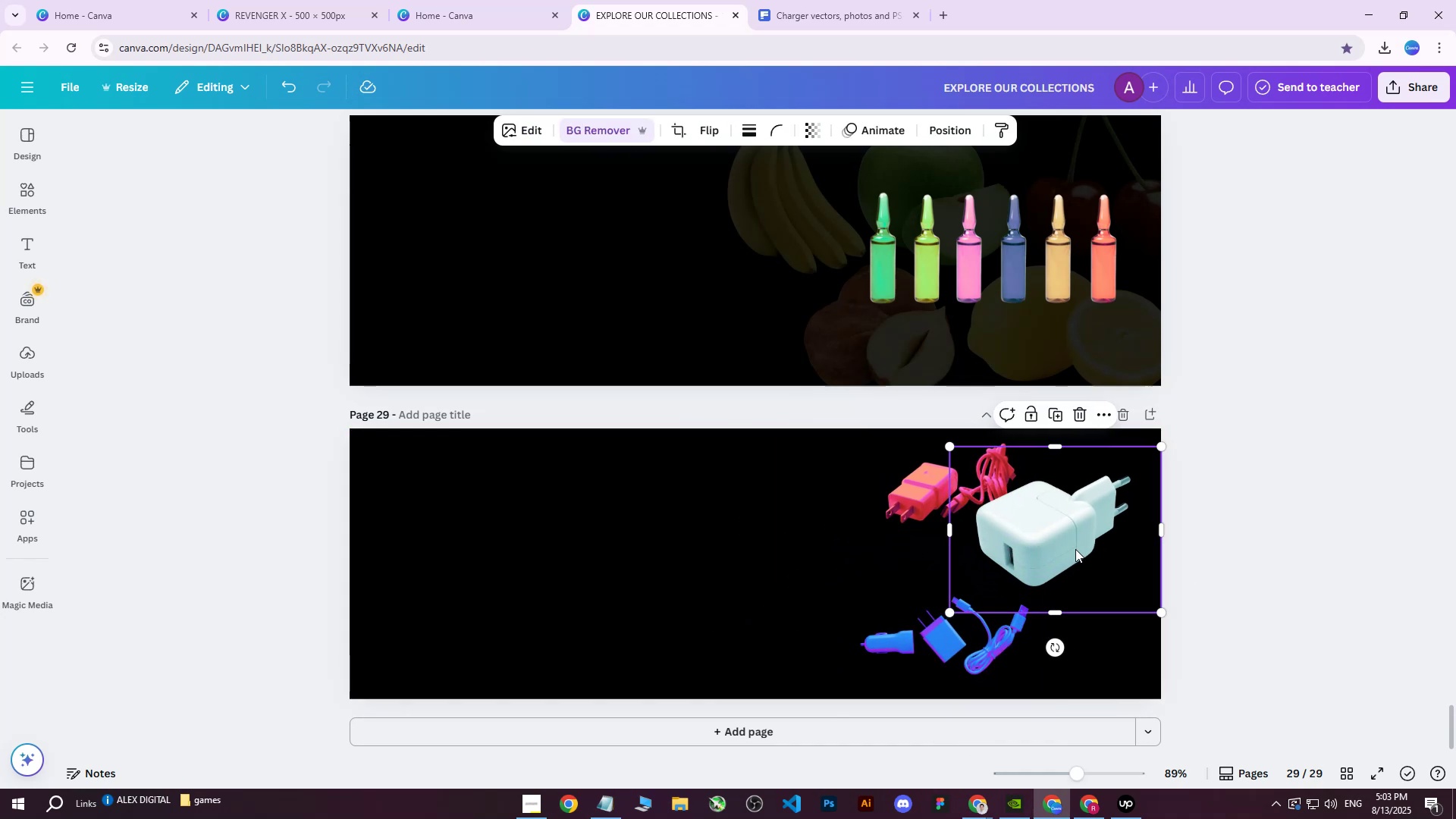 
left_click_drag(start_coordinate=[1048, 536], to_coordinate=[1074, 532])
 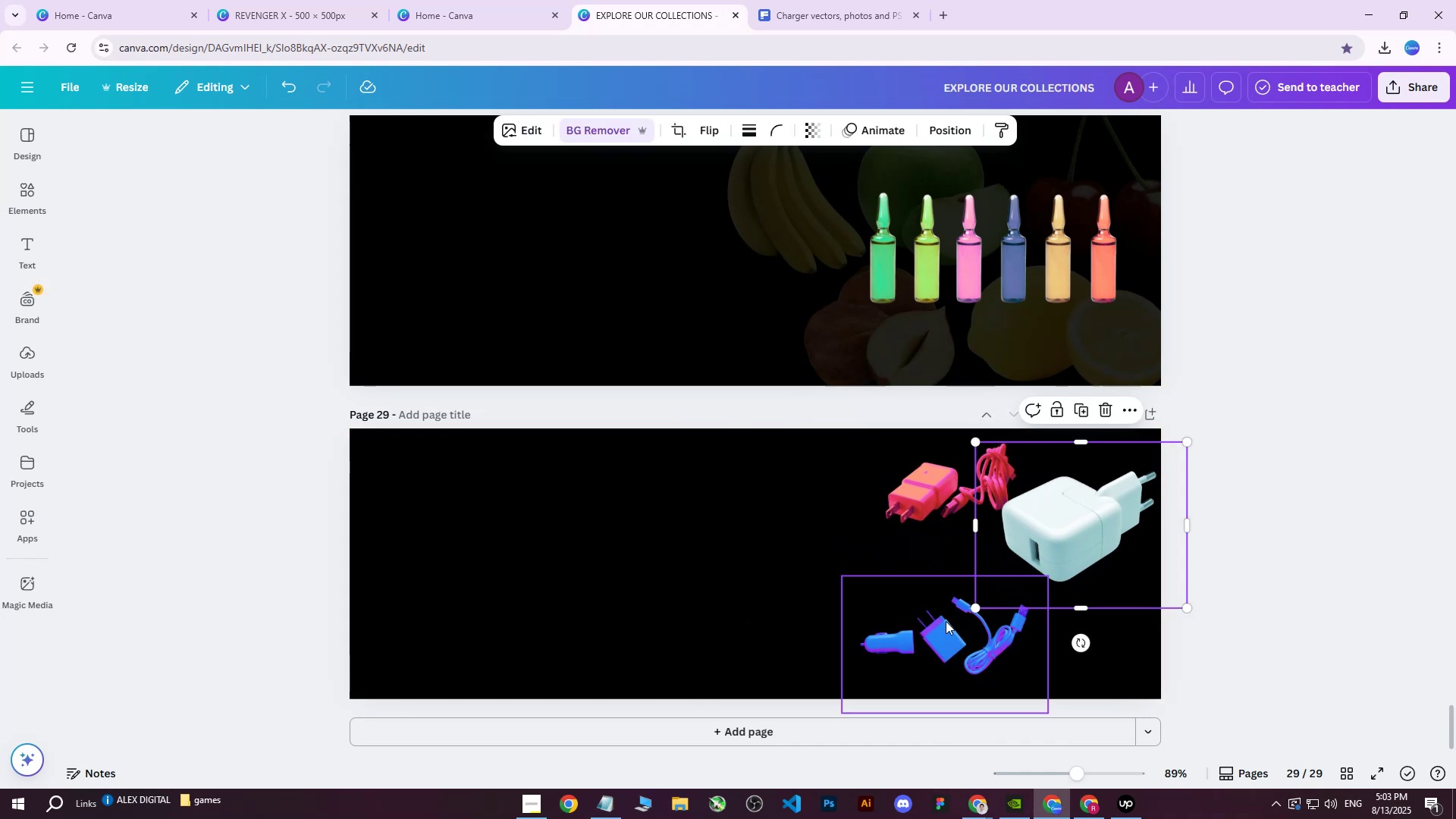 
left_click([943, 623])
 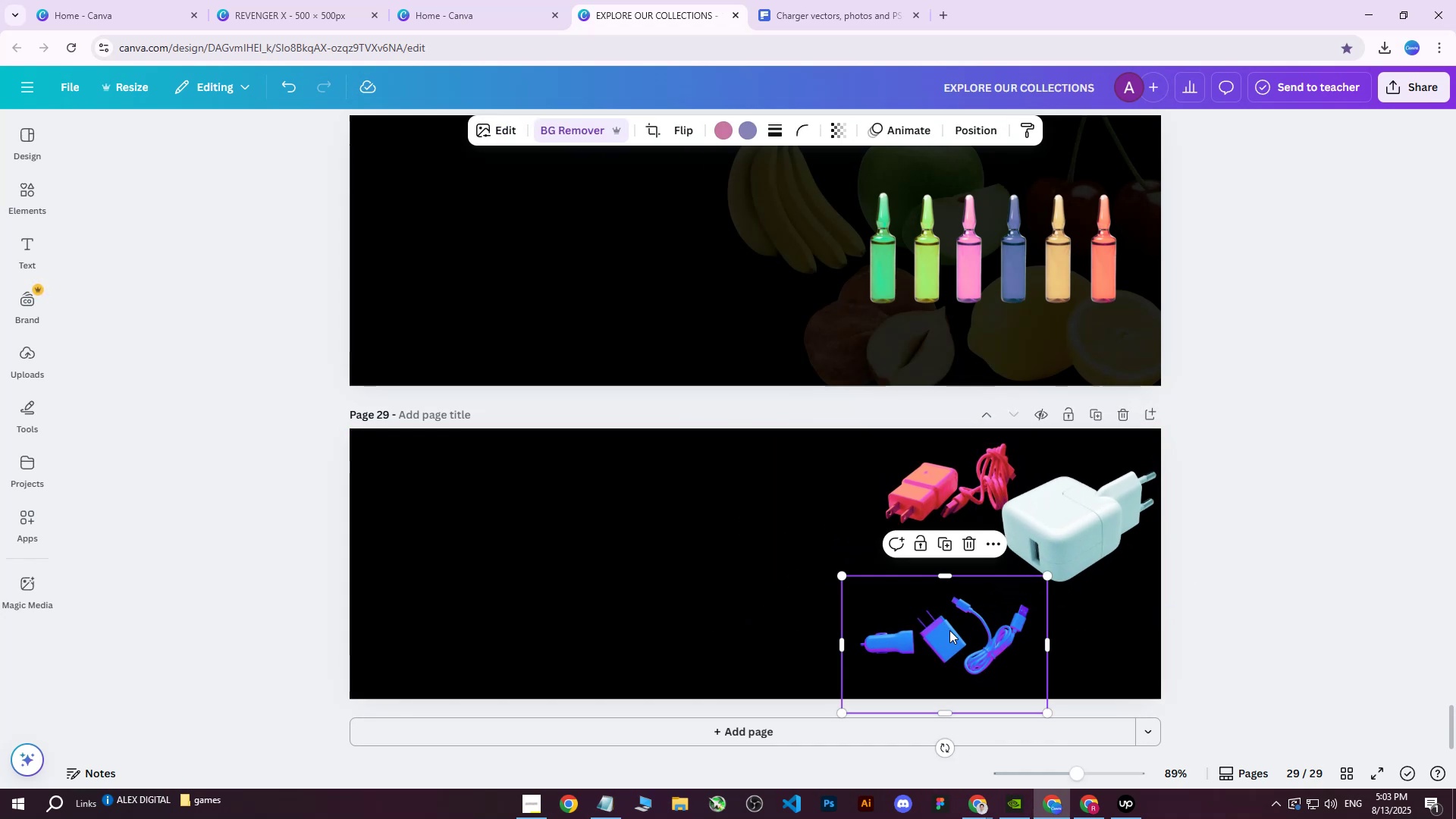 
key(Control+ControlLeft)
 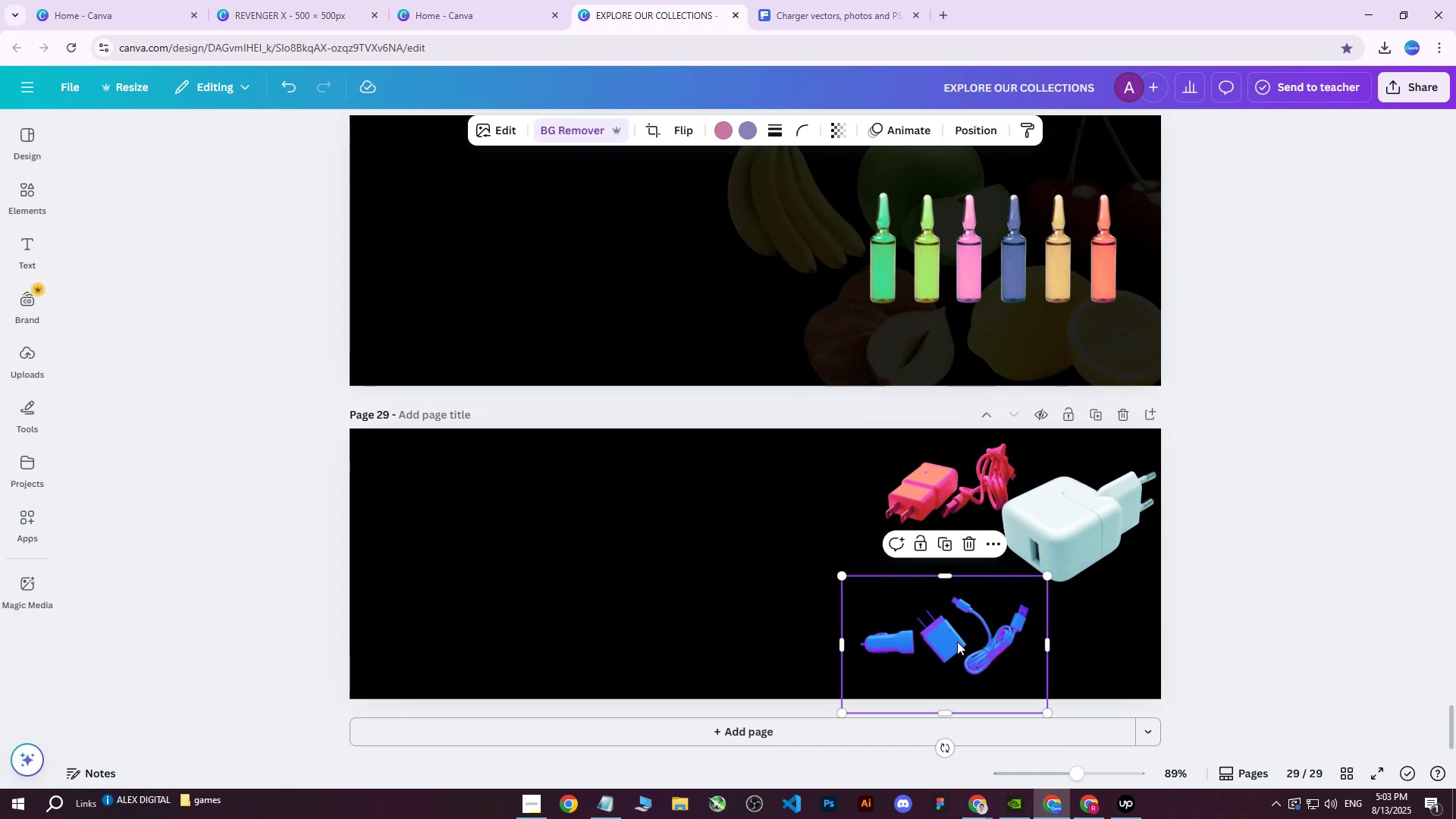 
key(Control+D)
 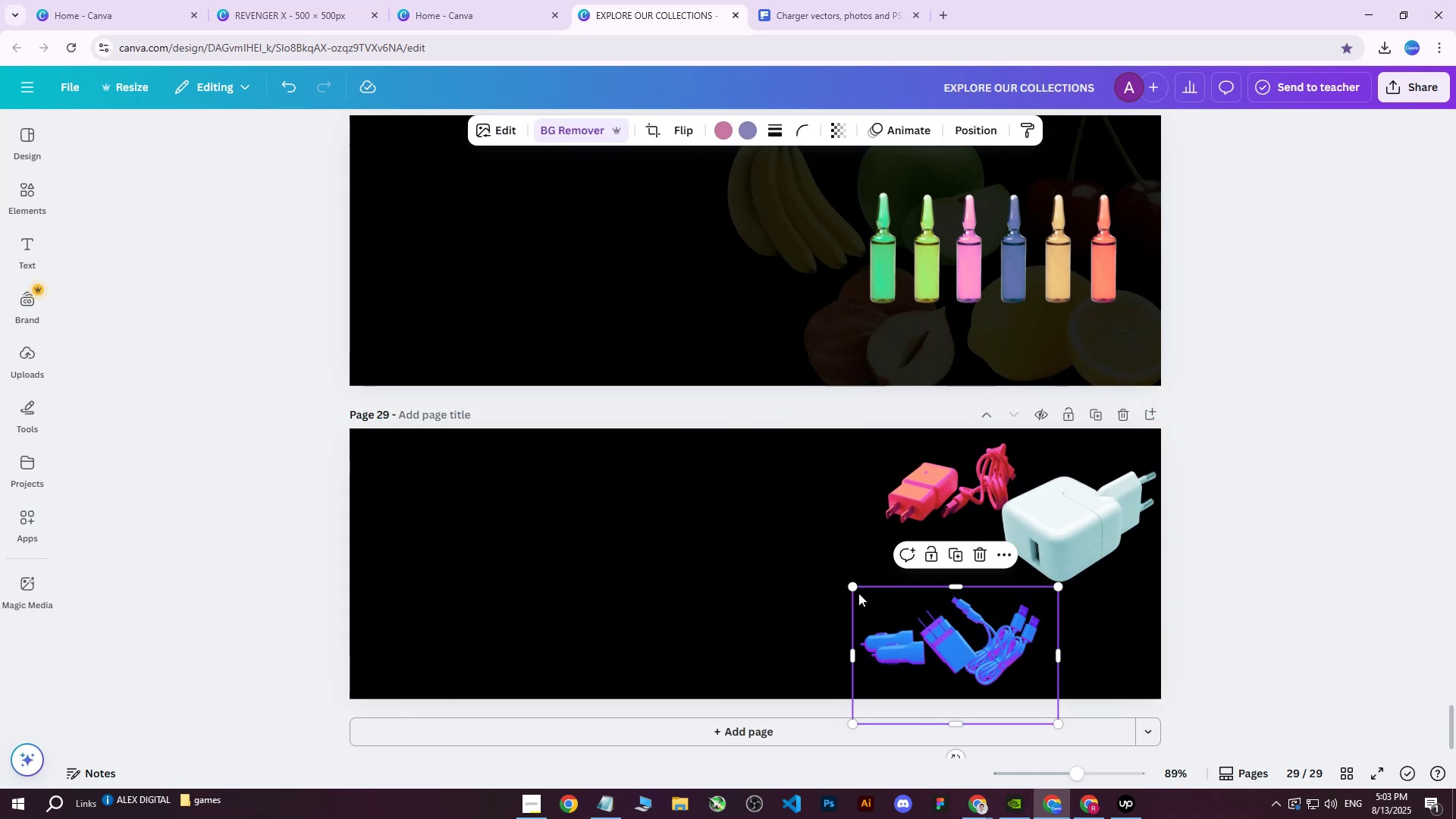 
left_click_drag(start_coordinate=[852, 588], to_coordinate=[375, 244])
 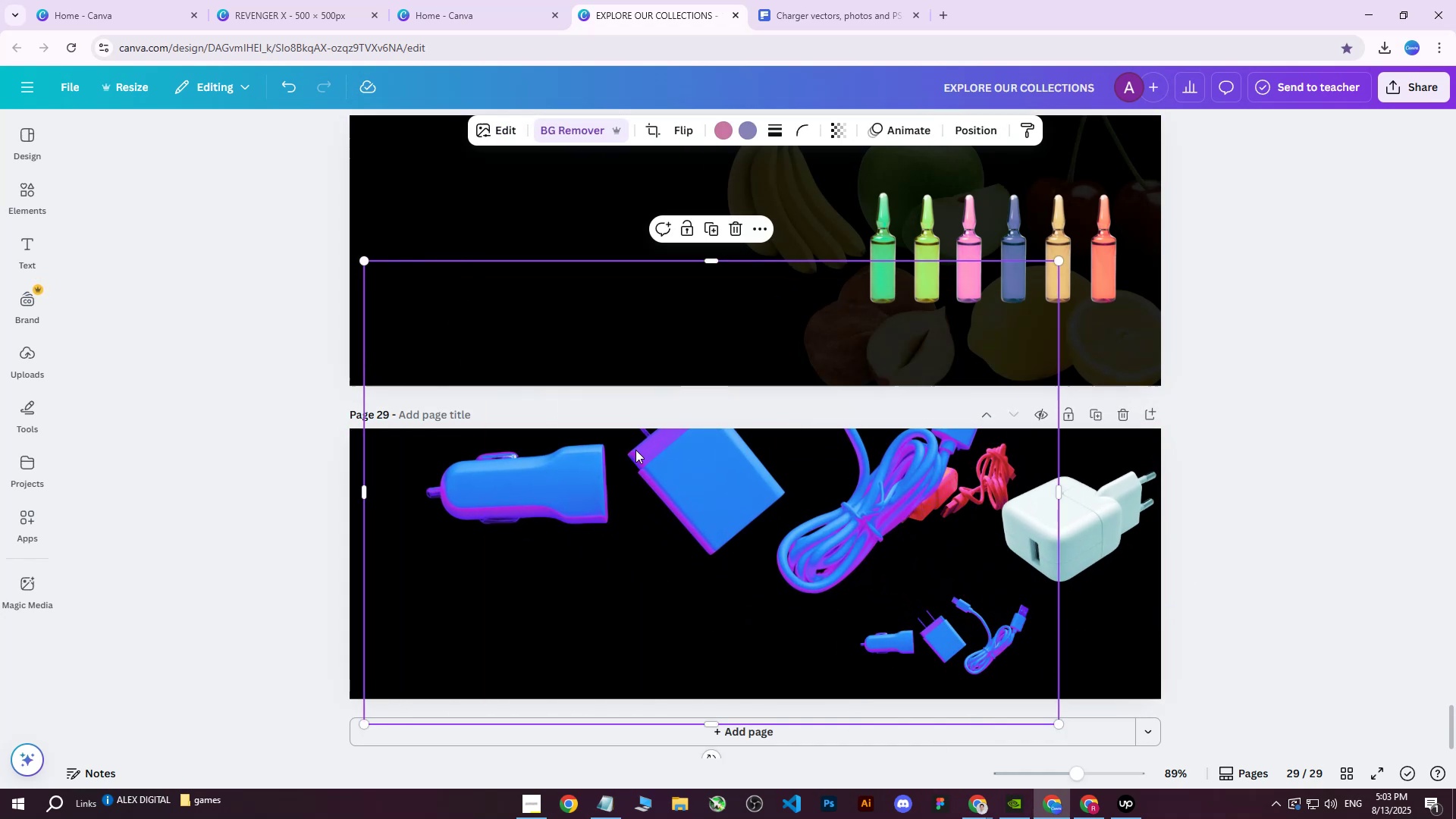 
left_click_drag(start_coordinate=[831, 532], to_coordinate=[1041, 606])
 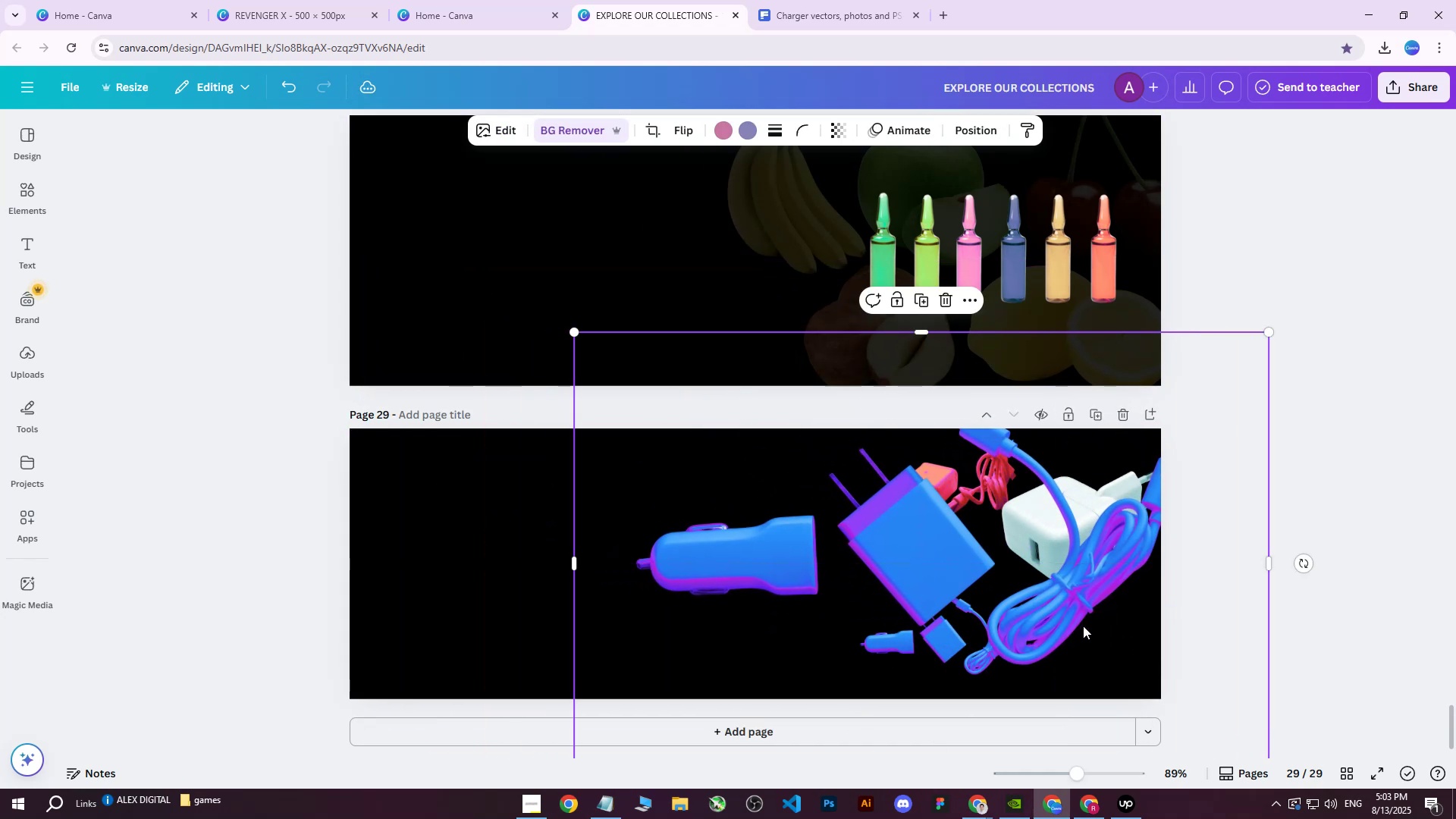 
scroll: coordinate [1111, 677], scroll_direction: down, amount: 3.0
 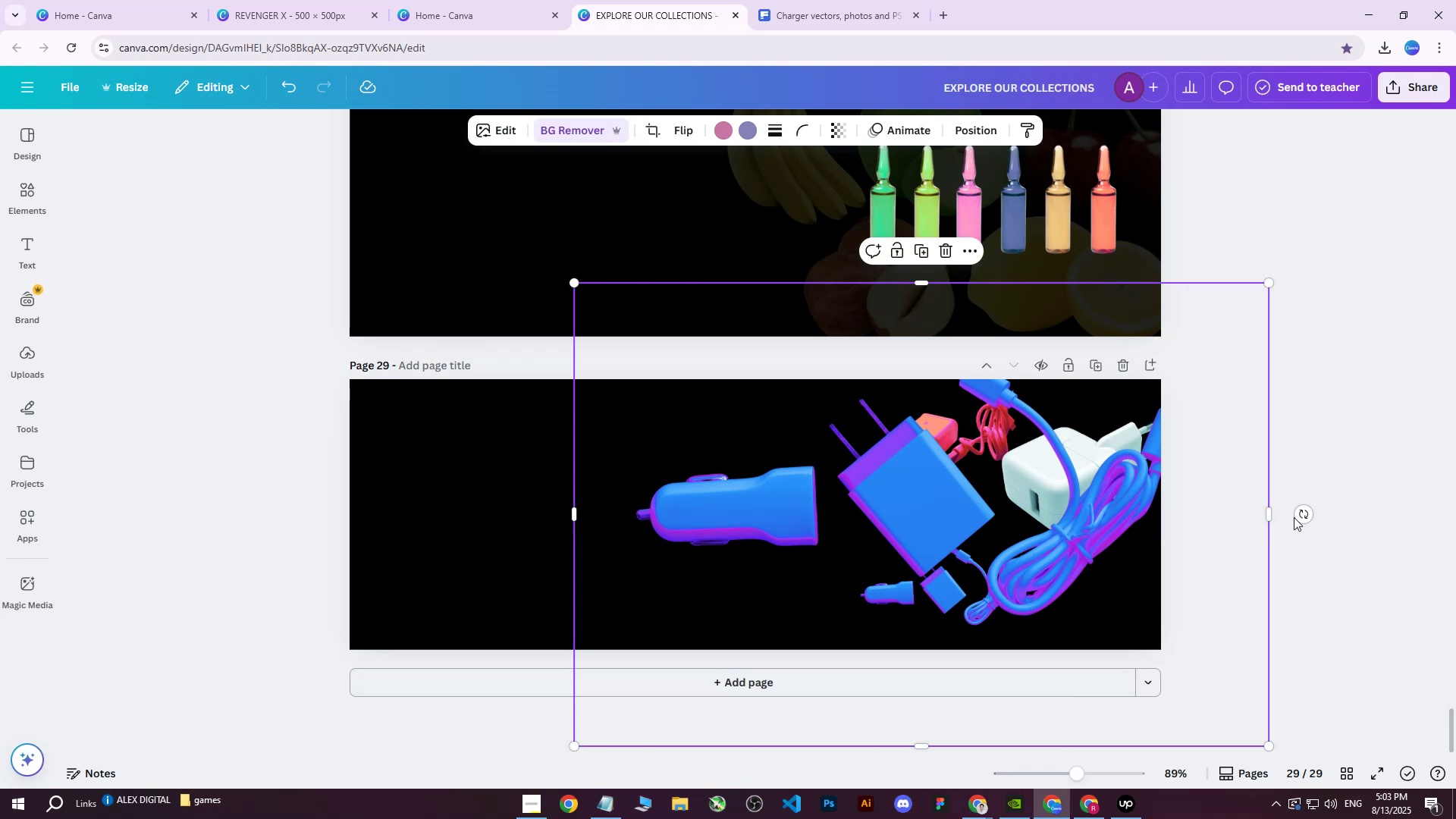 
left_click_drag(start_coordinate=[1310, 516], to_coordinate=[1241, 758])
 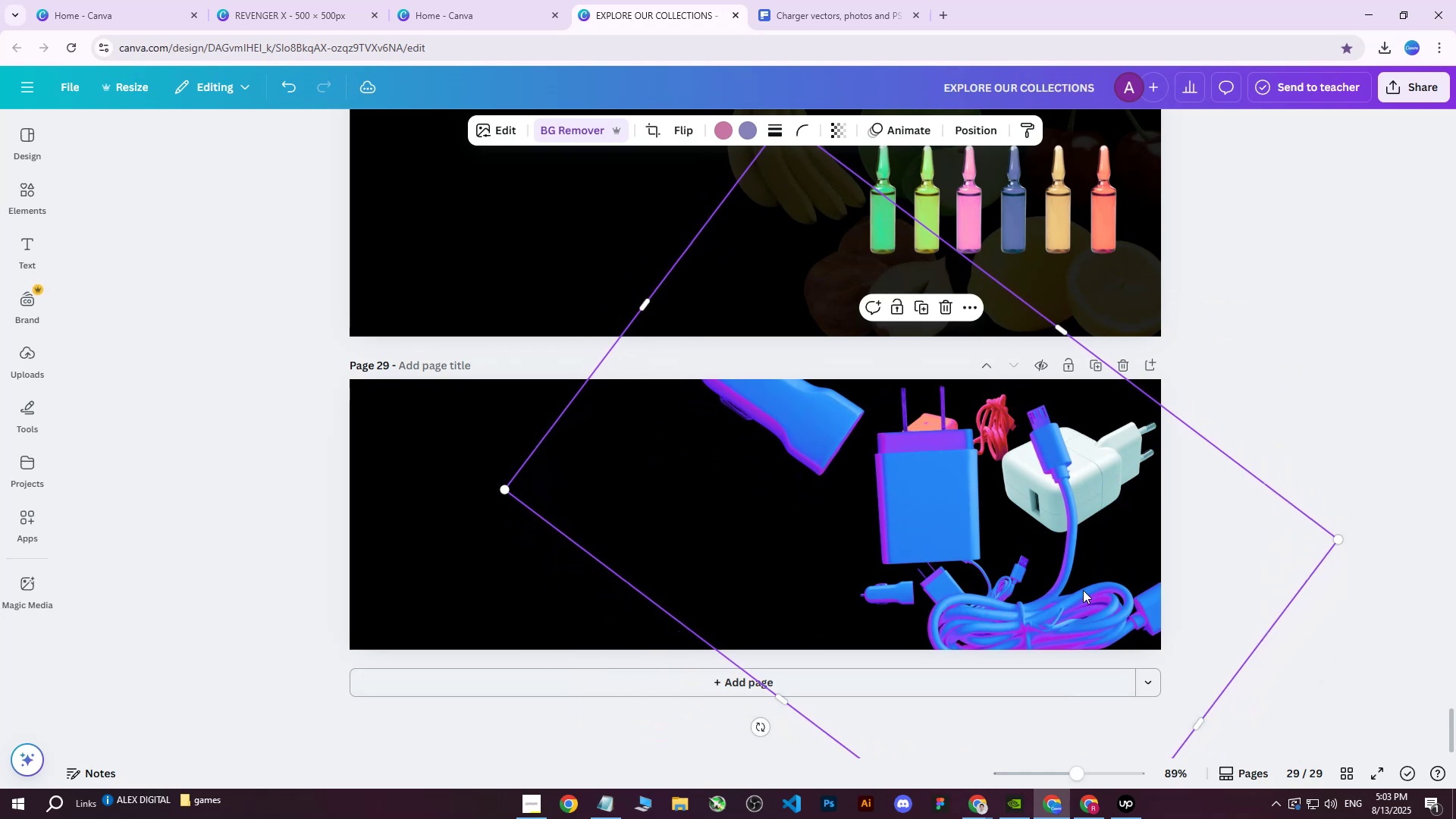 
left_click_drag(start_coordinate=[1047, 563], to_coordinate=[1096, 577])
 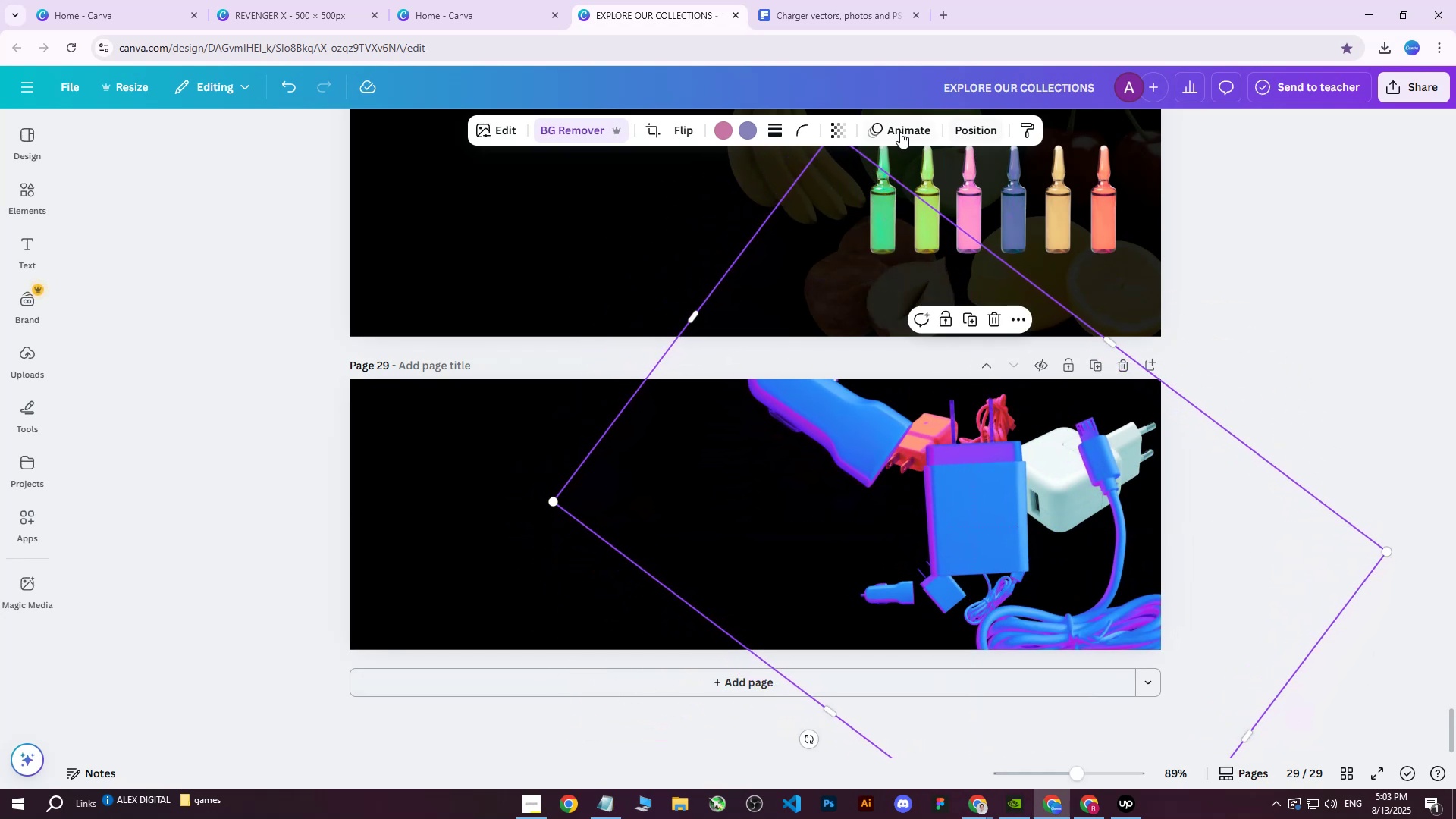 
left_click([839, 127])
 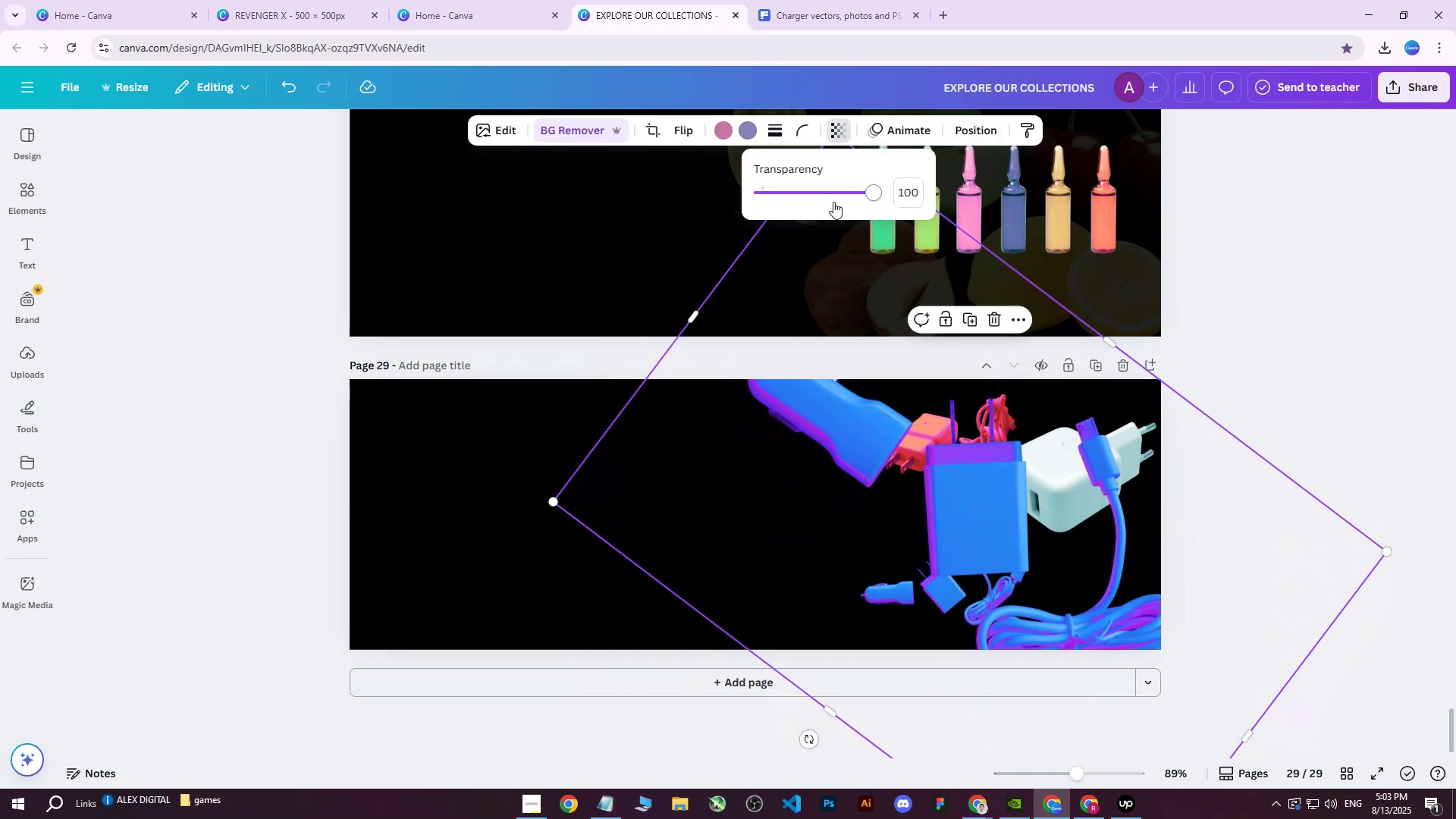 
left_click_drag(start_coordinate=[853, 197], to_coordinate=[783, 202])
 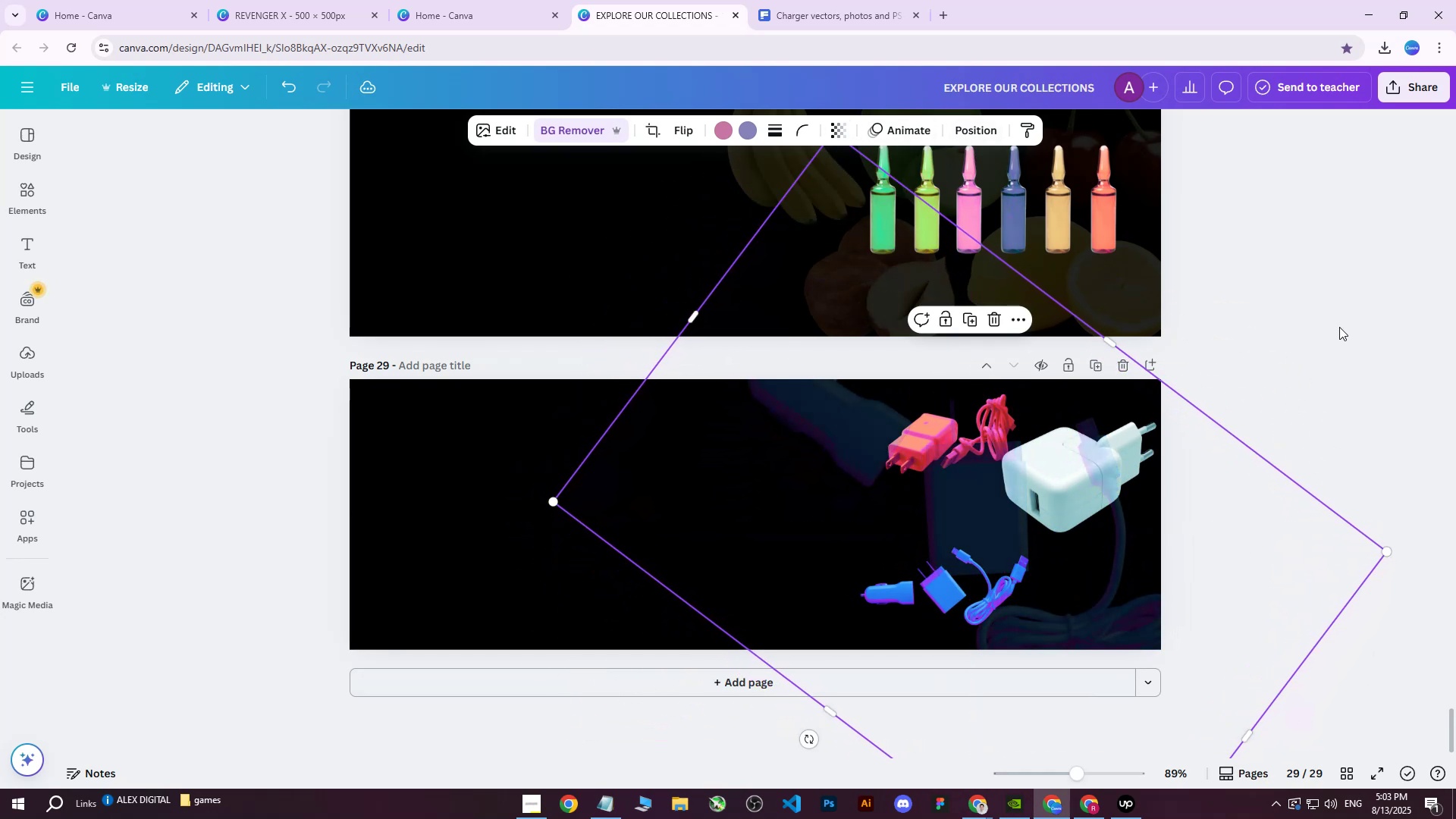 
double_click([1339, 327])
 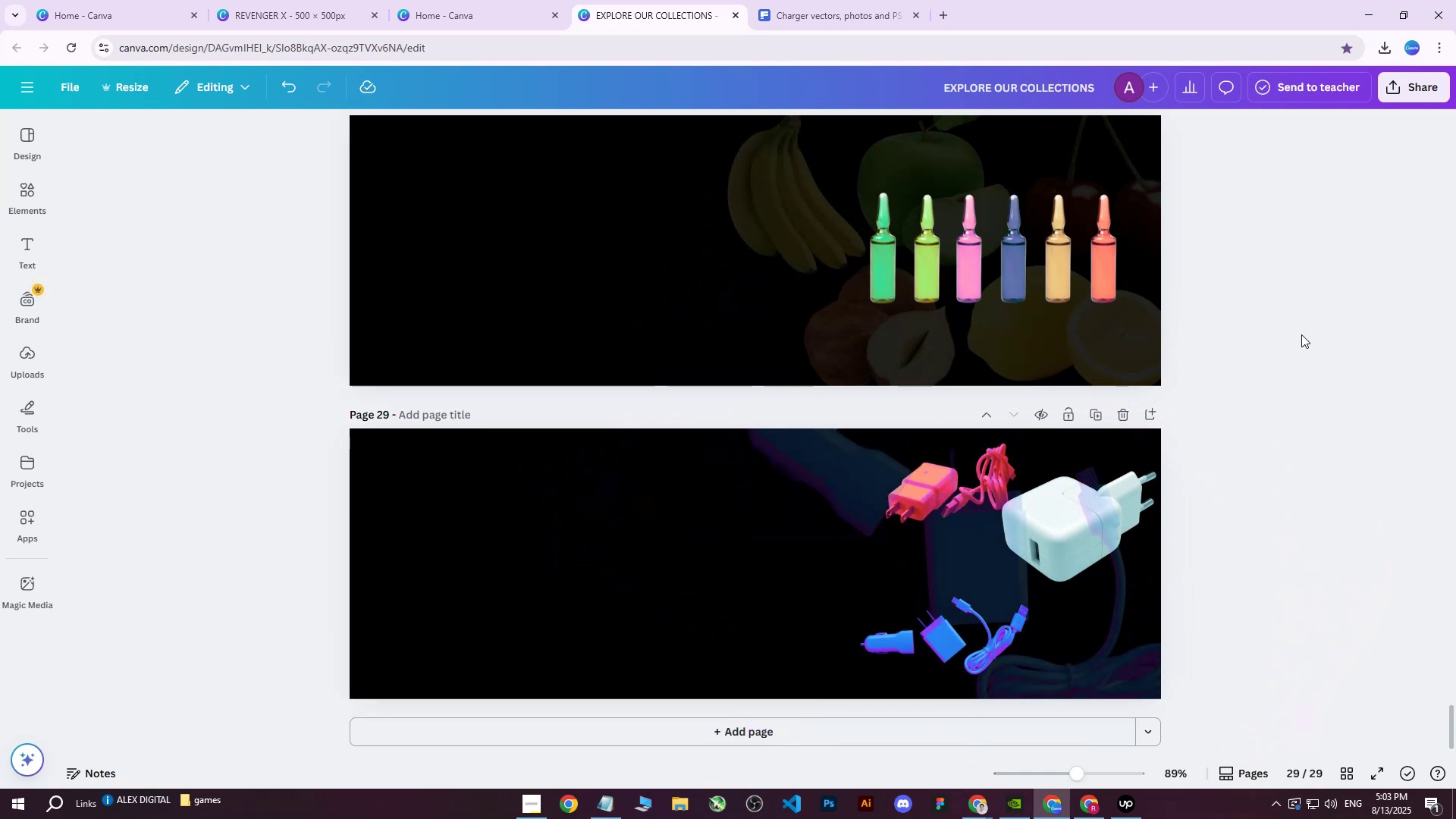 
scroll: coordinate [1285, 349], scroll_direction: down, amount: 2.0
 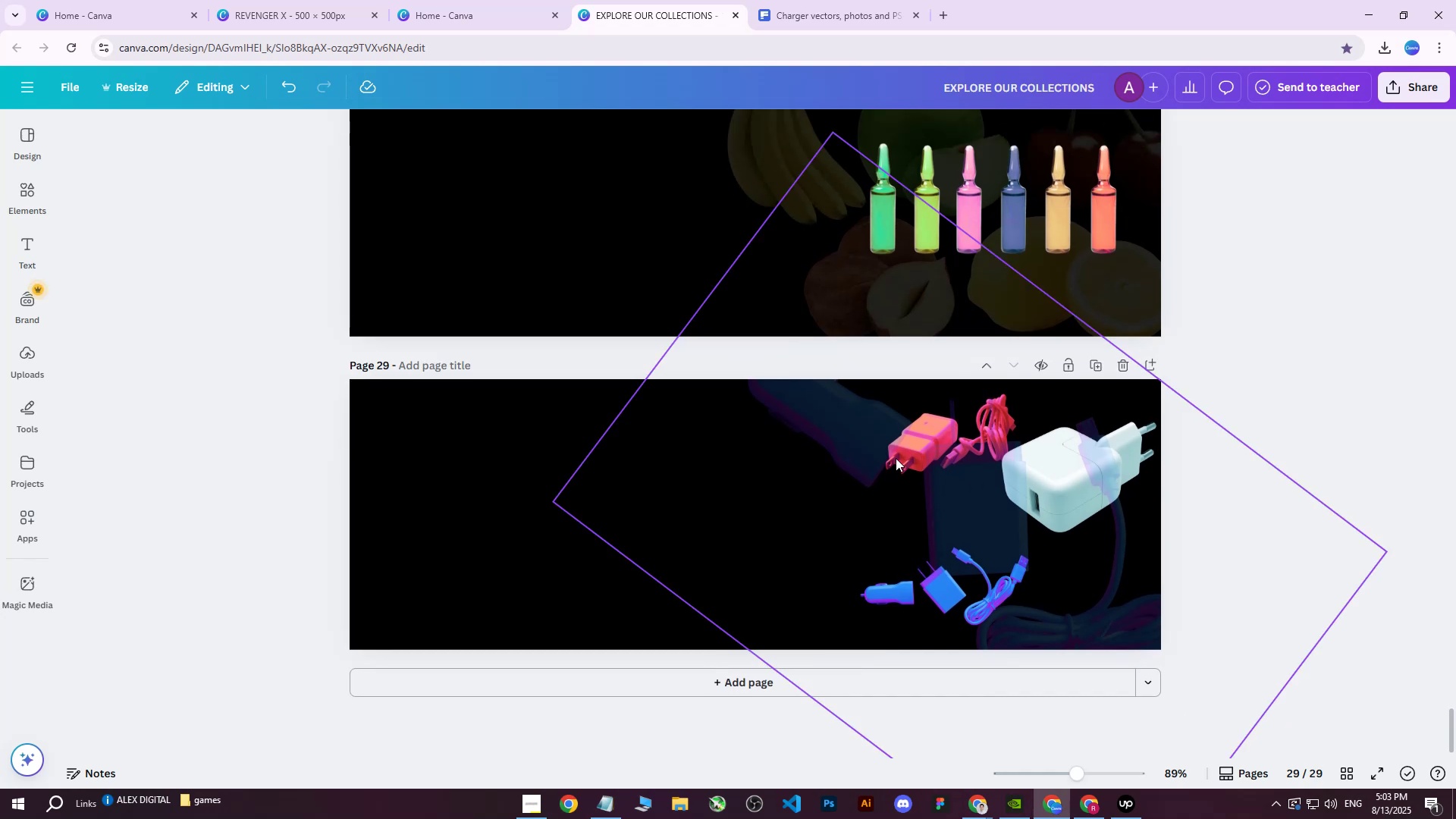 
left_click([945, 438])
 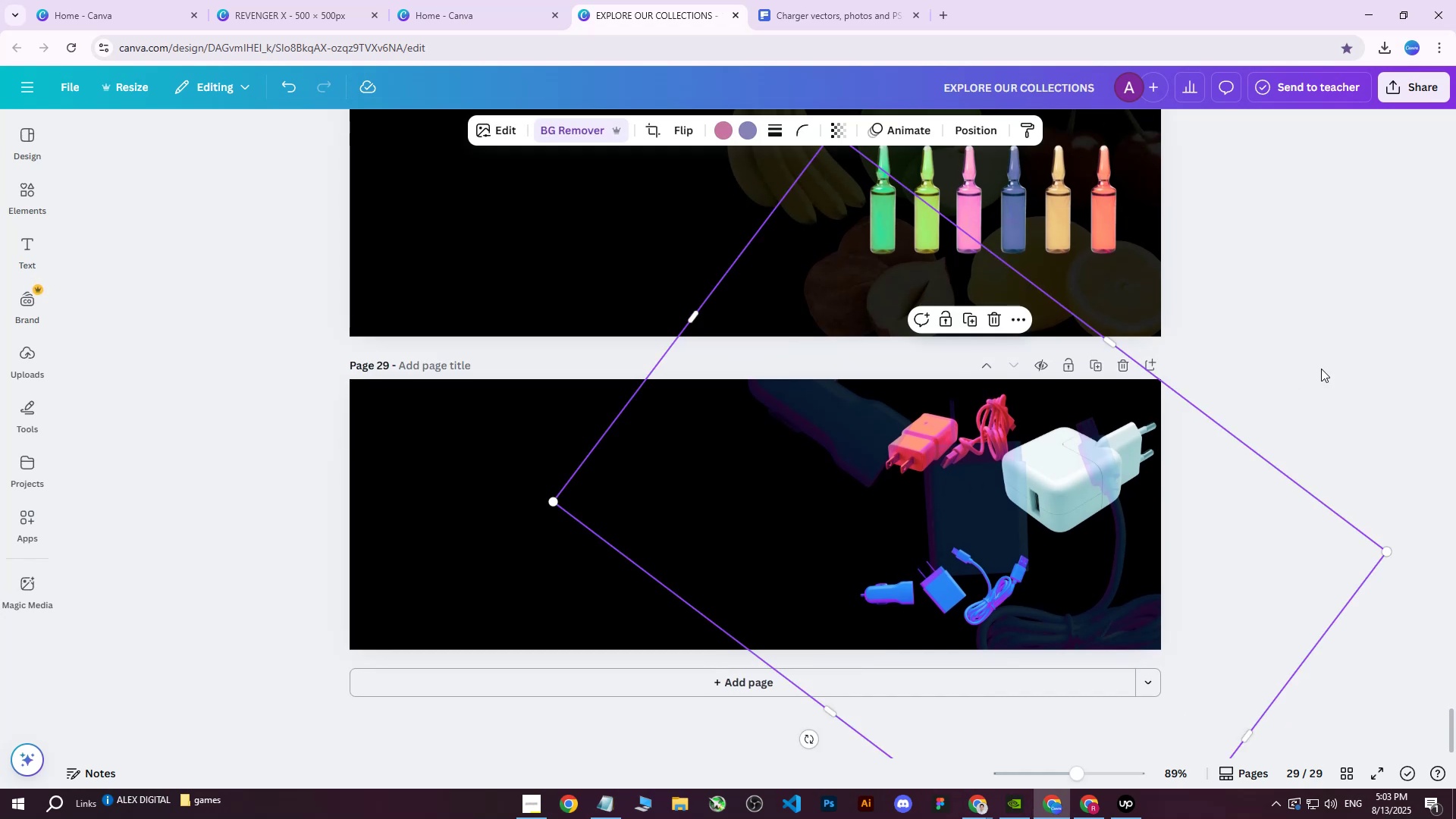 
left_click([1322, 368])
 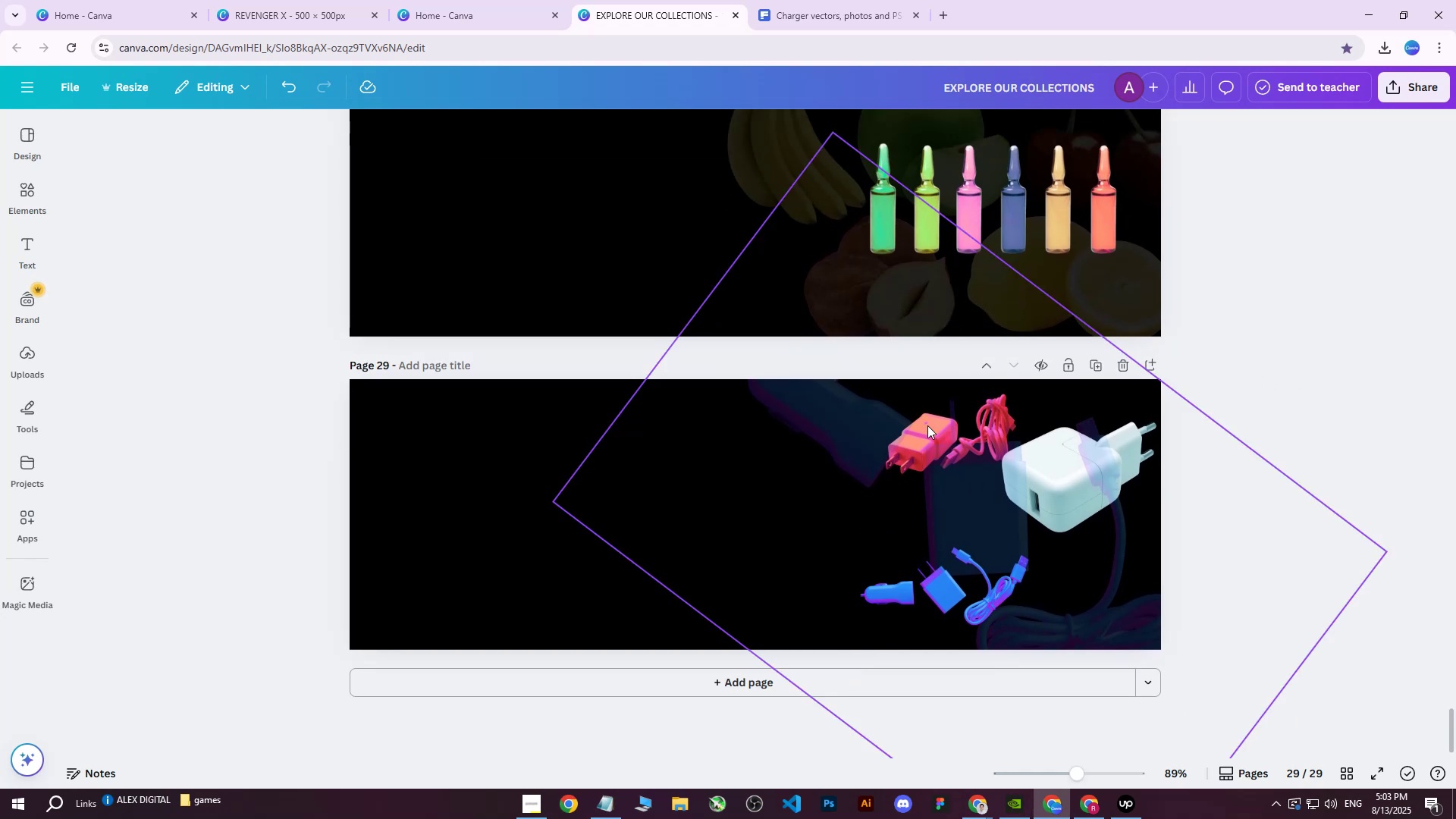 
left_click([965, 555])
 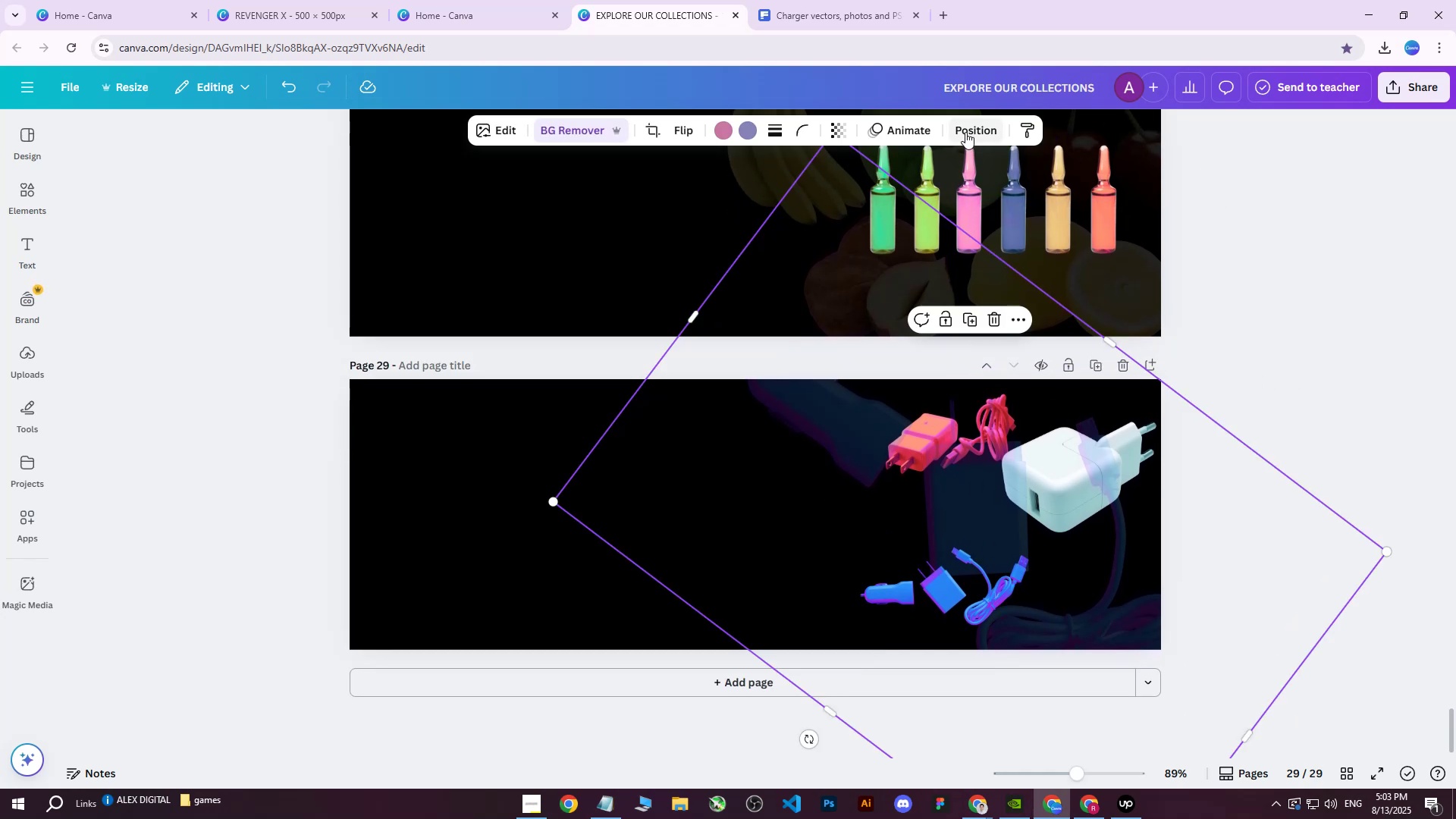 
left_click([965, 132])
 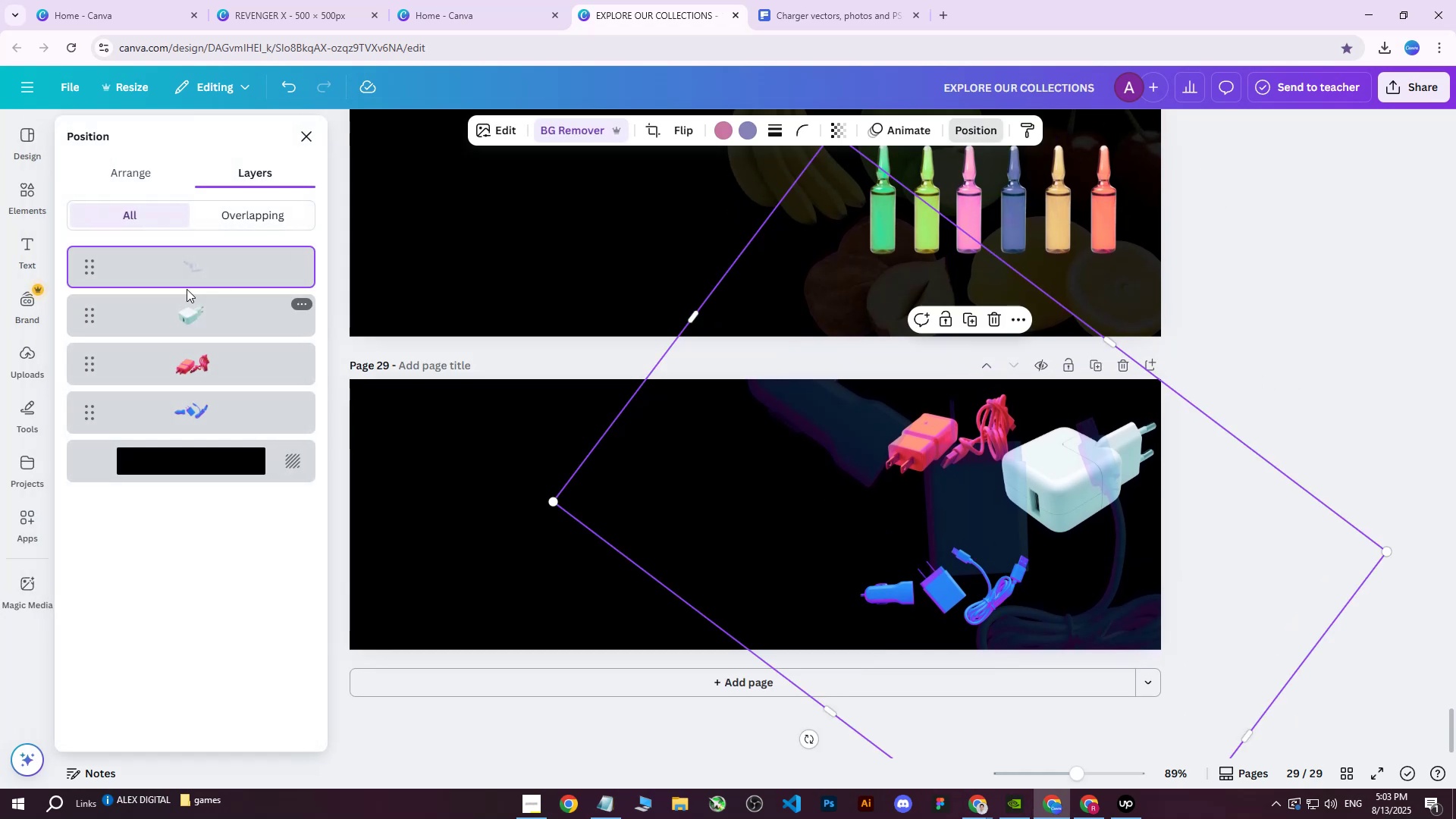 
left_click([187, 312])
 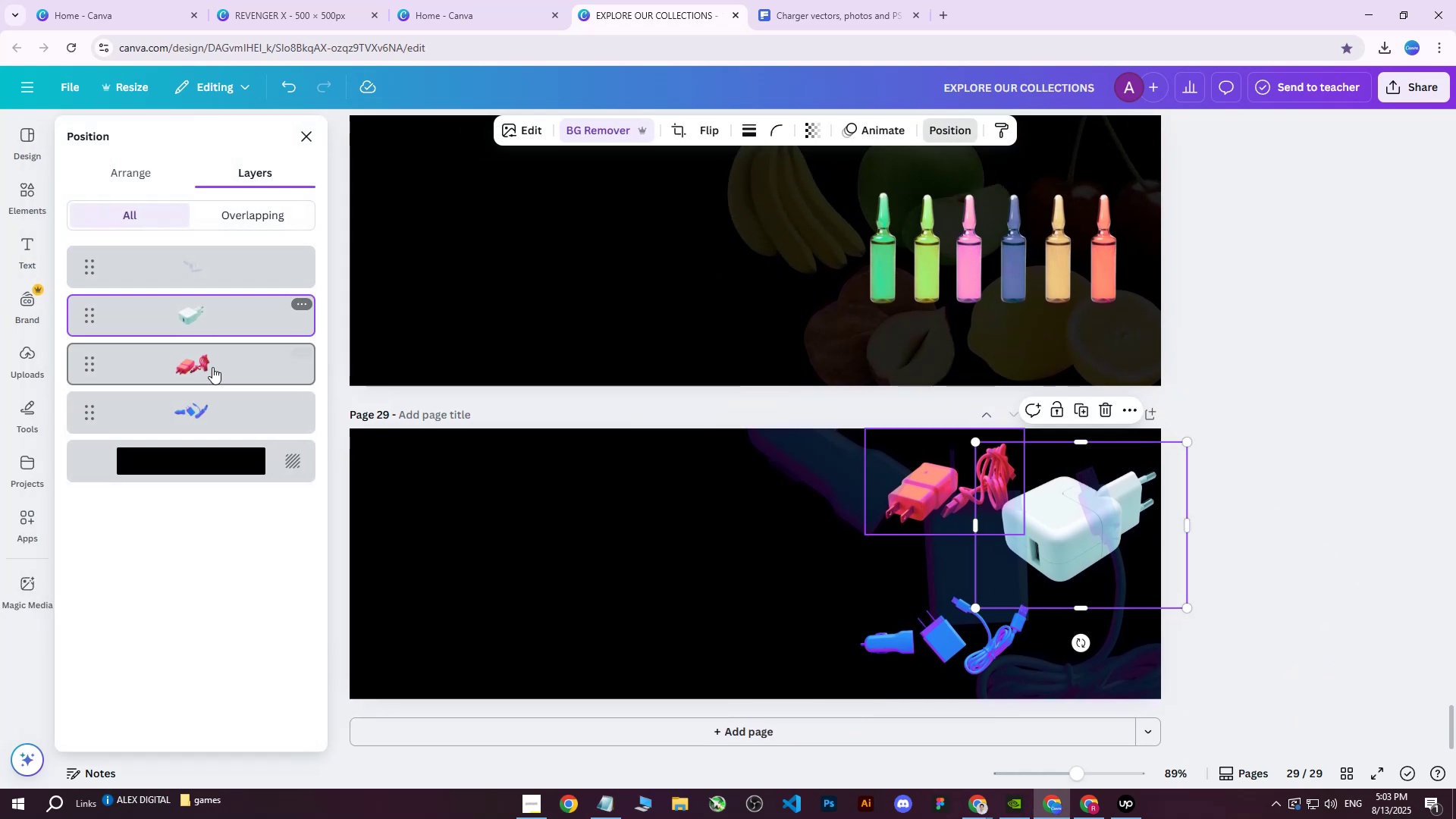 
hold_key(key=ShiftLeft, duration=0.52)
left_click([202, 415])
 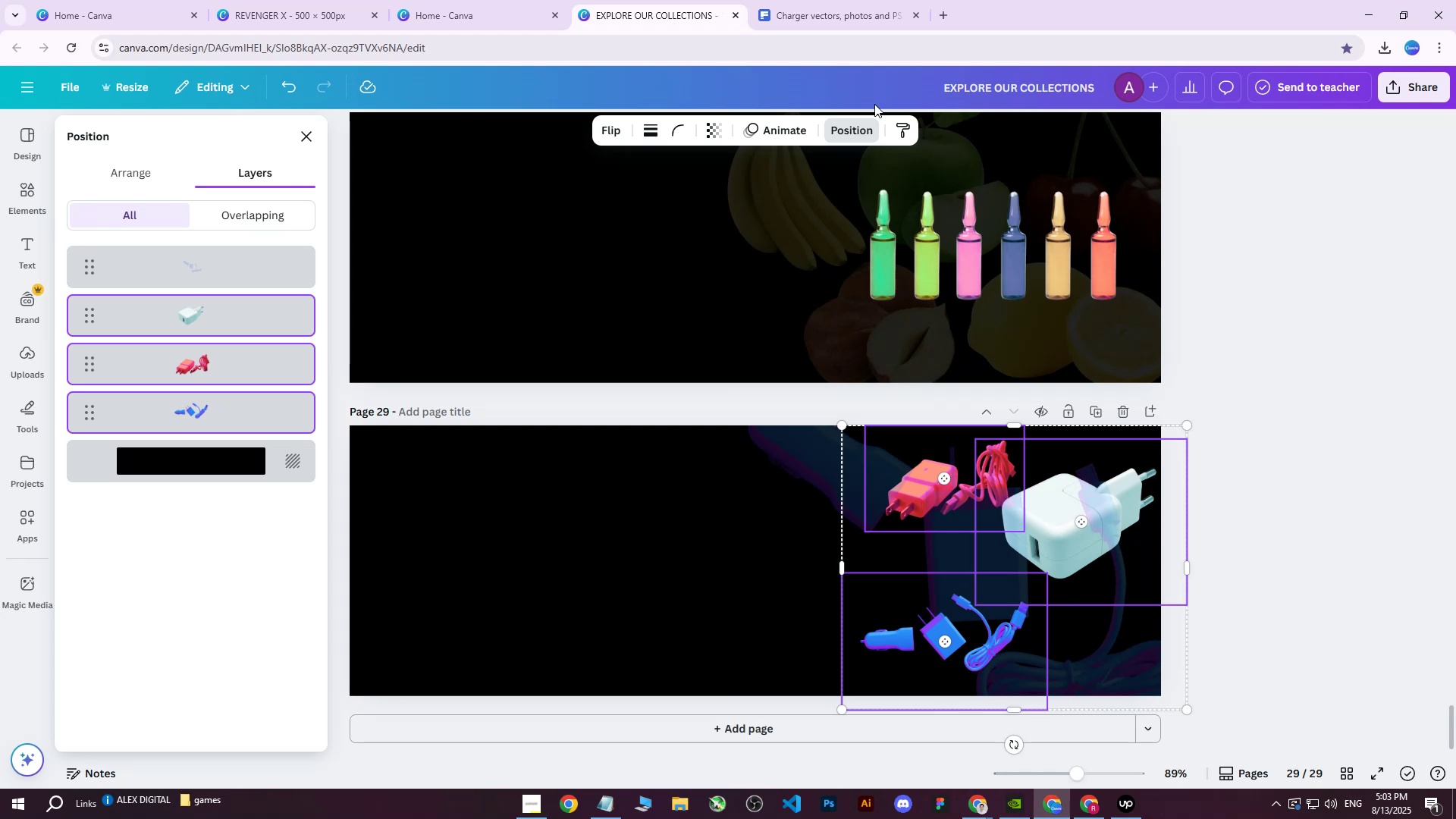 
left_click_drag(start_coordinate=[215, 318], to_coordinate=[218, 256])
 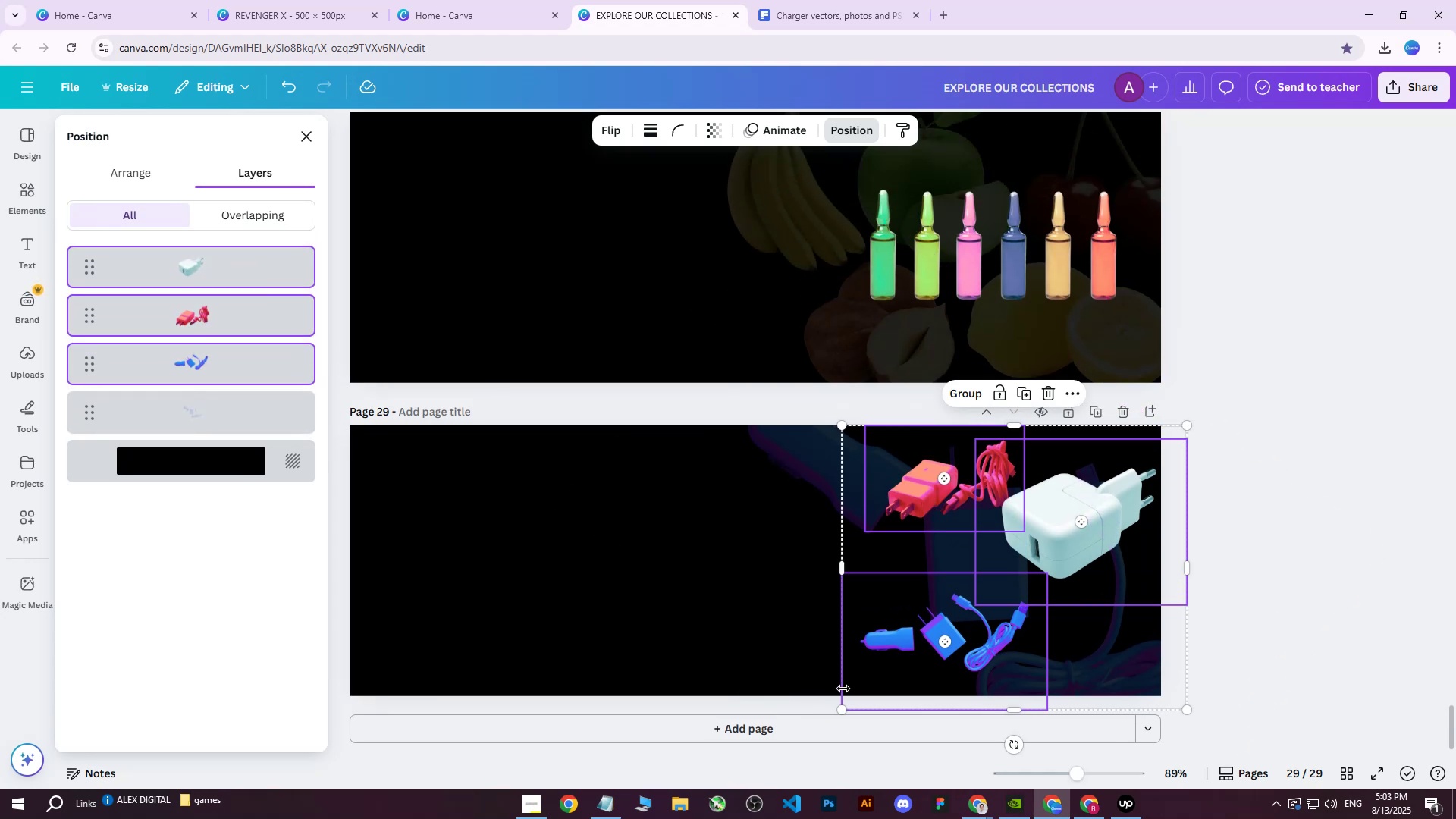 
left_click_drag(start_coordinate=[841, 713], to_coordinate=[765, 723])
 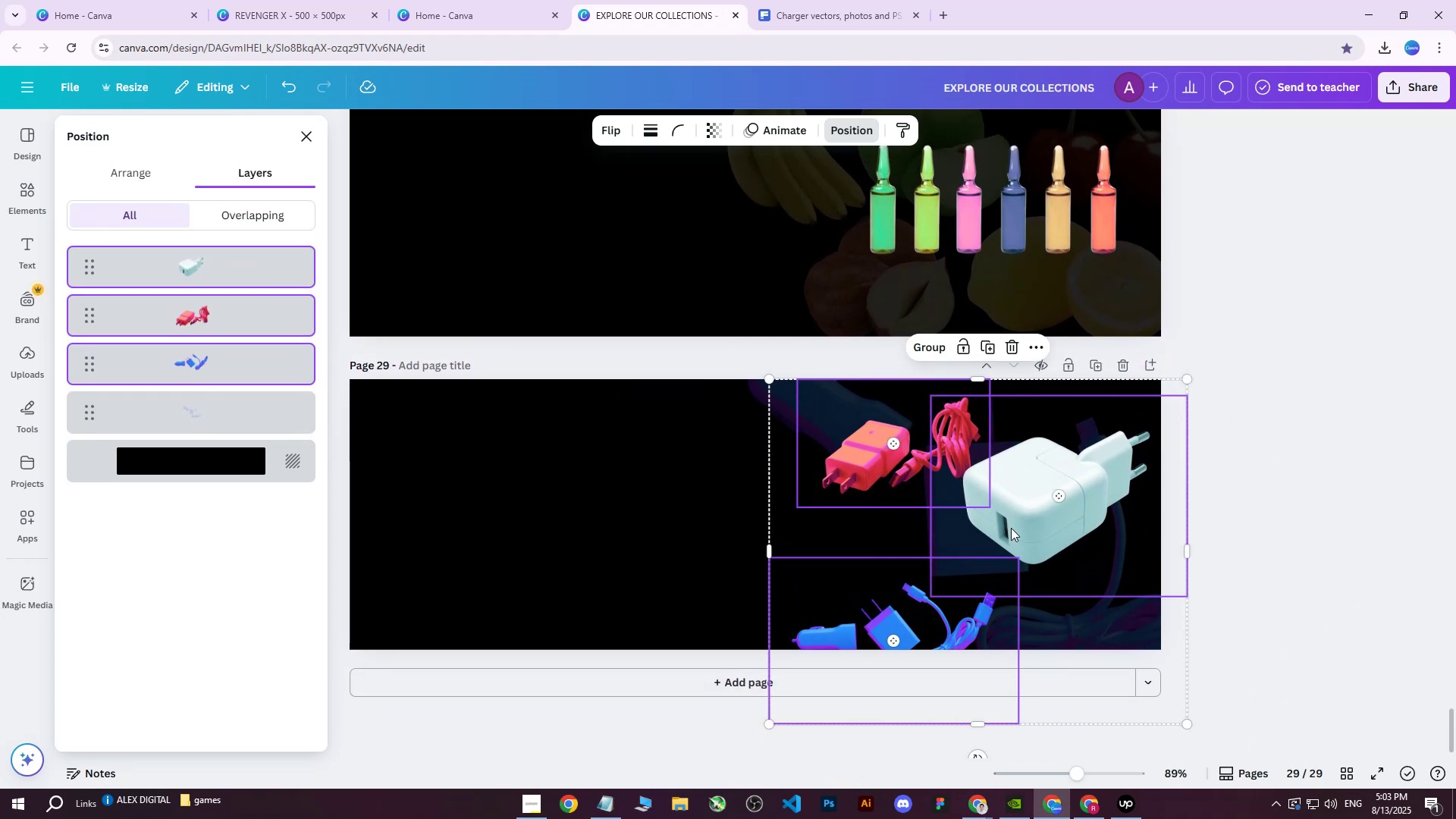 
left_click_drag(start_coordinate=[1040, 496], to_coordinate=[1031, 513])
 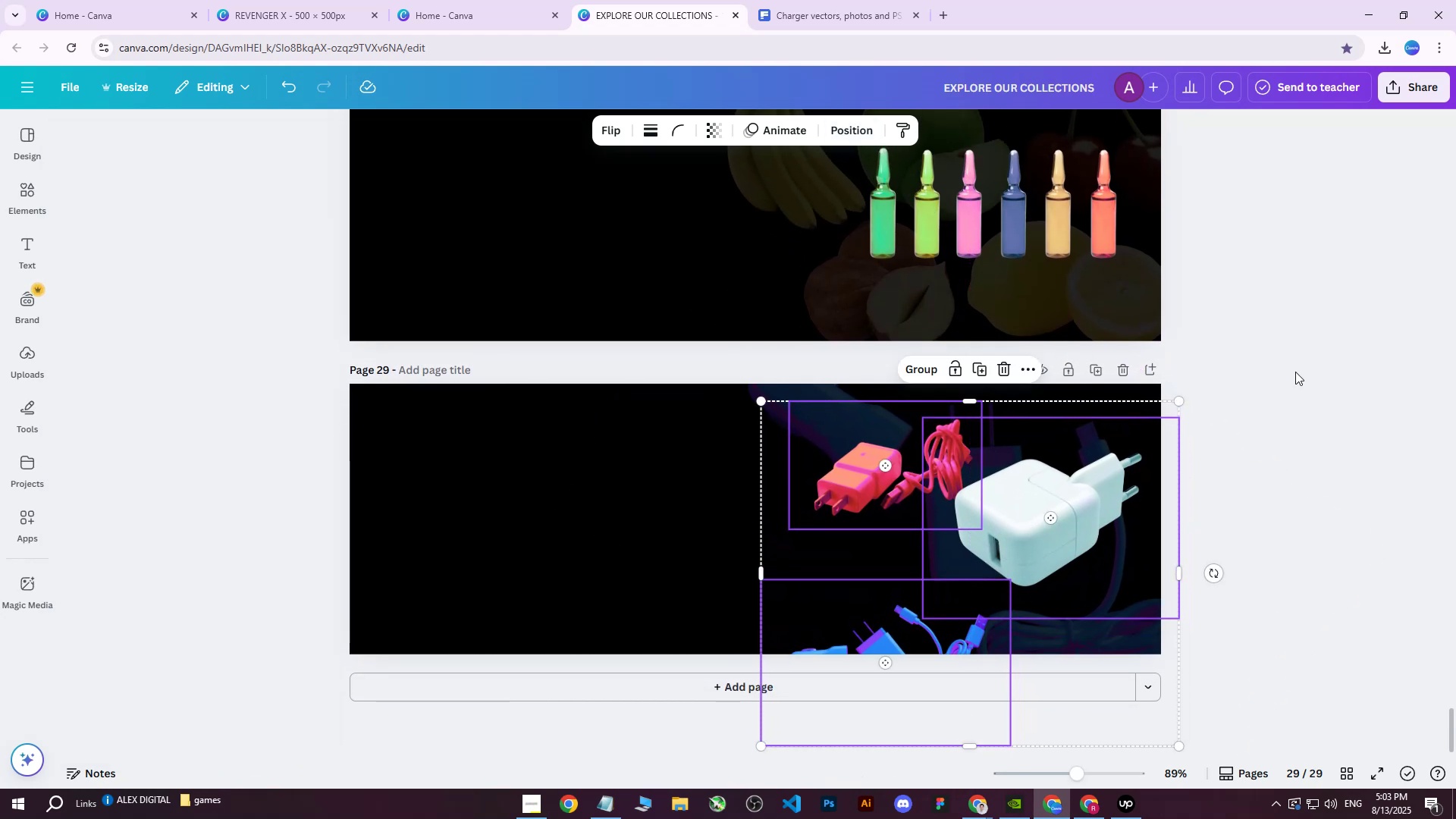 
double_click([1296, 372])
 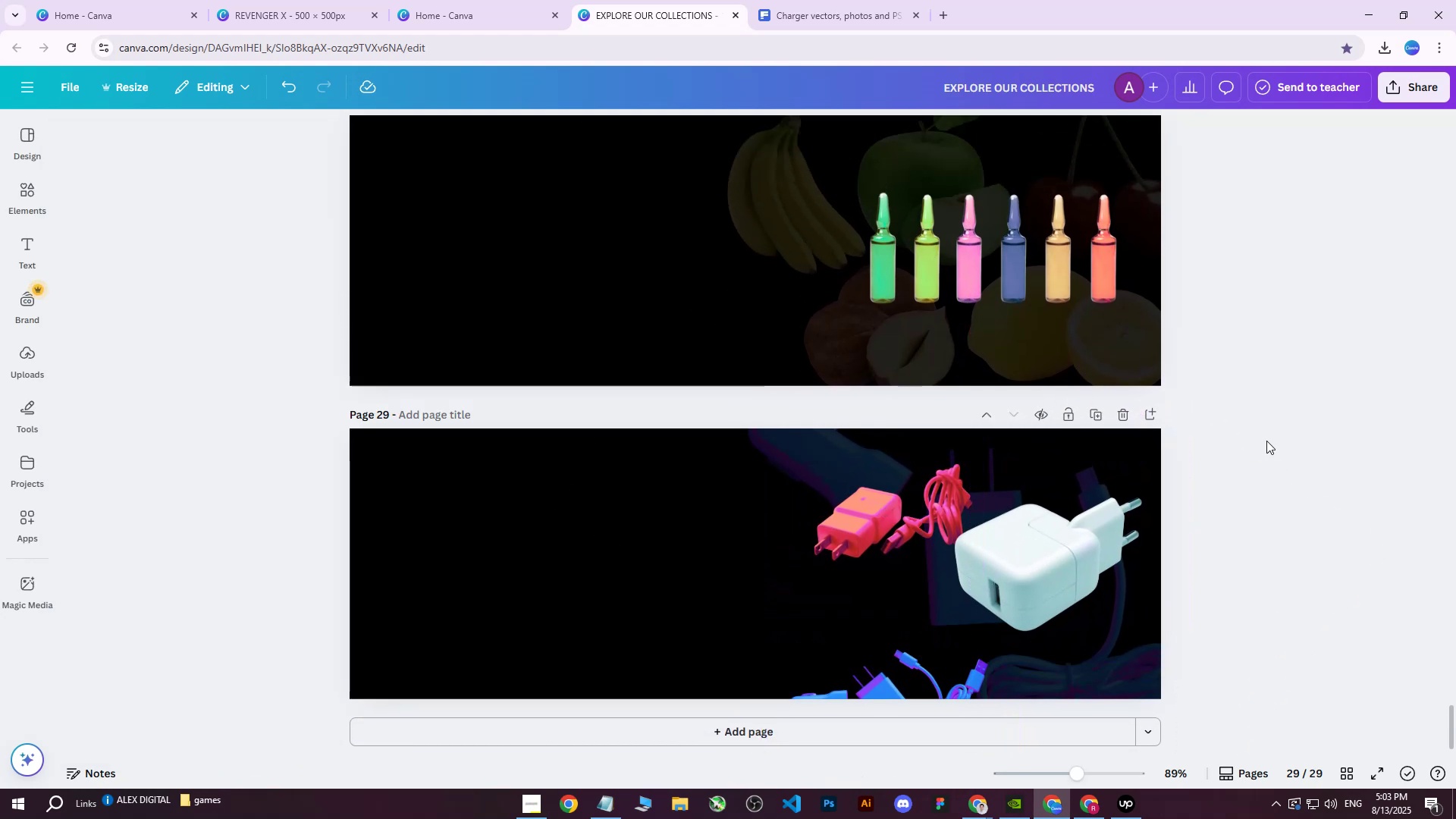 
scroll: coordinate [1264, 444], scroll_direction: down, amount: 2.0
 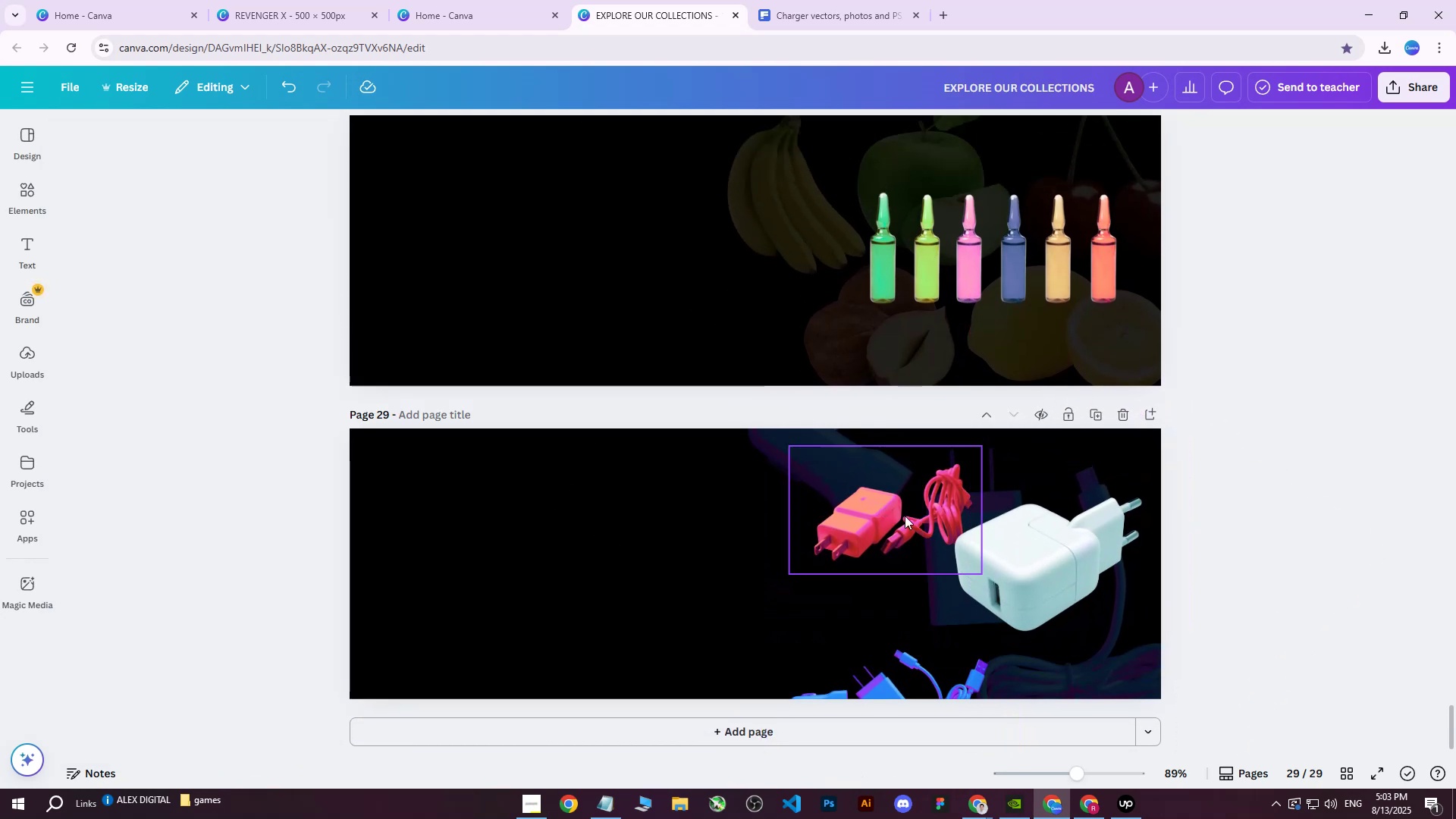 
left_click([868, 513])
 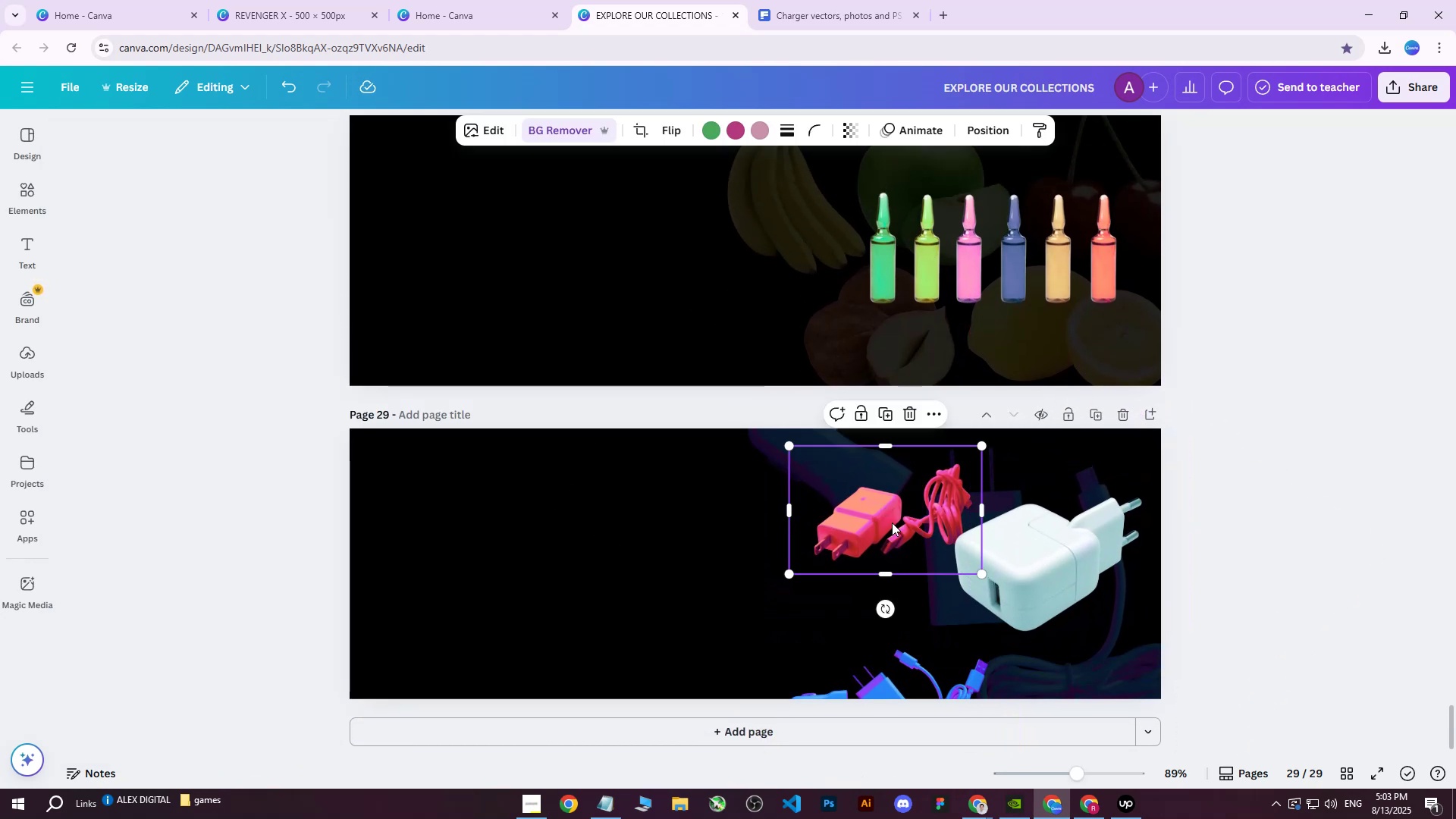 
left_click_drag(start_coordinate=[914, 519], to_coordinate=[893, 497])
 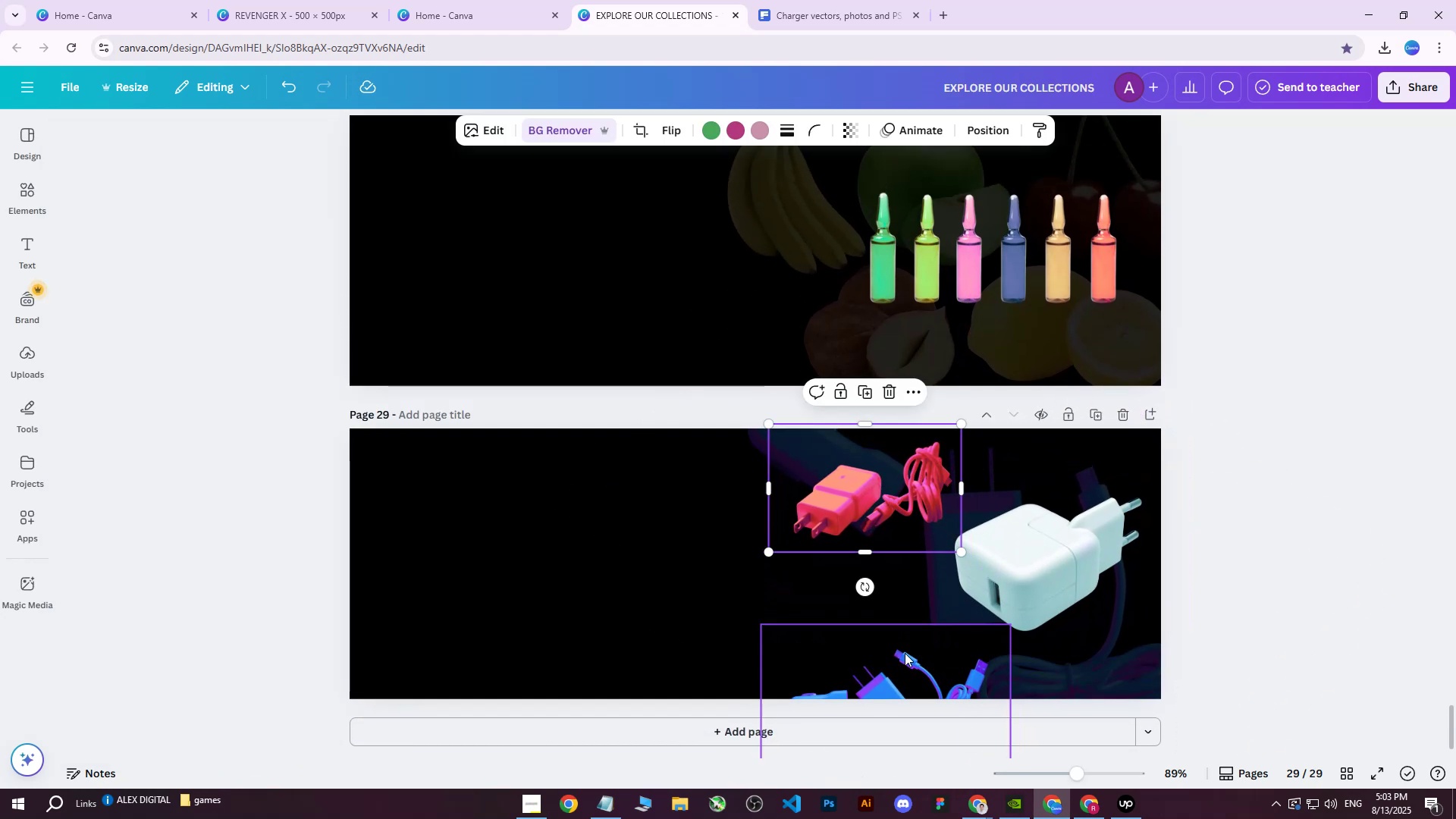 
left_click([893, 665])
 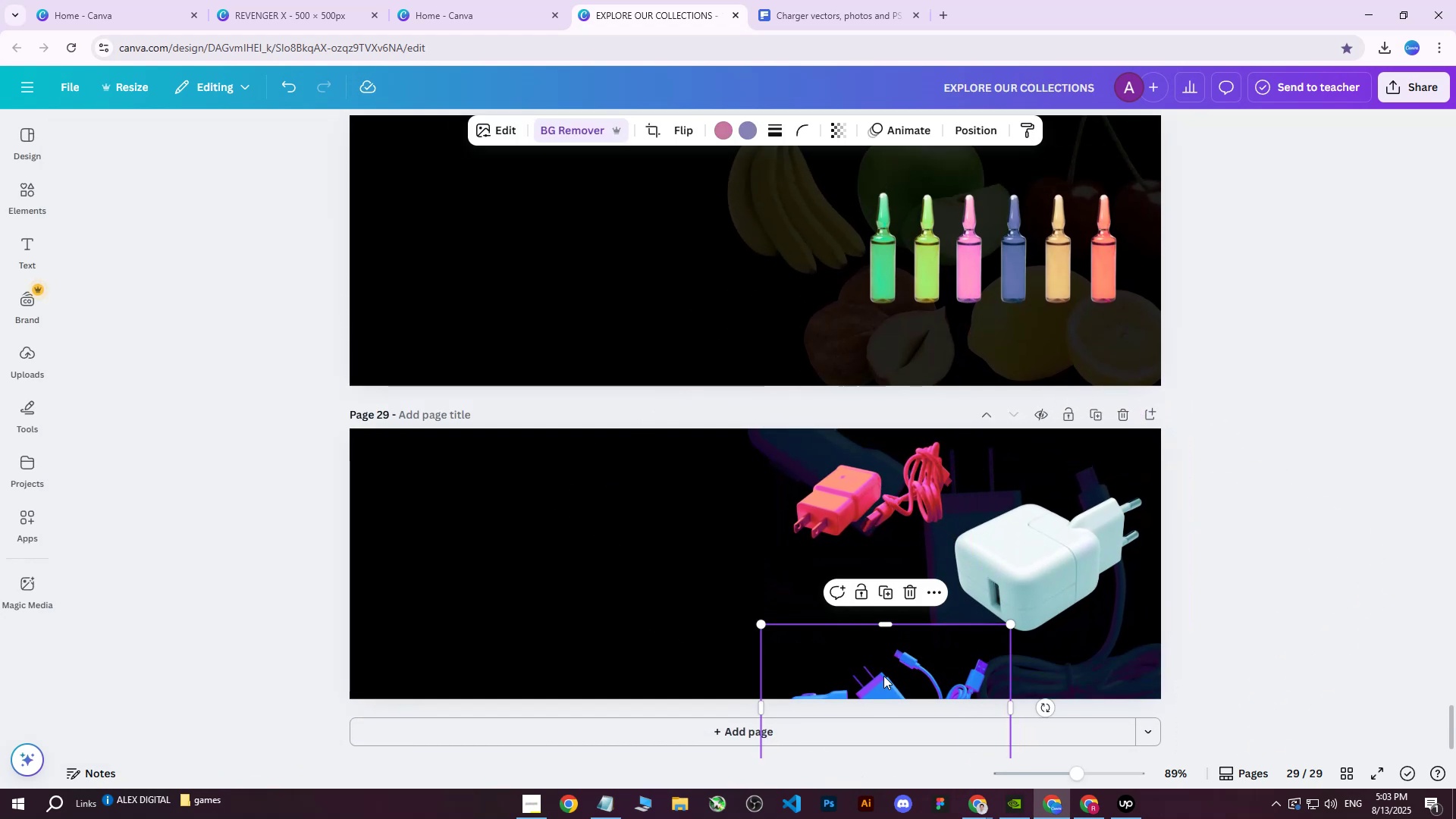 
left_click_drag(start_coordinate=[880, 676], to_coordinate=[844, 618])
 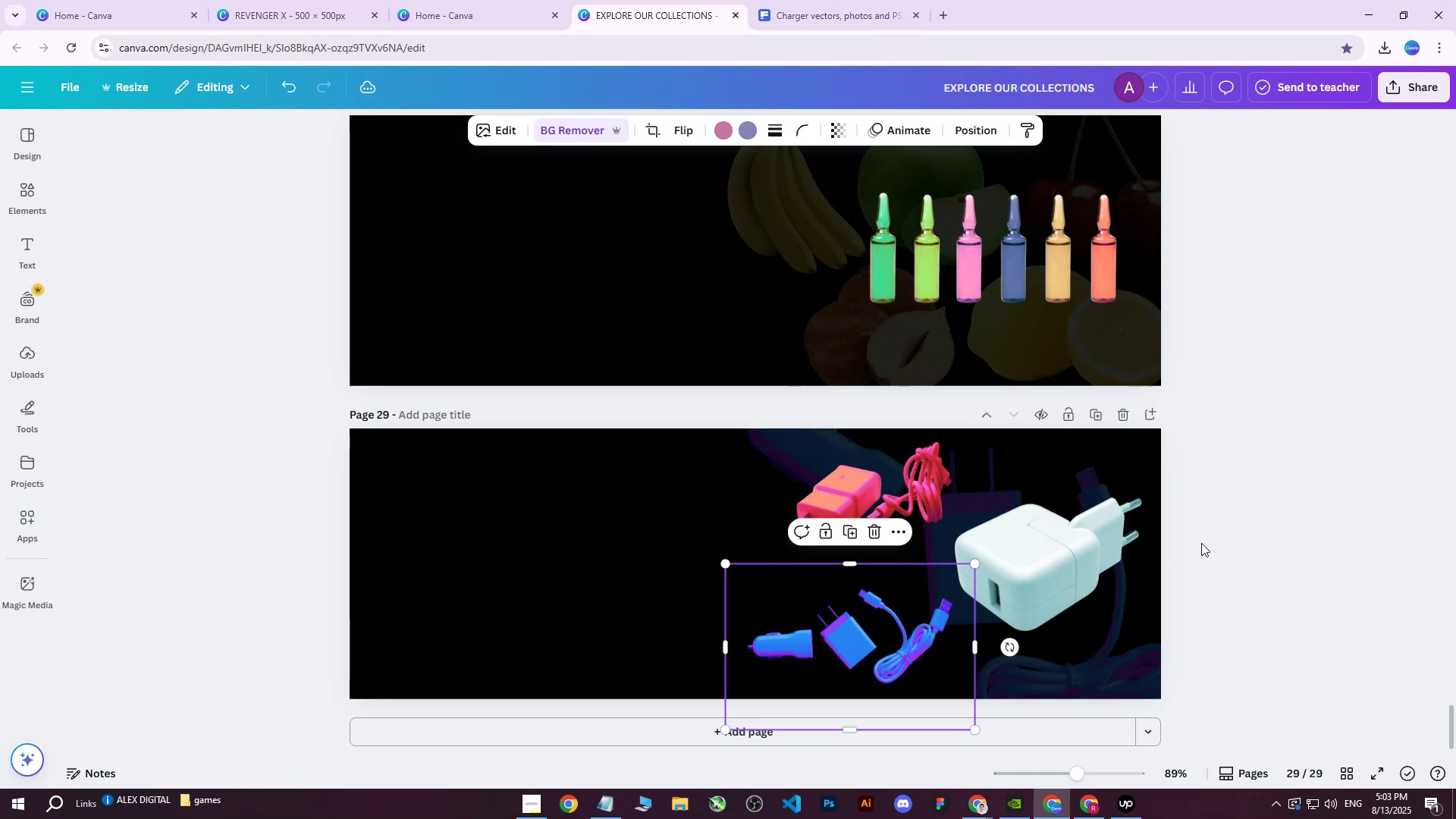 
left_click([1291, 510])
 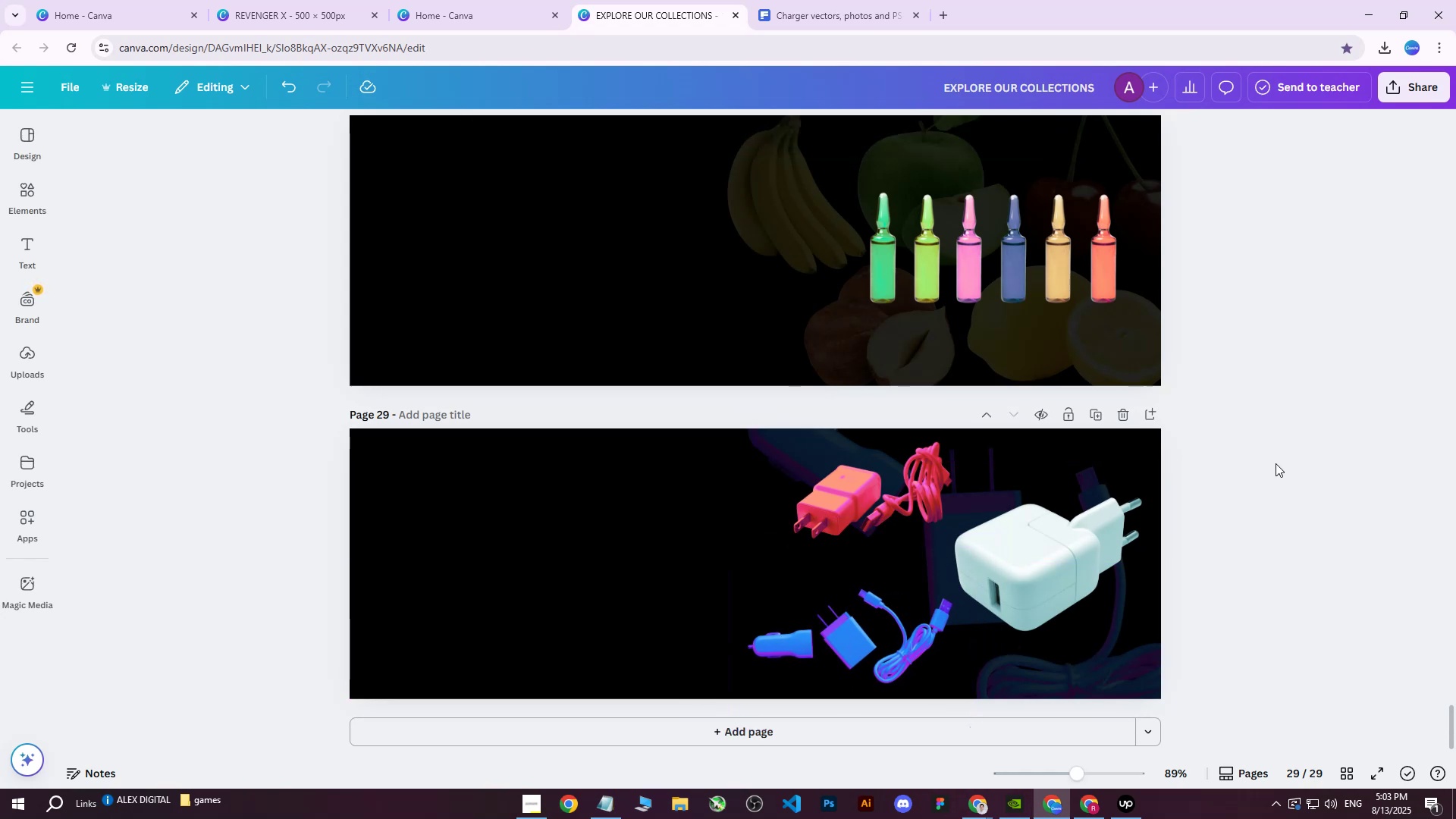 
scroll: coordinate [994, 450], scroll_direction: down, amount: 3.0
 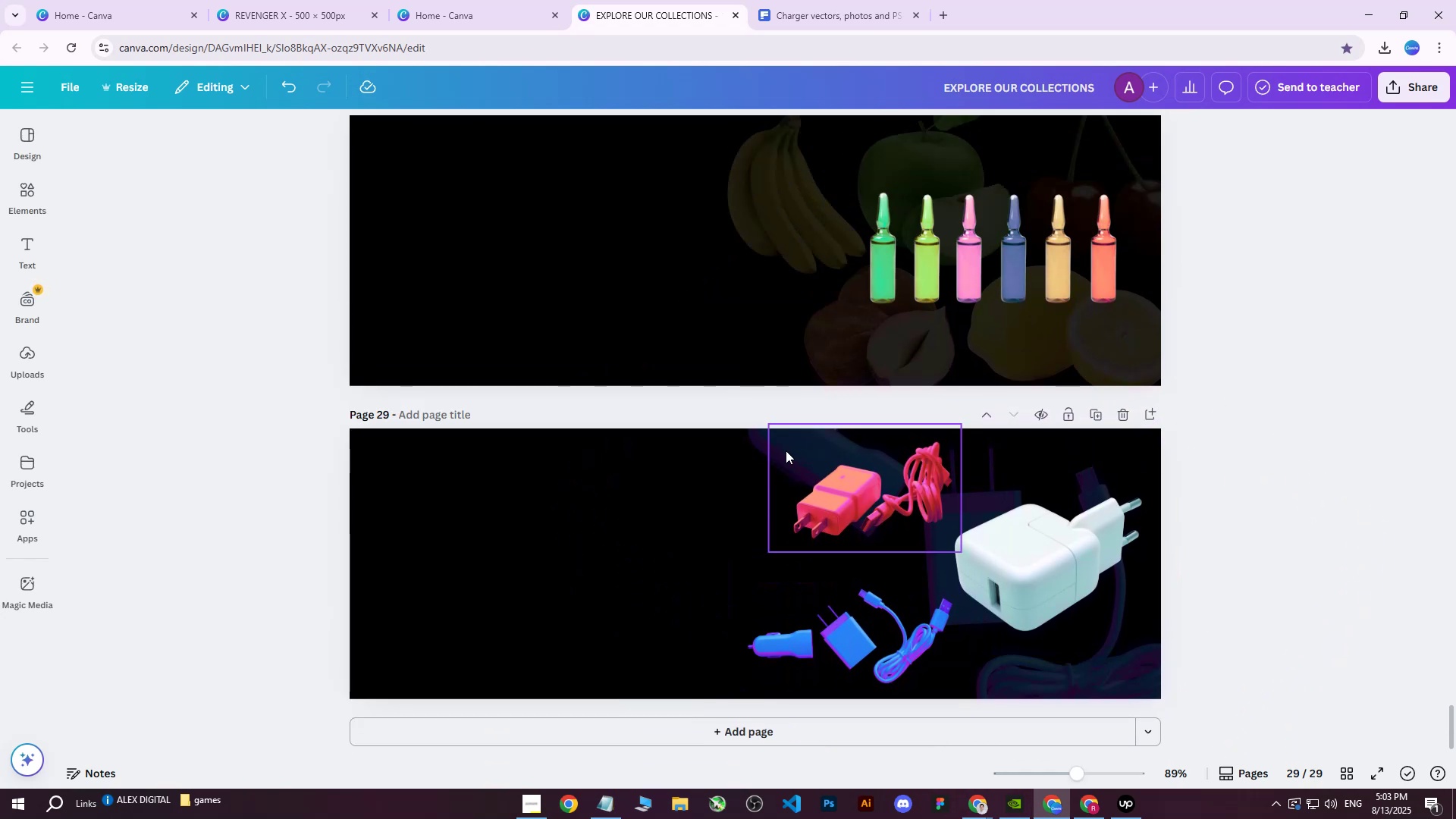 
left_click([820, 483])
 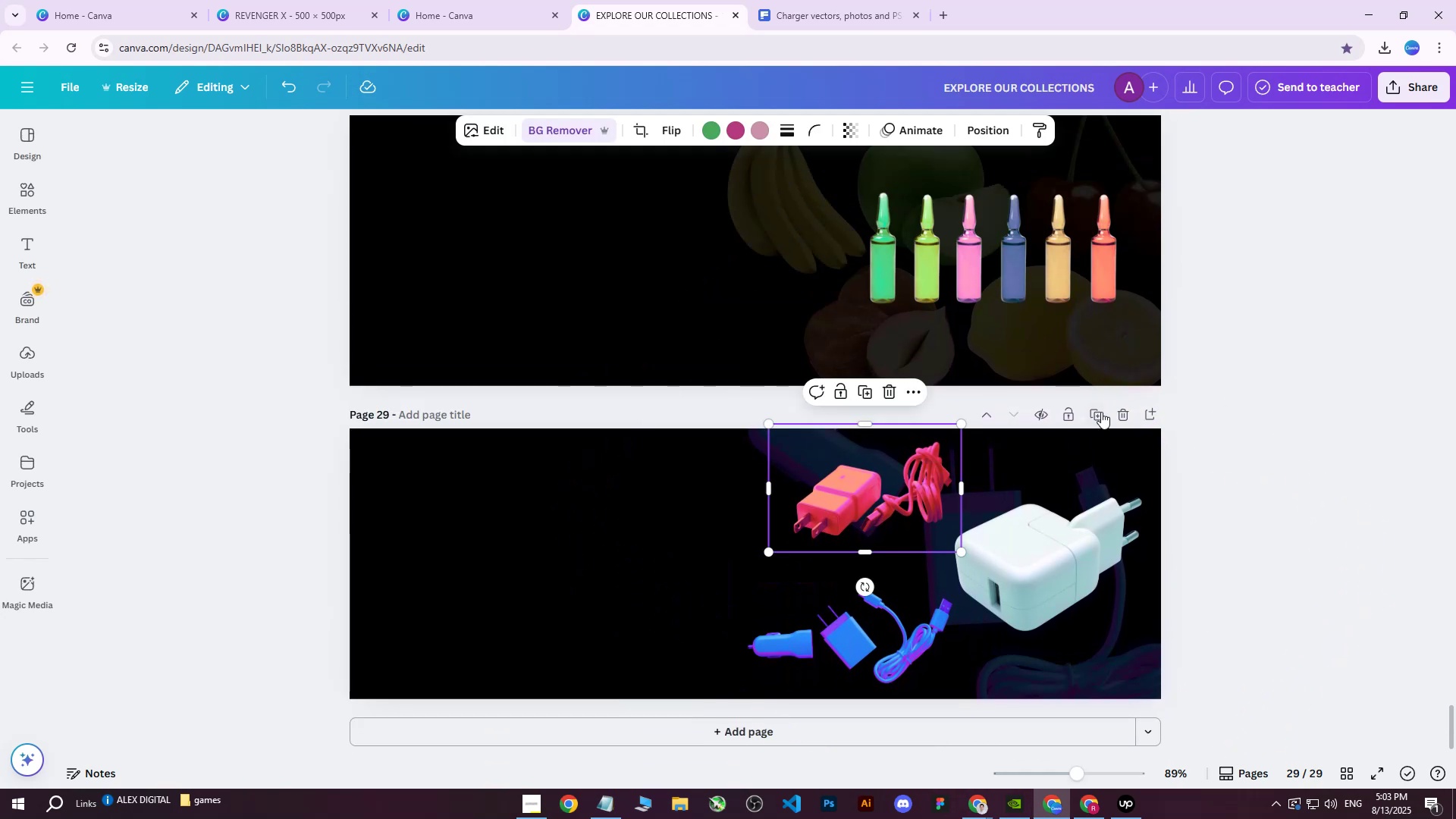 
left_click([1096, 411])
 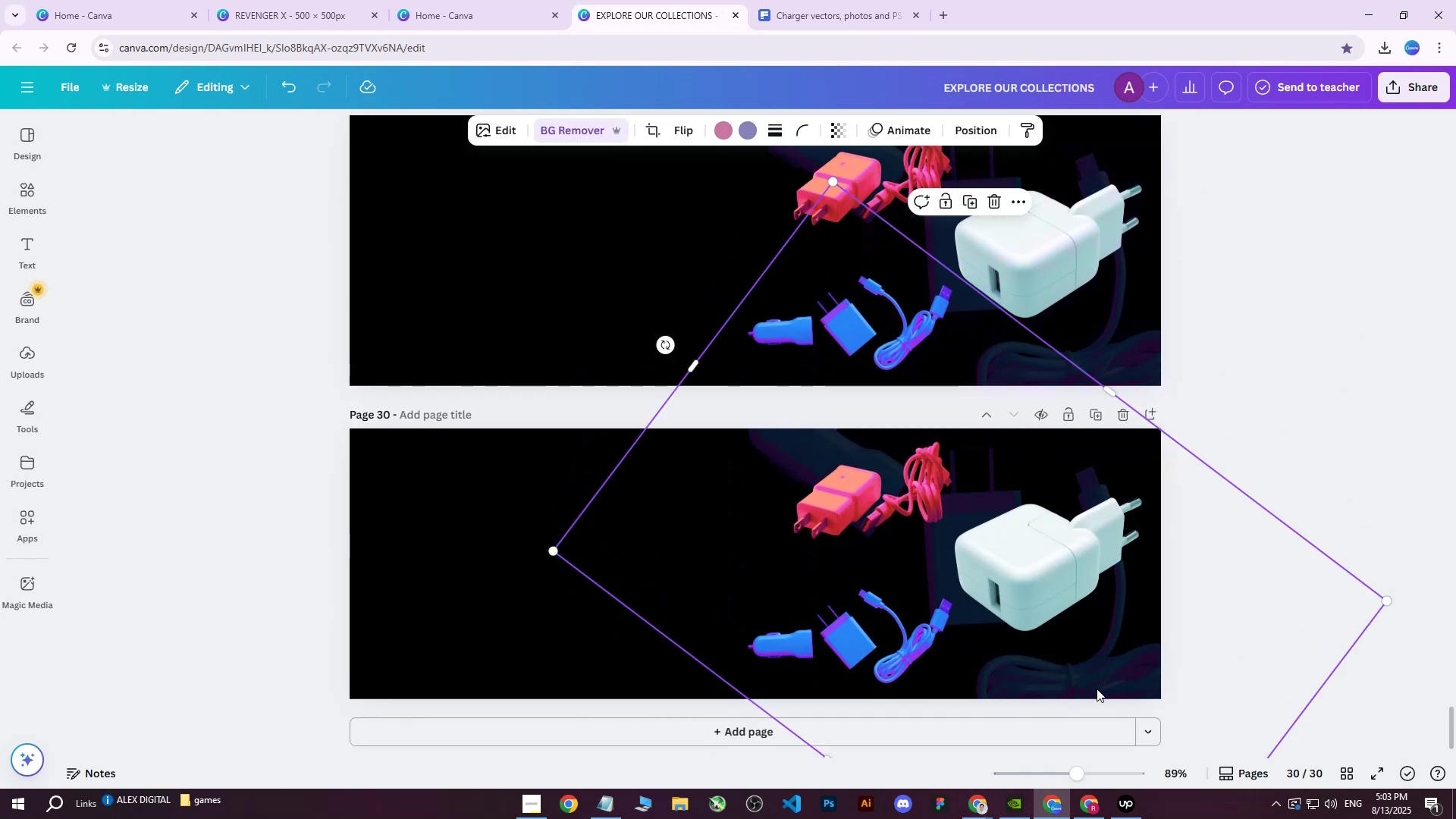 
key(Delete)
 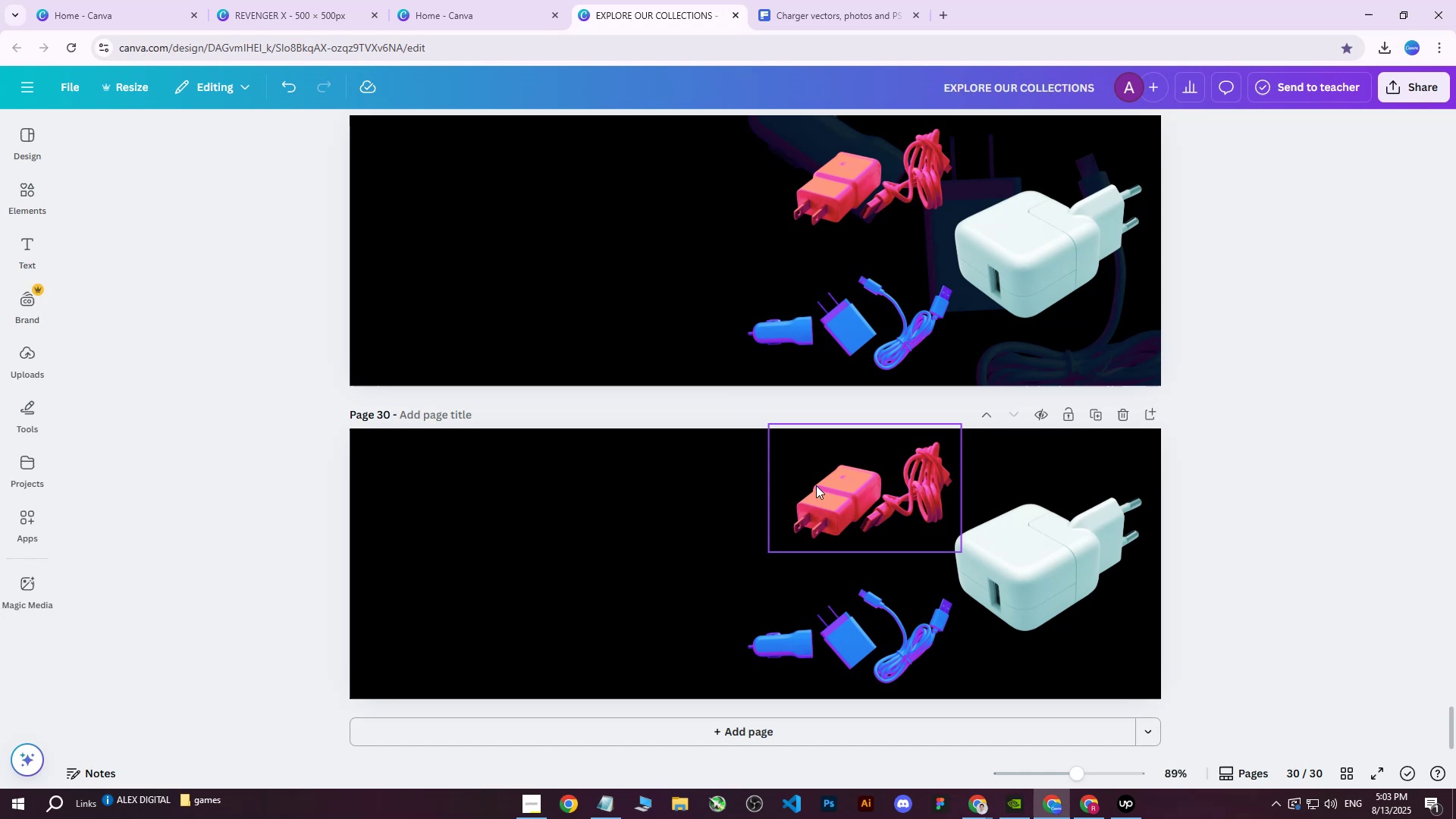 
left_click([816, 481])
 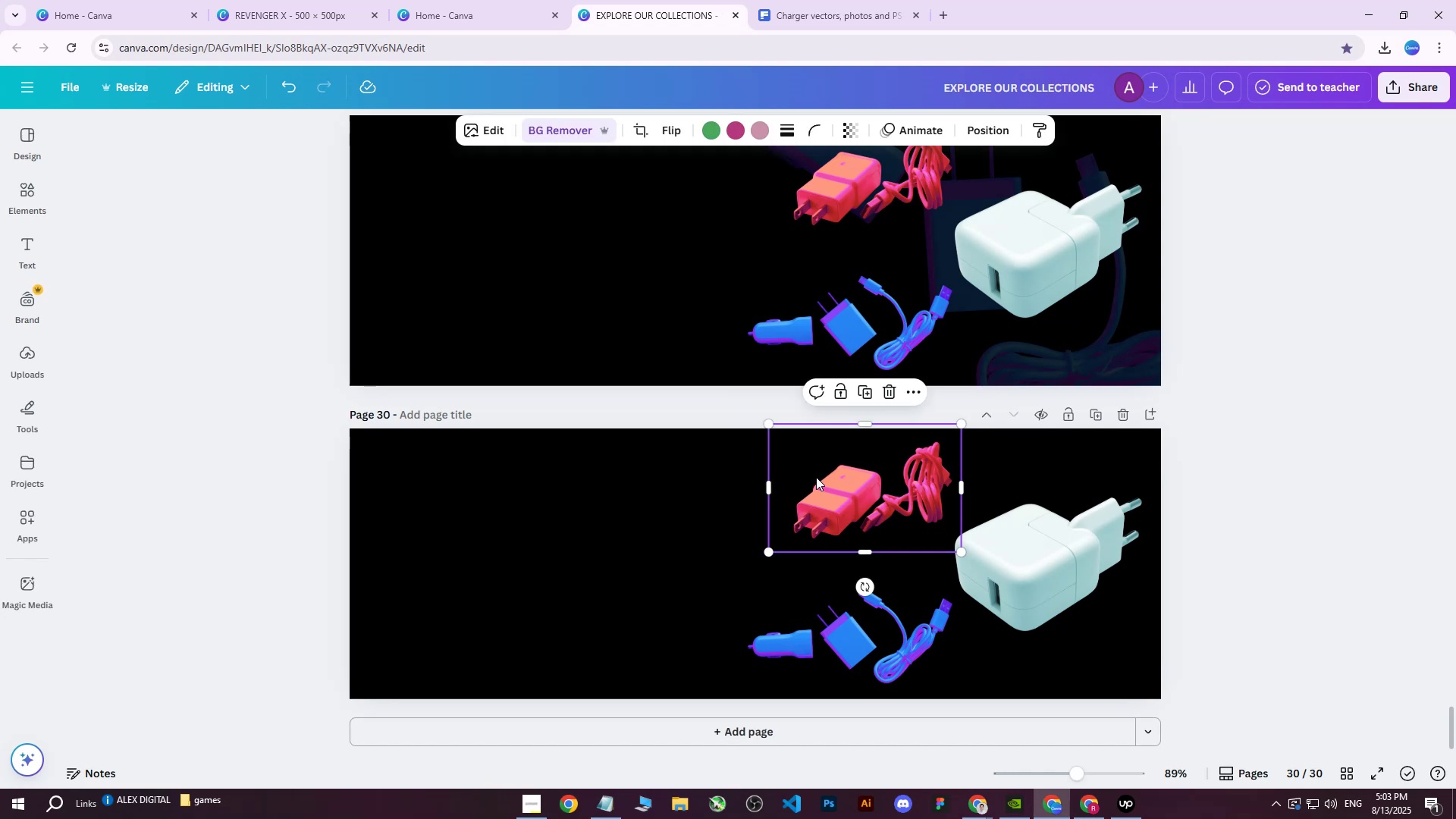 
key(Control+D)
 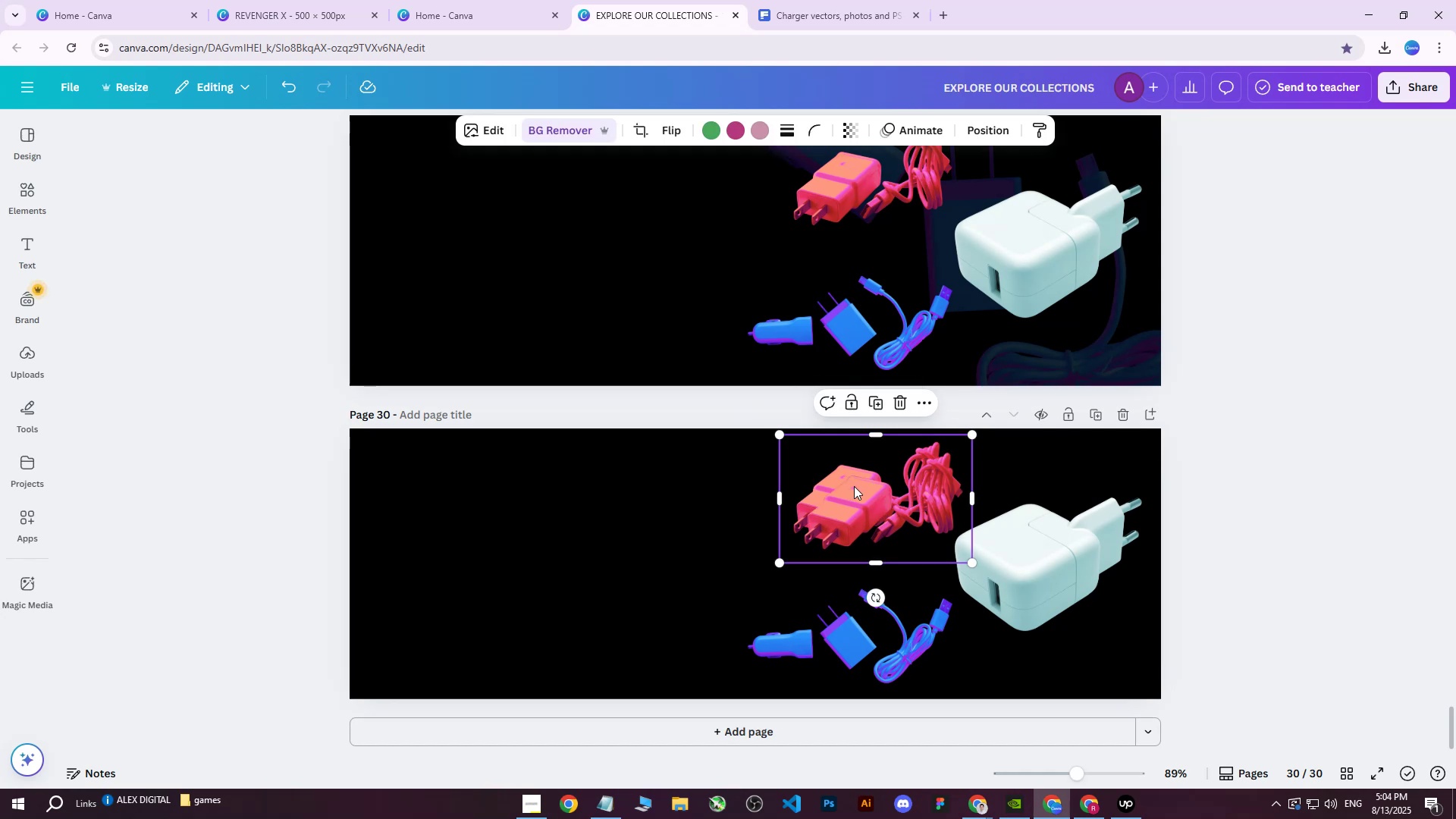 
left_click_drag(start_coordinate=[854, 491], to_coordinate=[985, 580])
 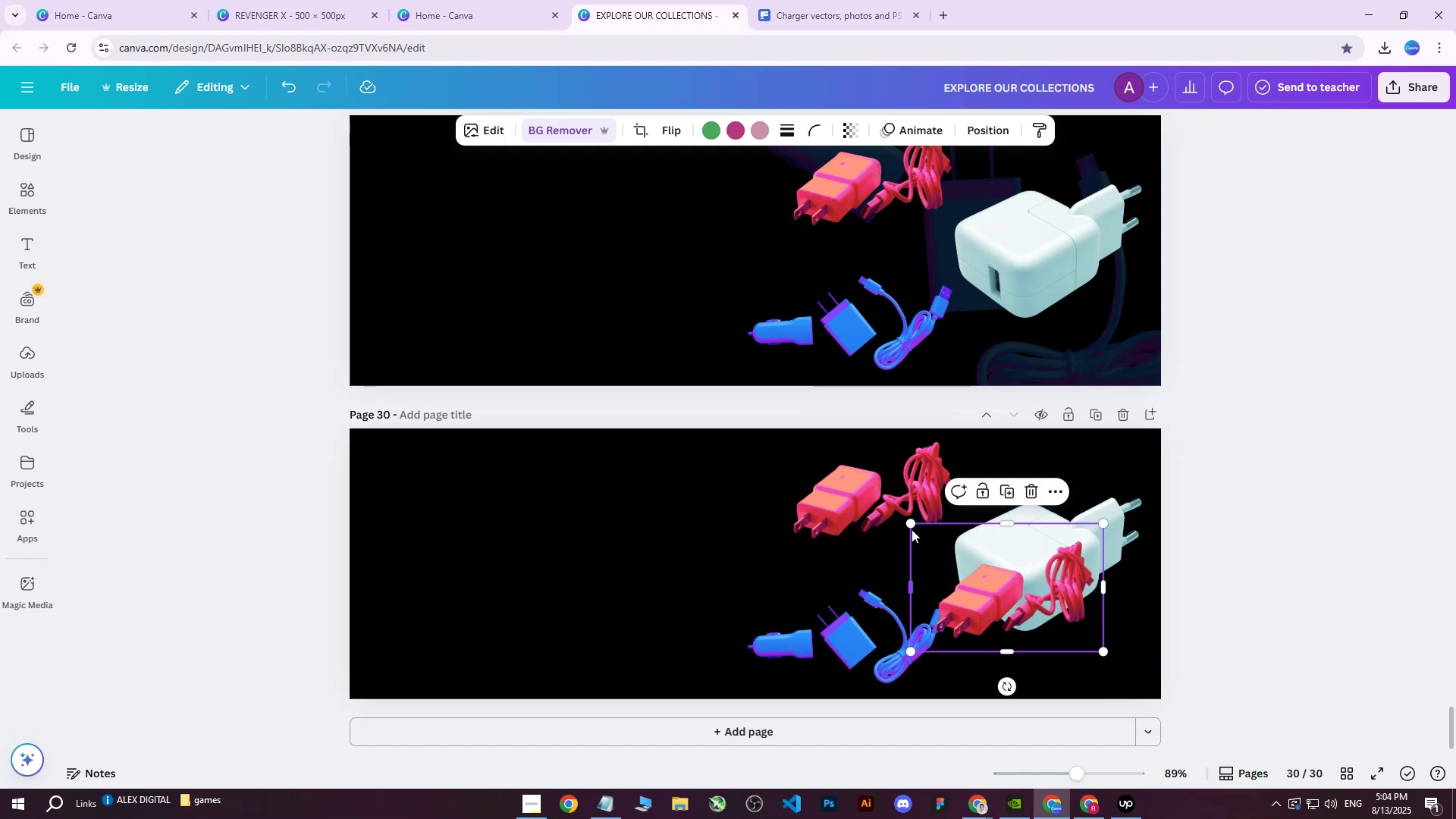 
left_click_drag(start_coordinate=[911, 526], to_coordinate=[303, 149])
 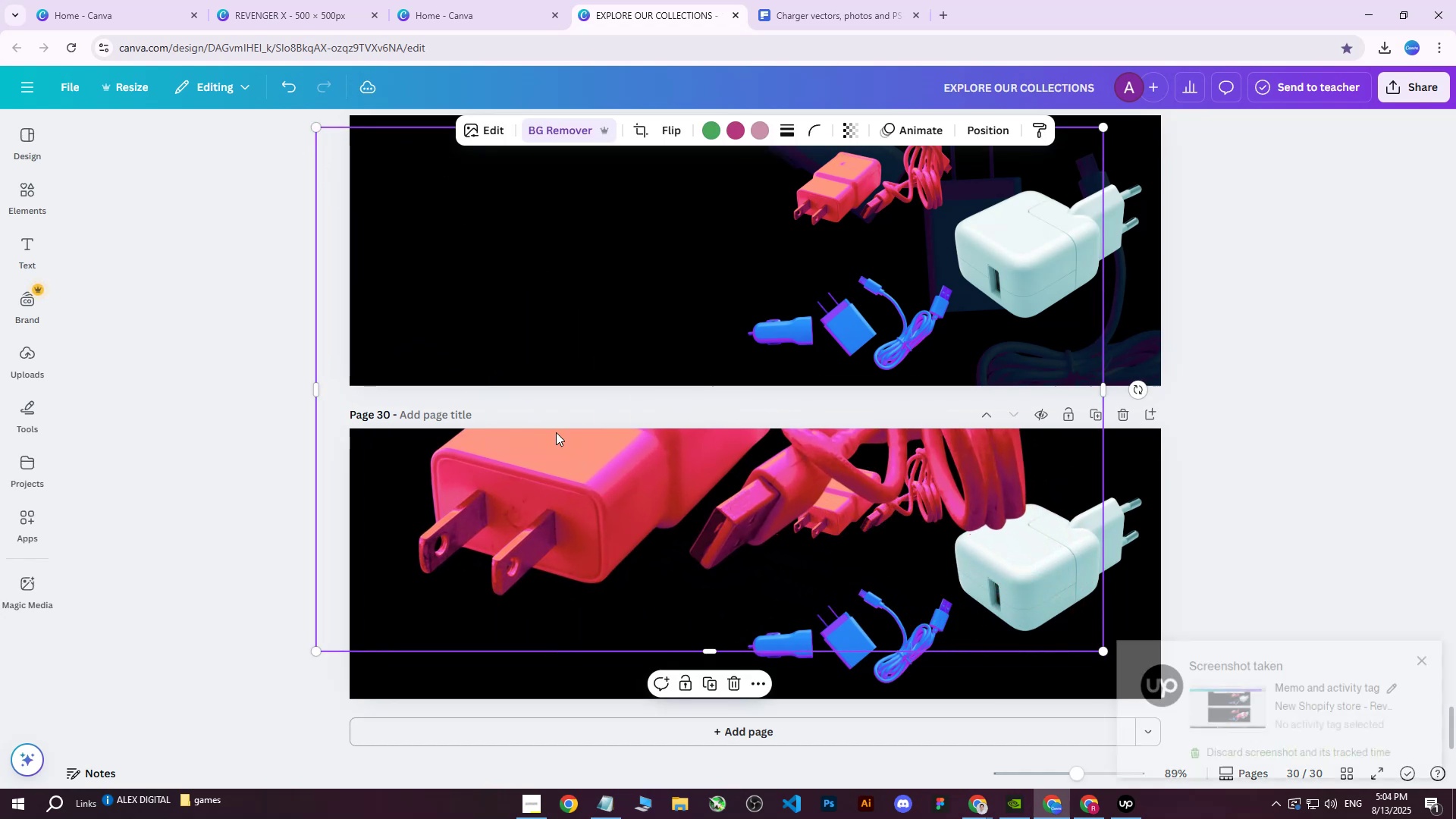 
left_click_drag(start_coordinate=[575, 462], to_coordinate=[898, 533])
 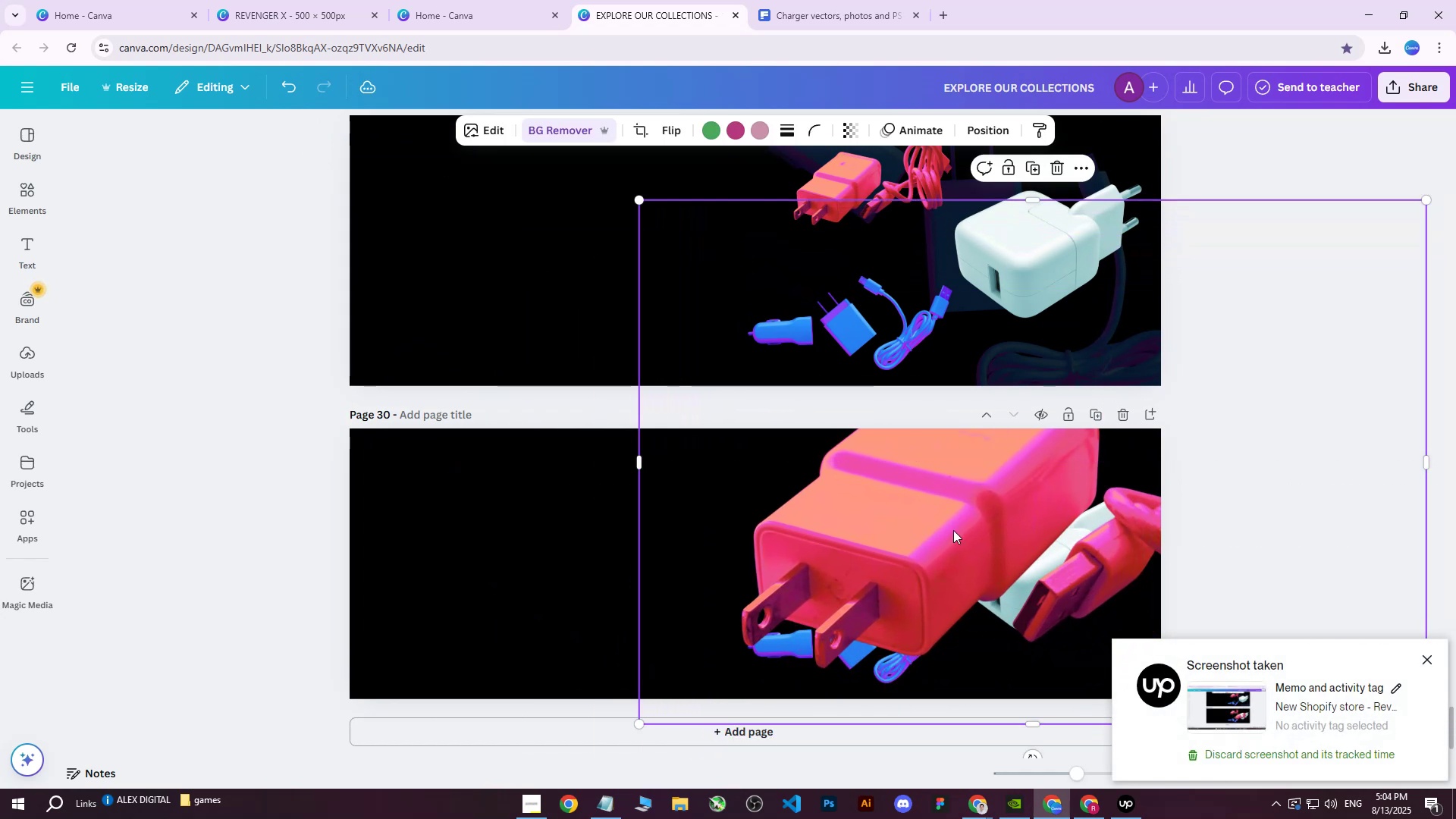 
scroll: coordinate [1003, 532], scroll_direction: down, amount: 2.0
 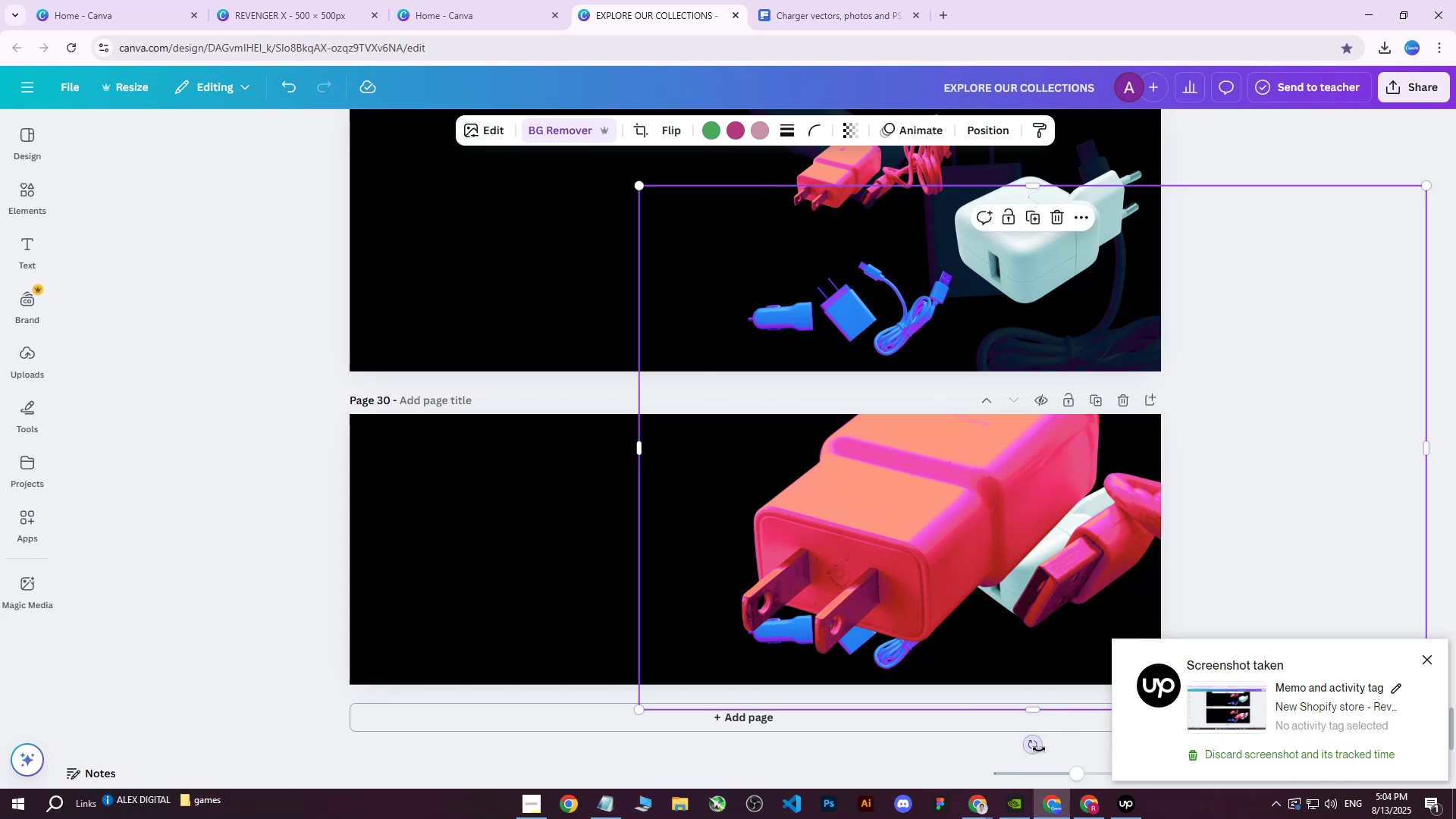 
left_click_drag(start_coordinate=[1036, 743], to_coordinate=[869, 777])
 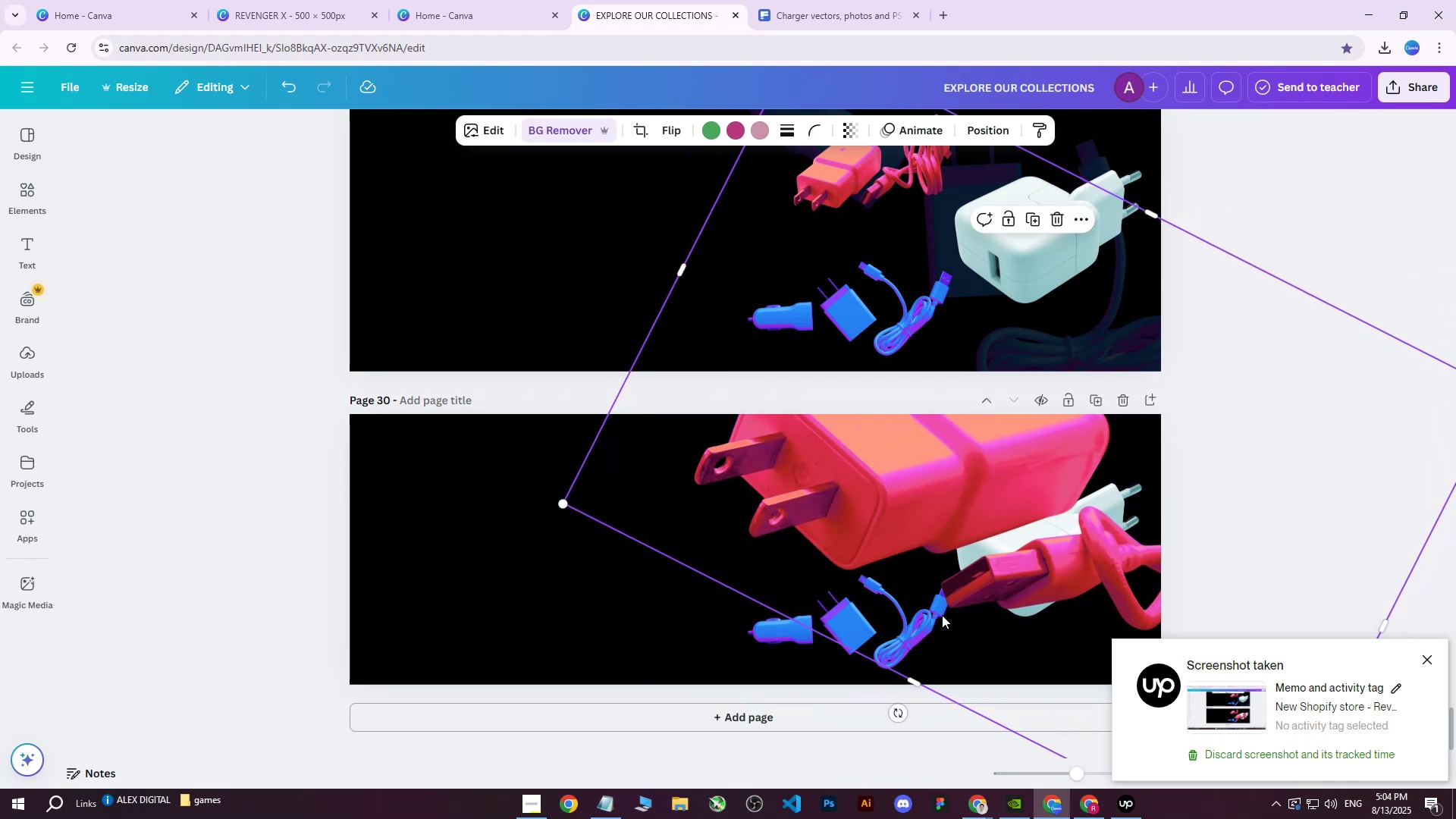 
left_click_drag(start_coordinate=[948, 551], to_coordinate=[1006, 616])
 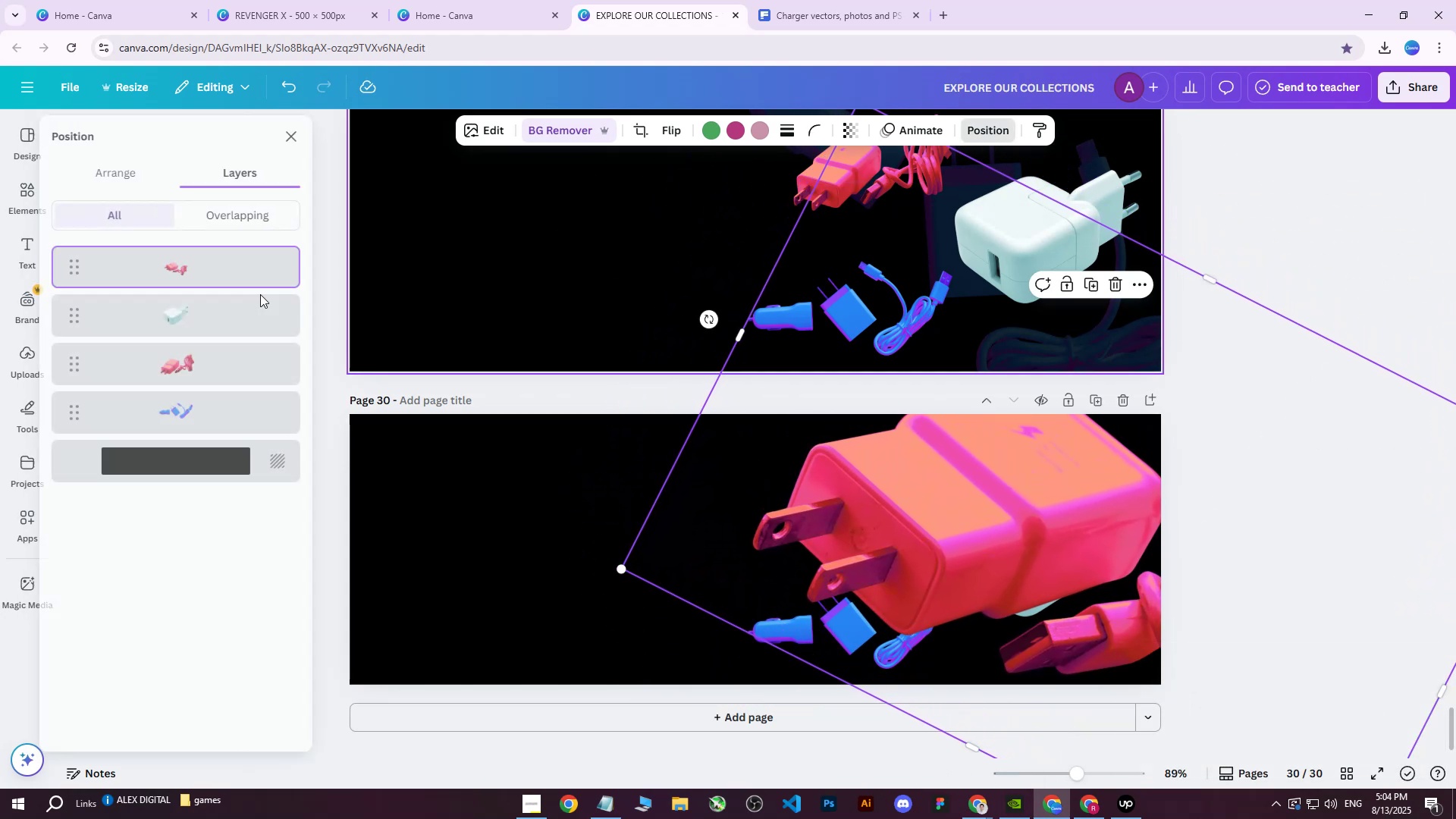 
left_click_drag(start_coordinate=[171, 274], to_coordinate=[211, 434])
 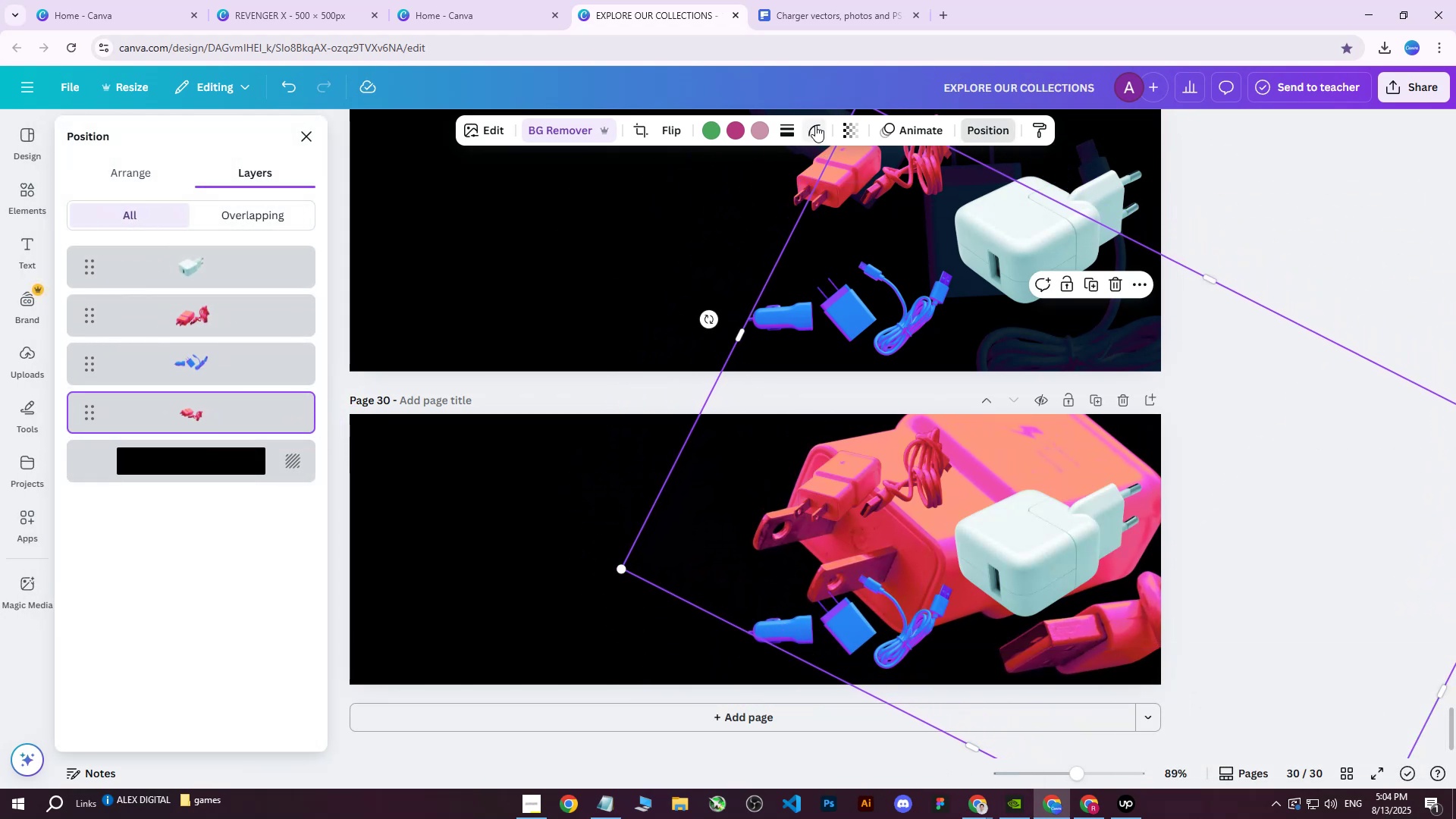 
left_click([855, 127])
 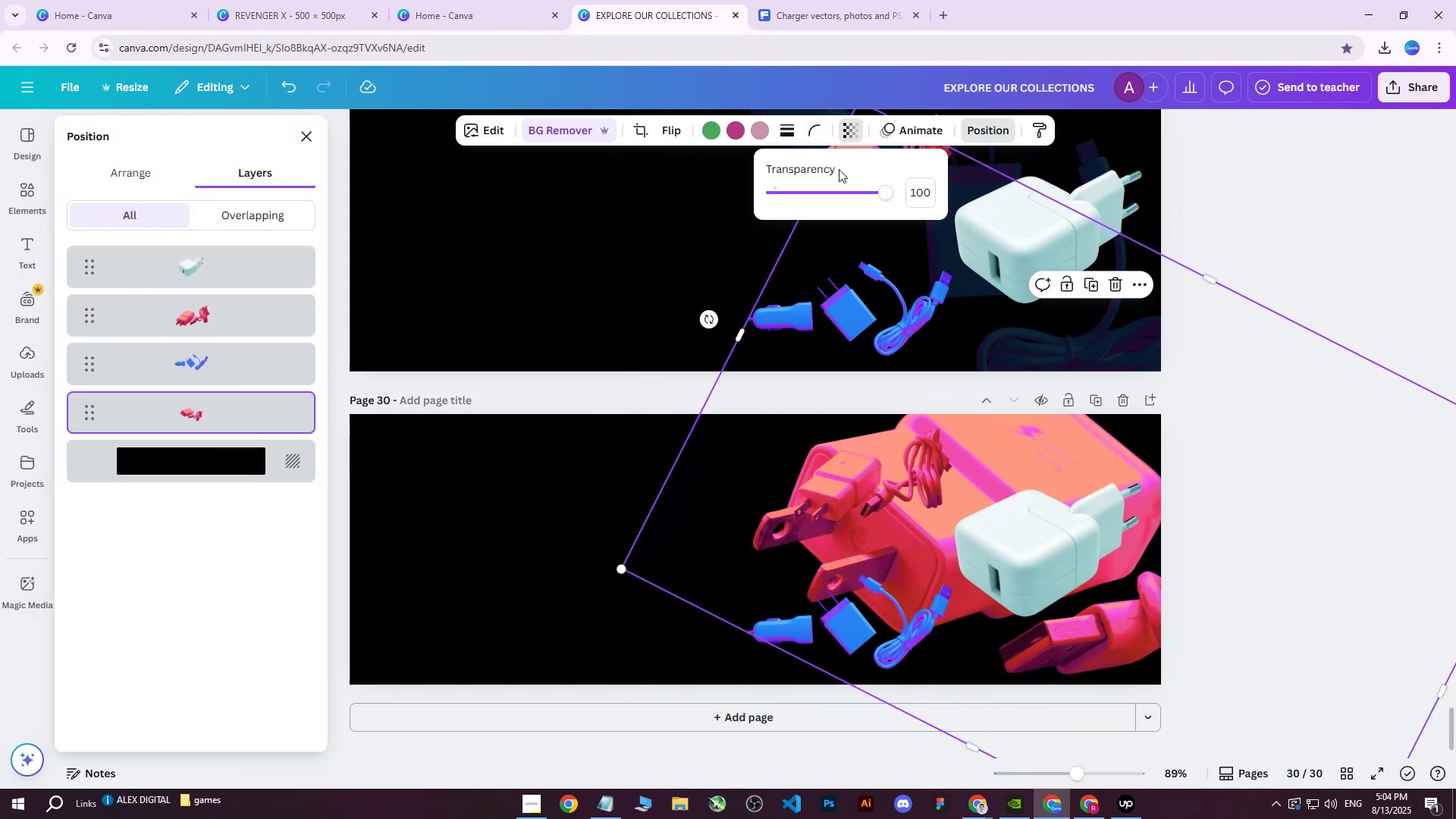 
left_click_drag(start_coordinate=[836, 187], to_coordinate=[792, 205])
 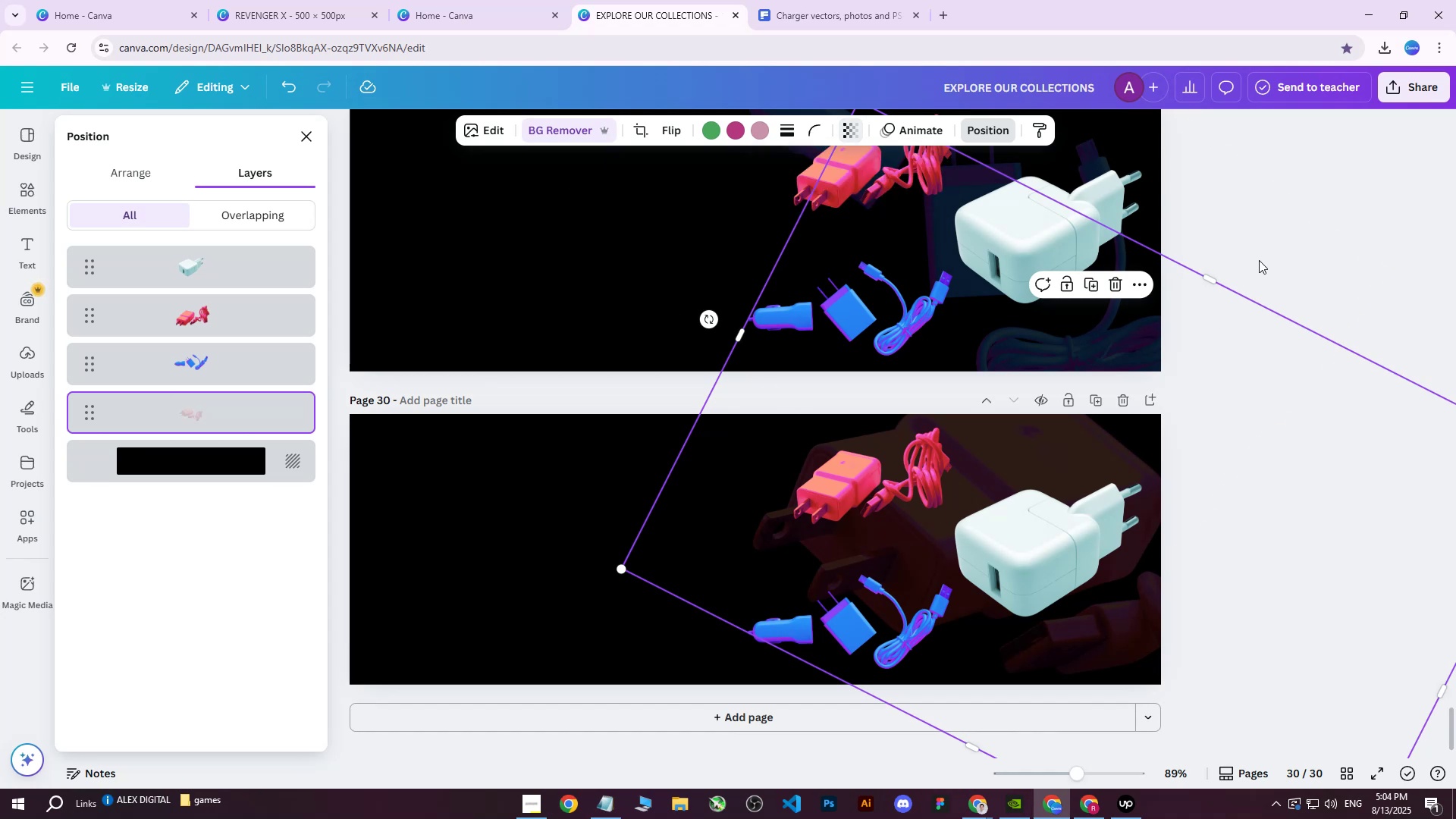 
double_click([1259, 260])
 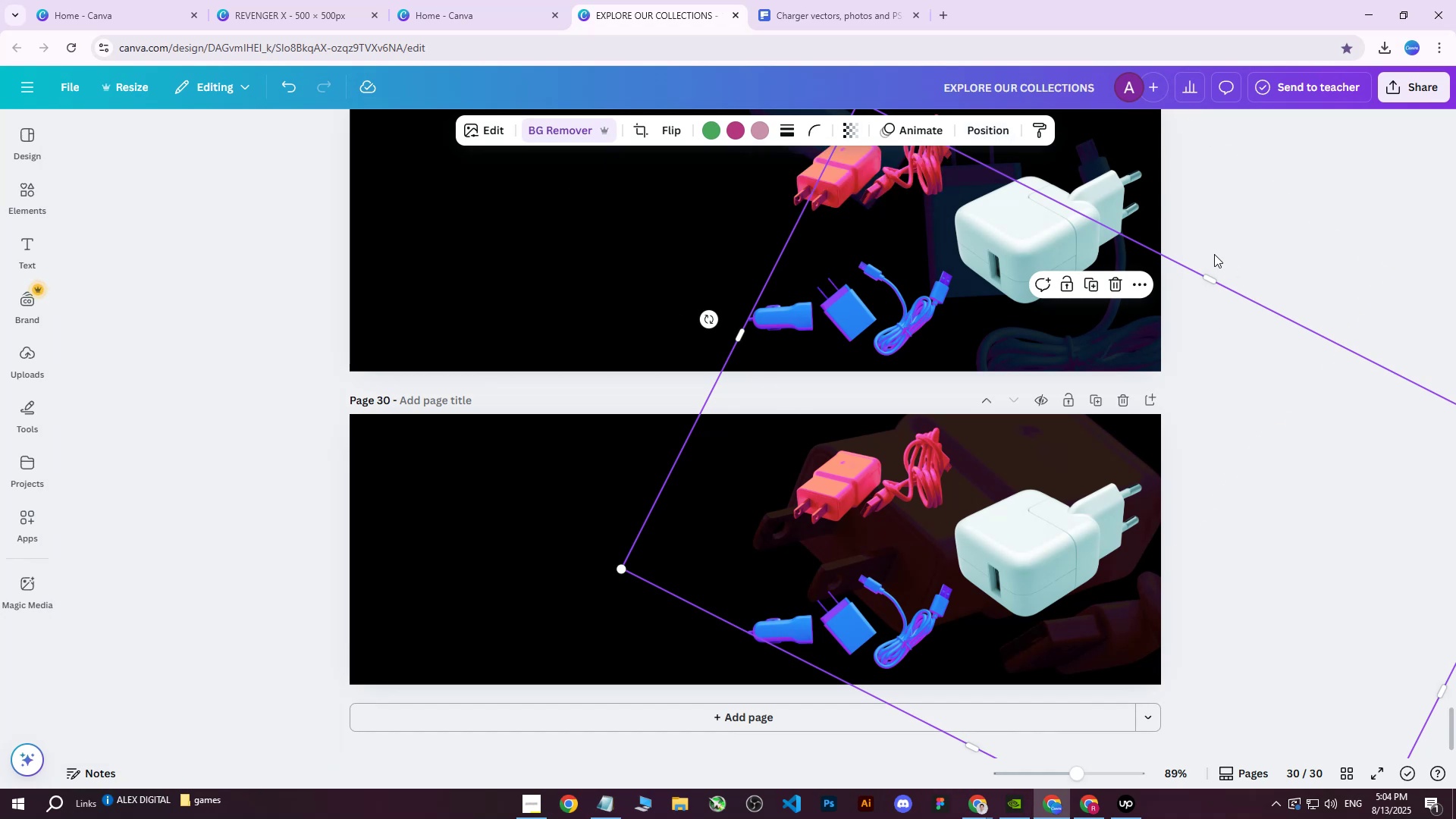 
wait(11.11)
 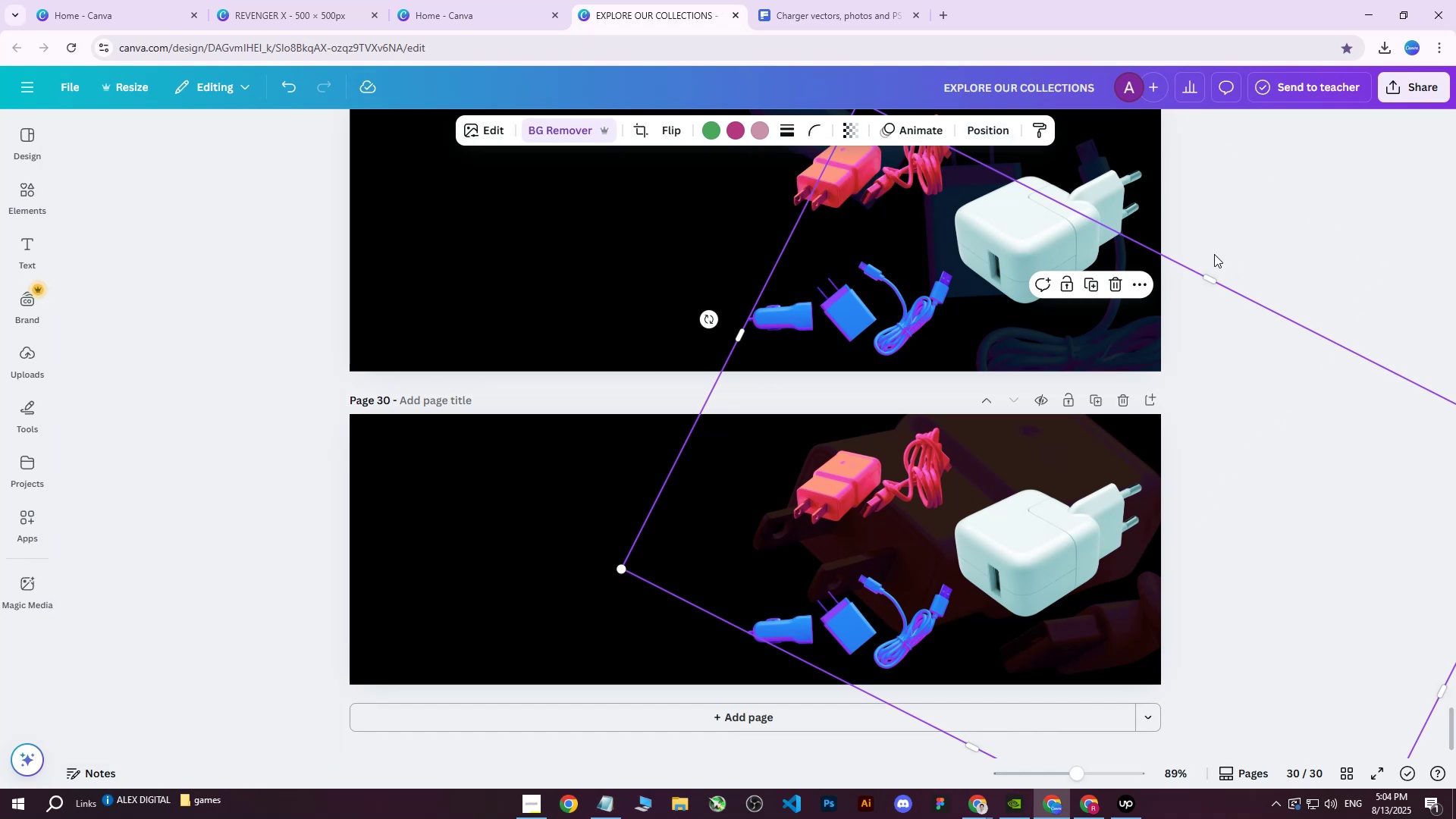 
left_click([1359, 258])
 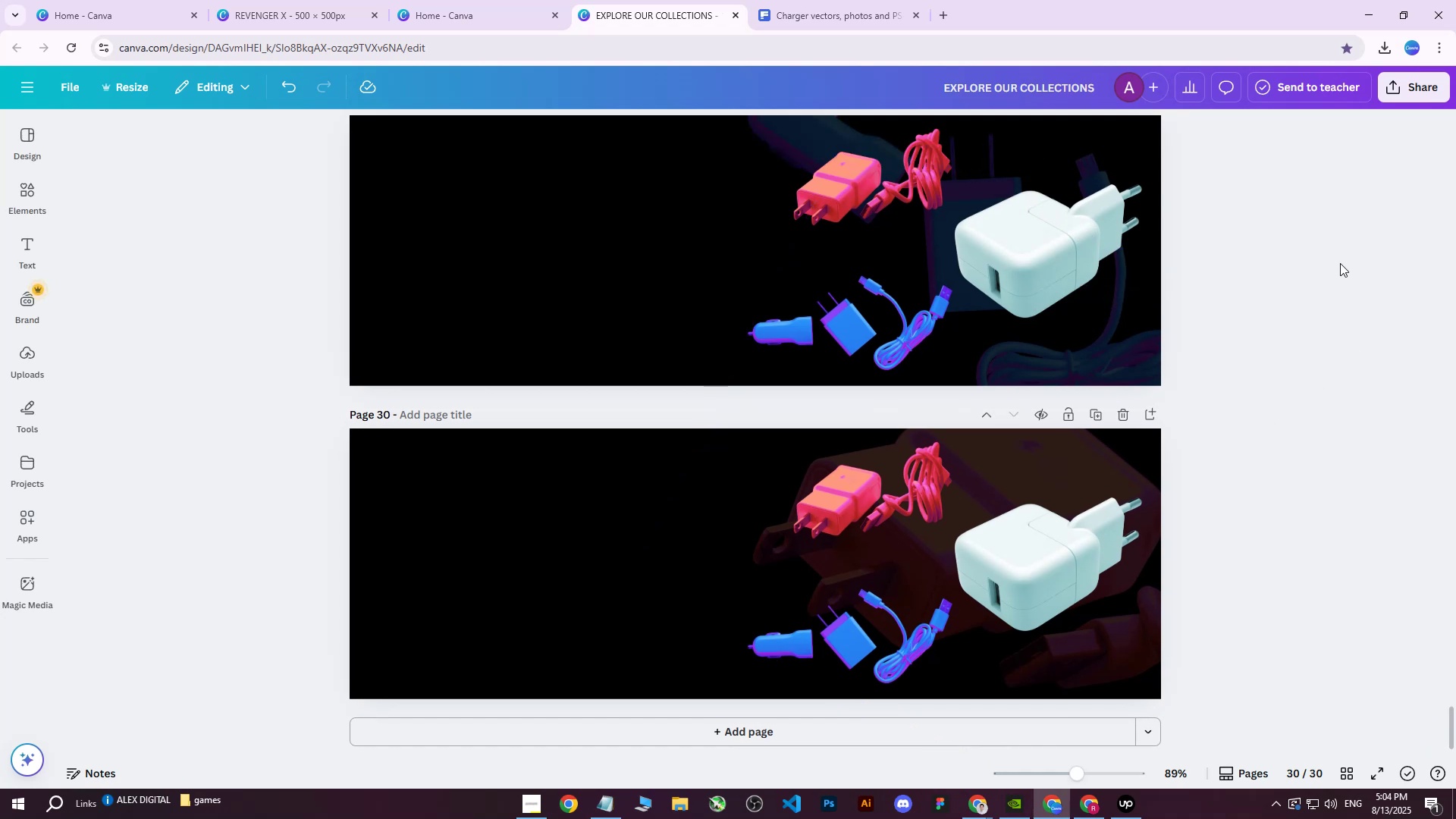 
scroll: coordinate [1335, 265], scroll_direction: down, amount: 2.0
 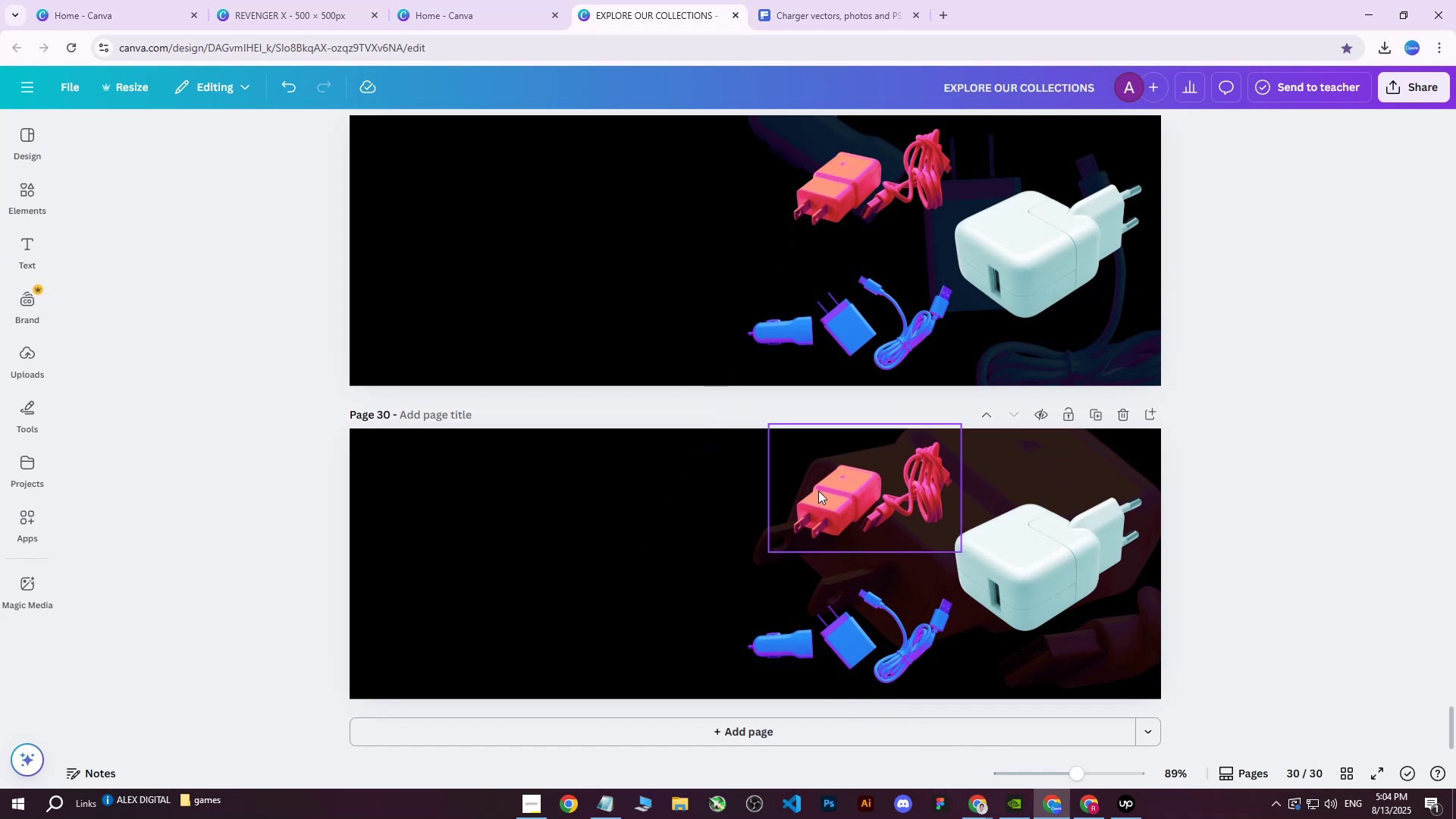 
left_click([861, 491])
 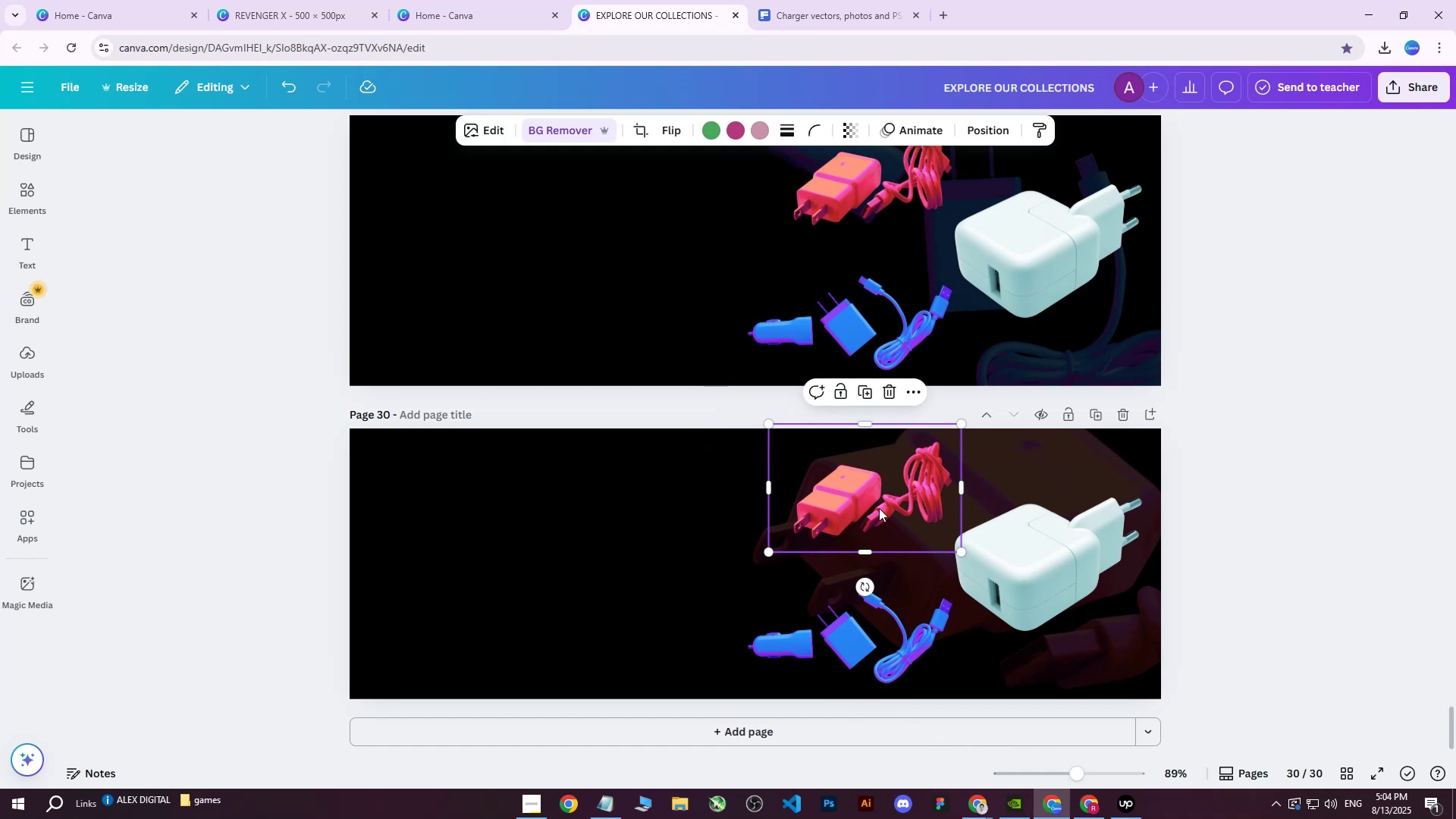 
scroll: coordinate [893, 519], scroll_direction: down, amount: 1.0
 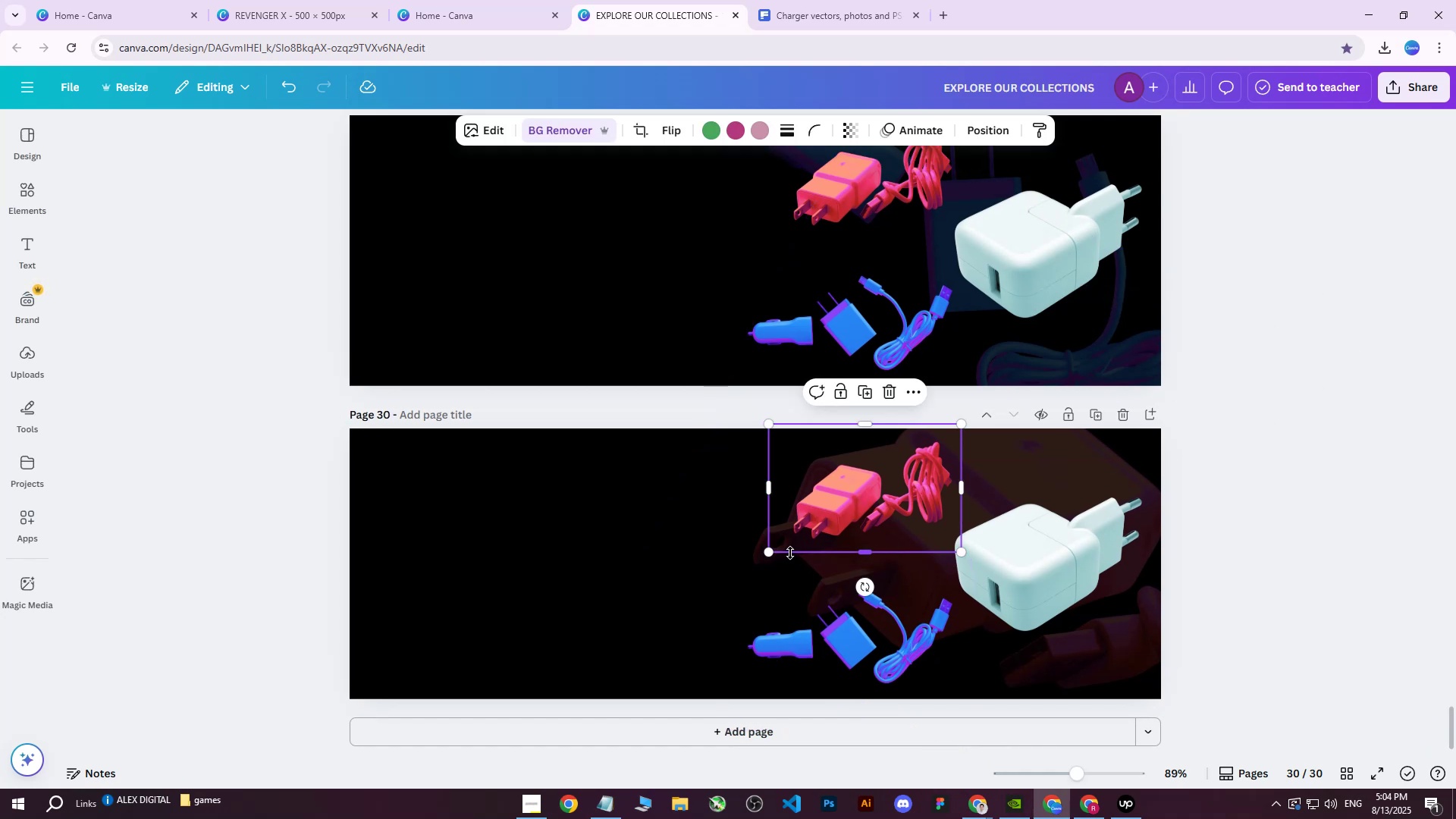 
left_click_drag(start_coordinate=[771, 555], to_coordinate=[707, 594])
 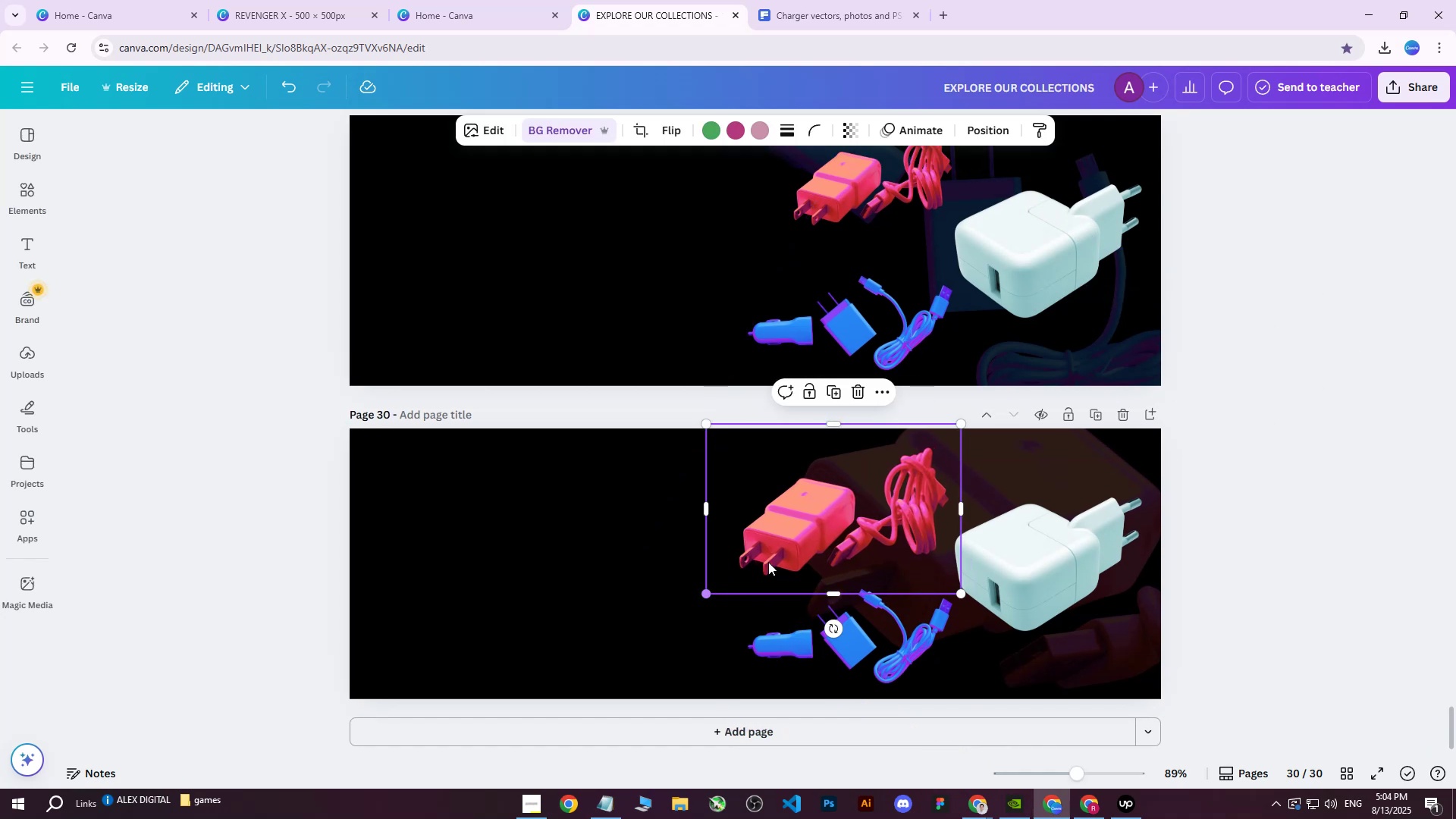 
left_click_drag(start_coordinate=[843, 538], to_coordinate=[871, 527])
 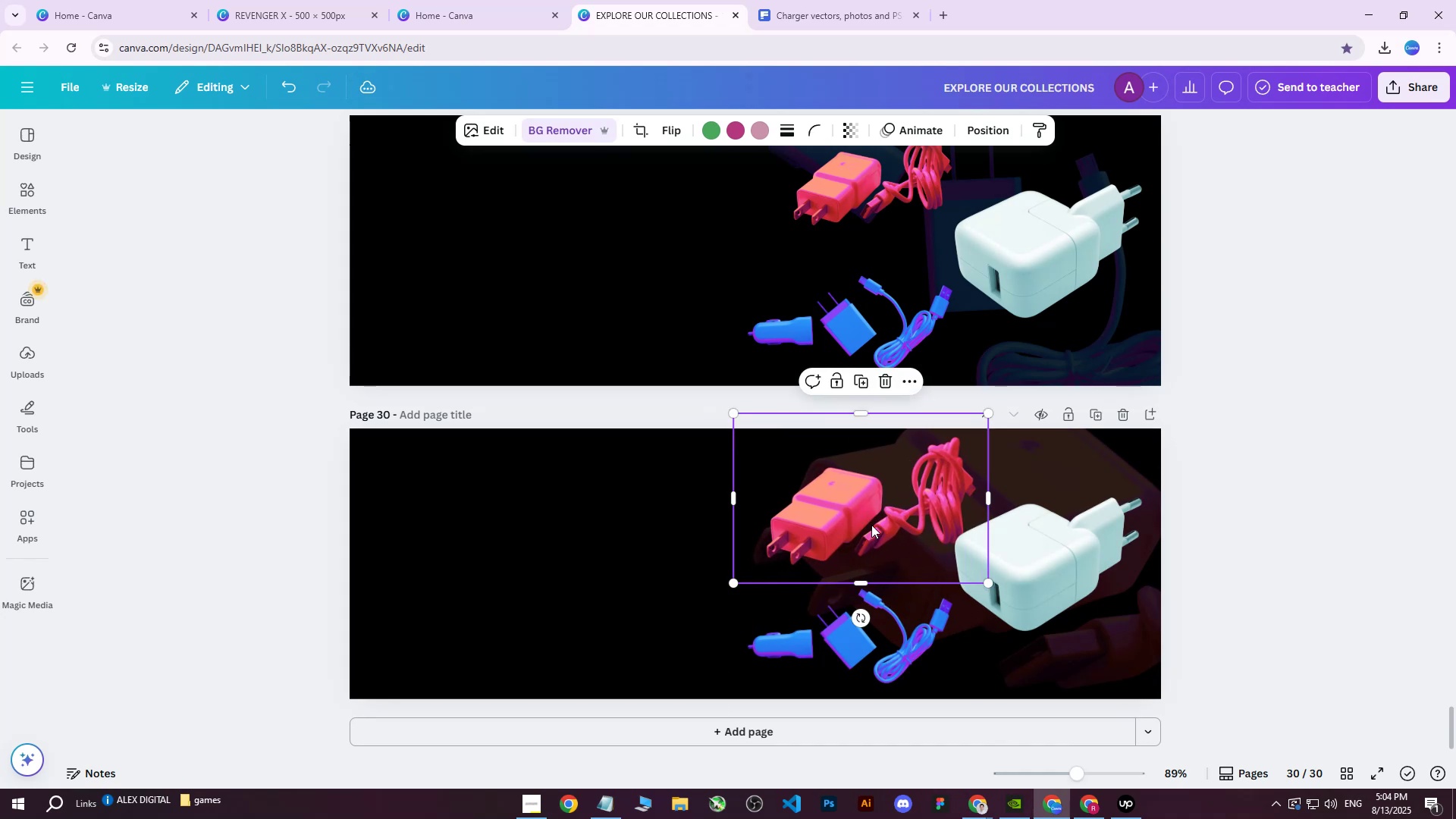 
scroll: coordinate [883, 512], scroll_direction: up, amount: 5.0
 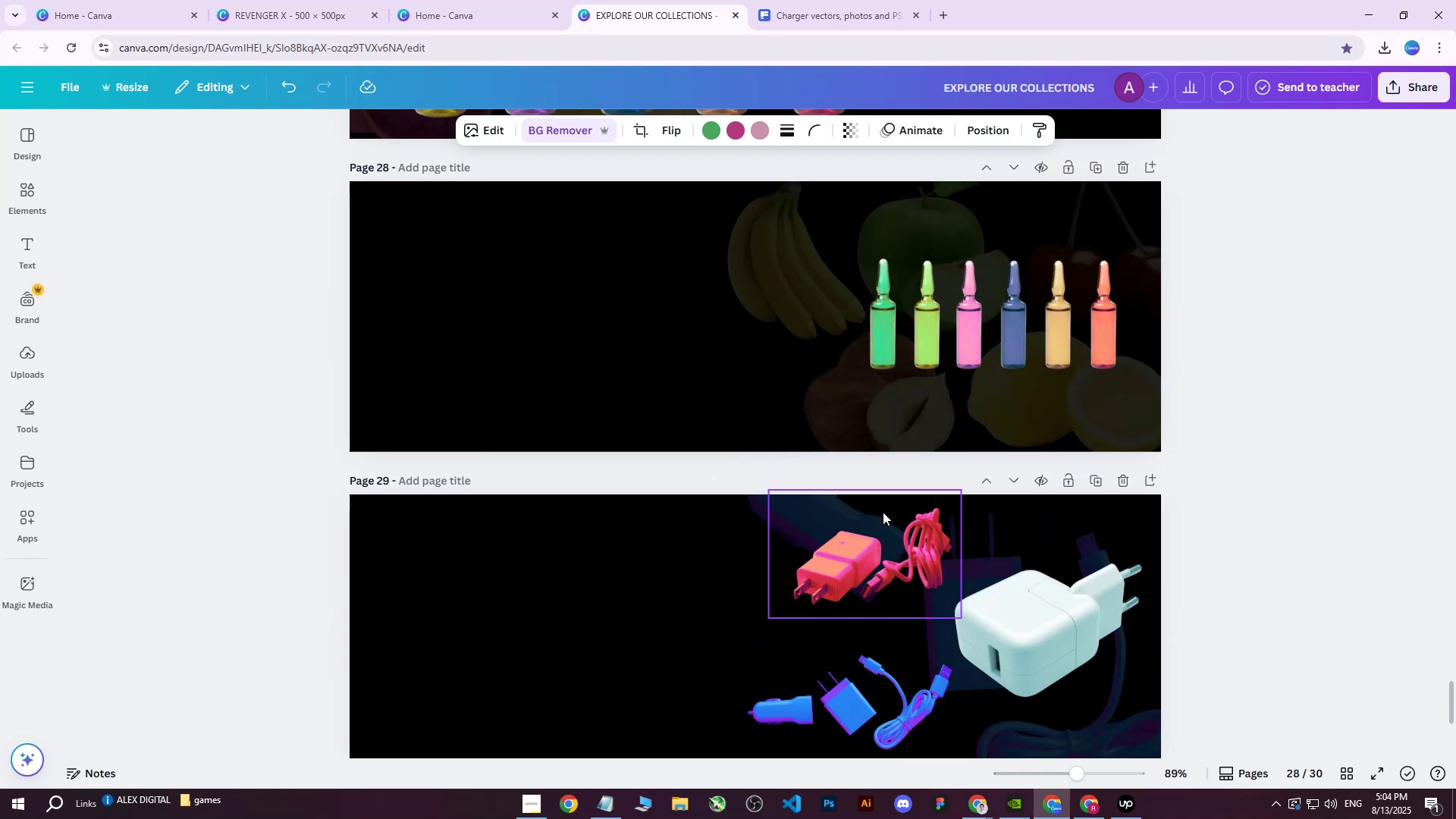 
scroll: coordinate [883, 512], scroll_direction: down, amount: 5.0
 